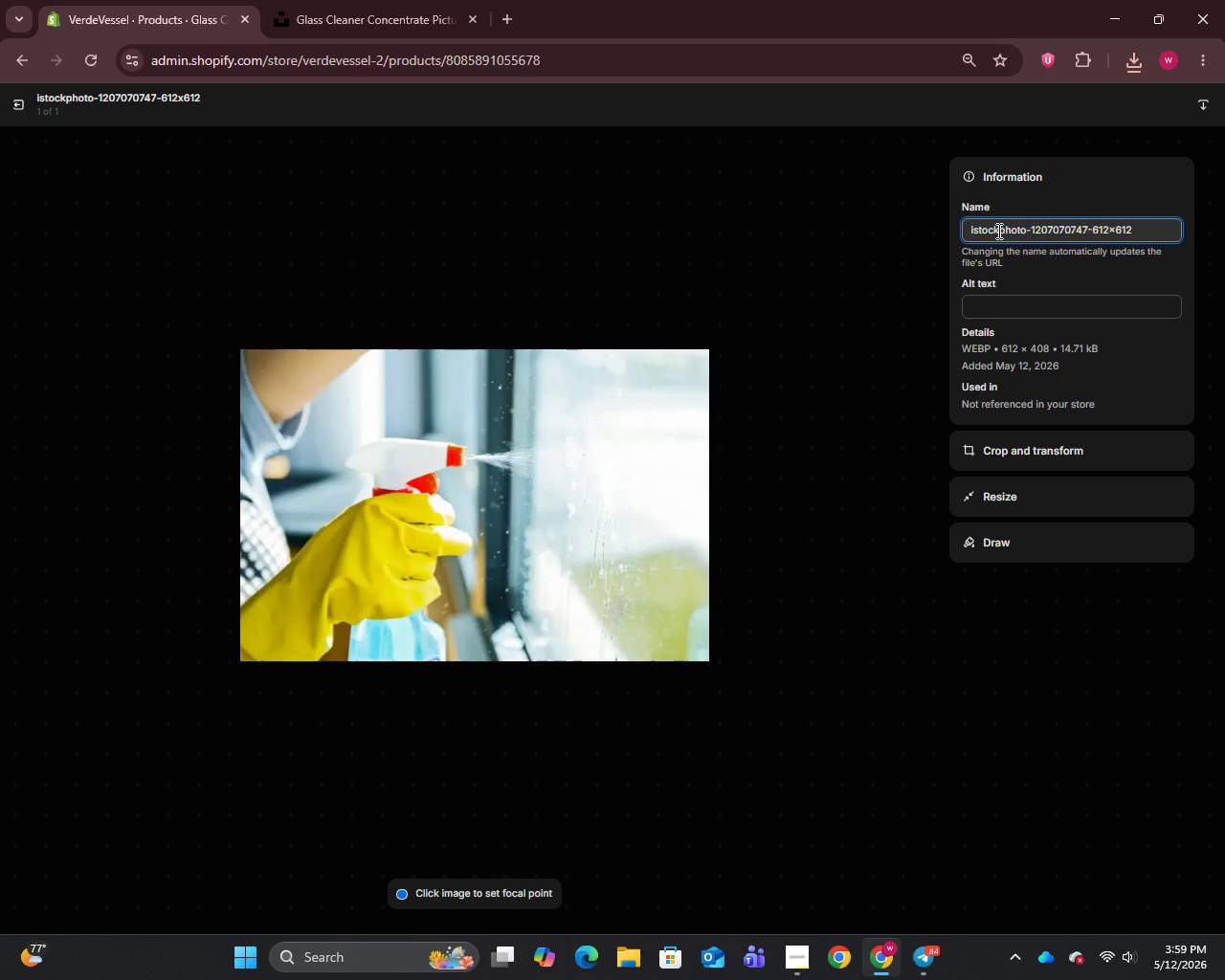 
key(Control+A)
 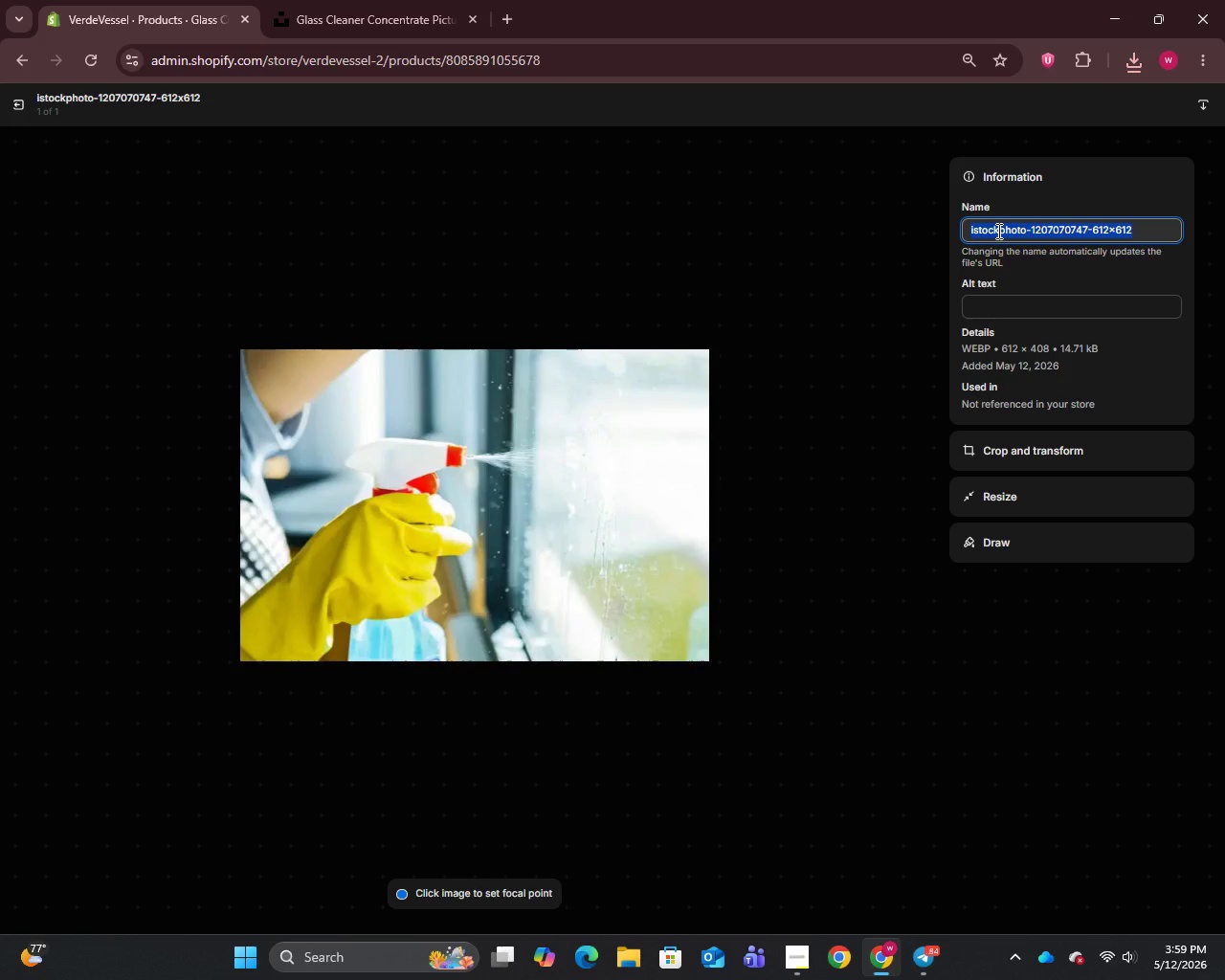 
key(Control+V)
 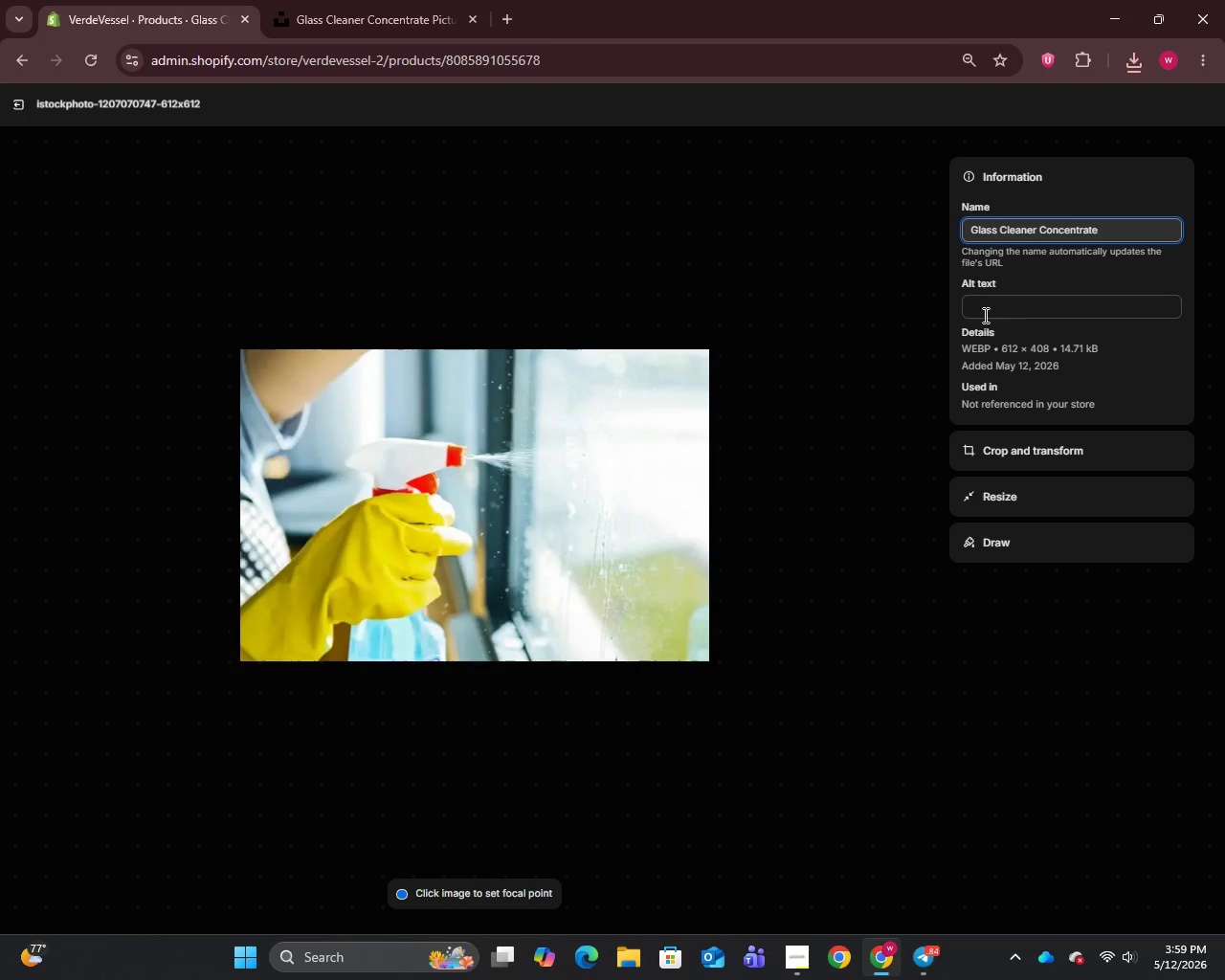 
left_click([982, 306])
 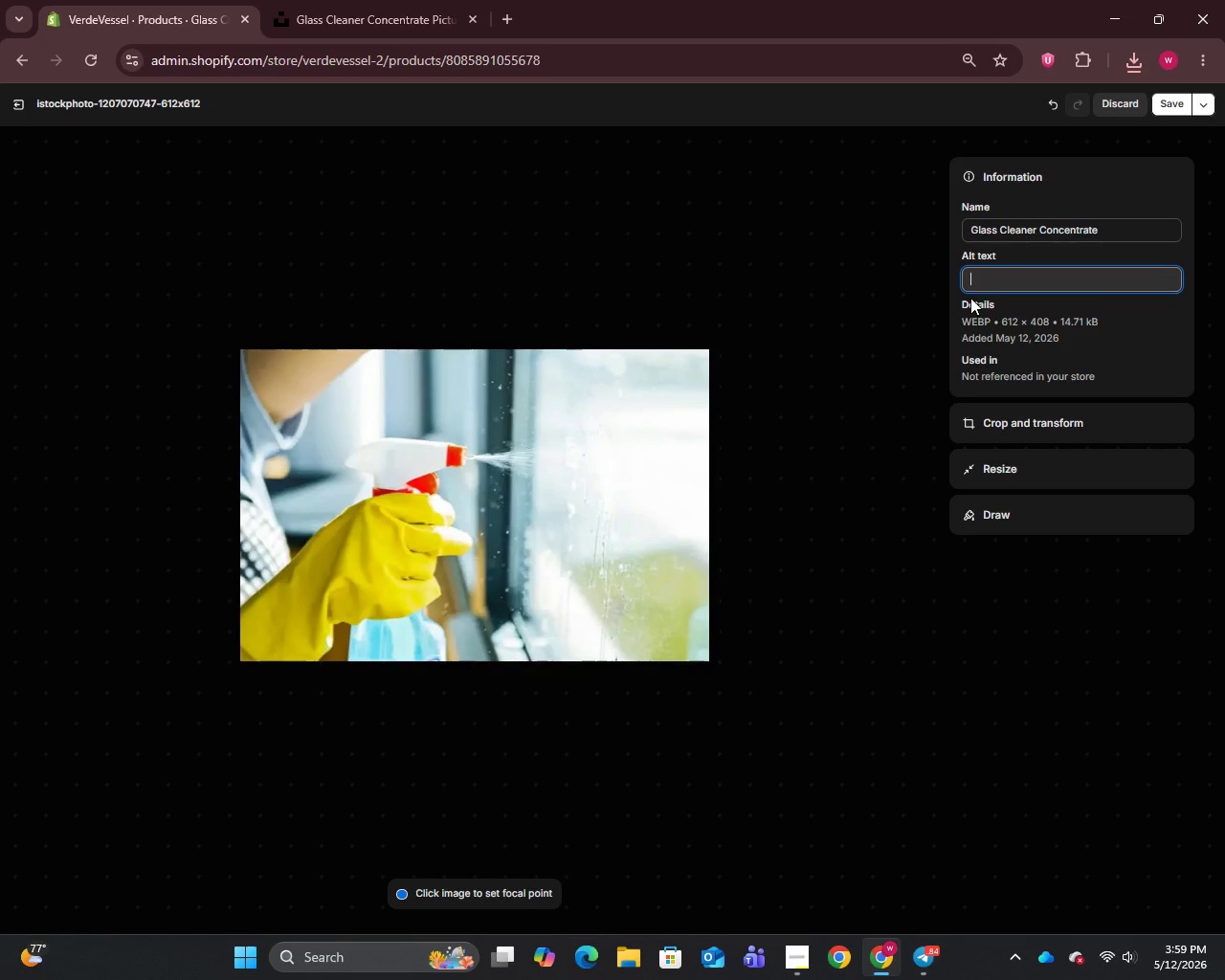 
wait(7.09)
 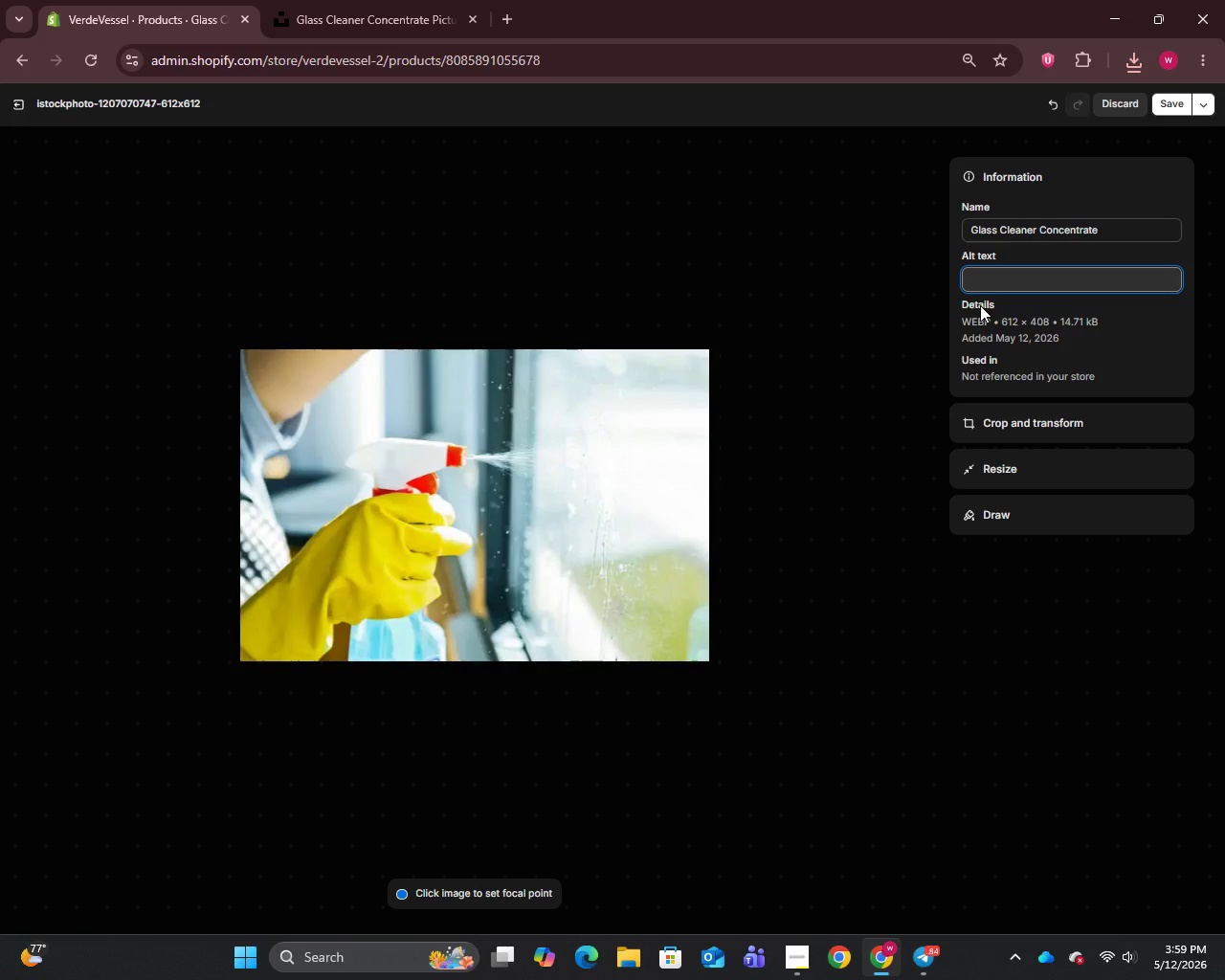 
type(Glass cleaner concentrate refill for streak-free surface cleaning)
 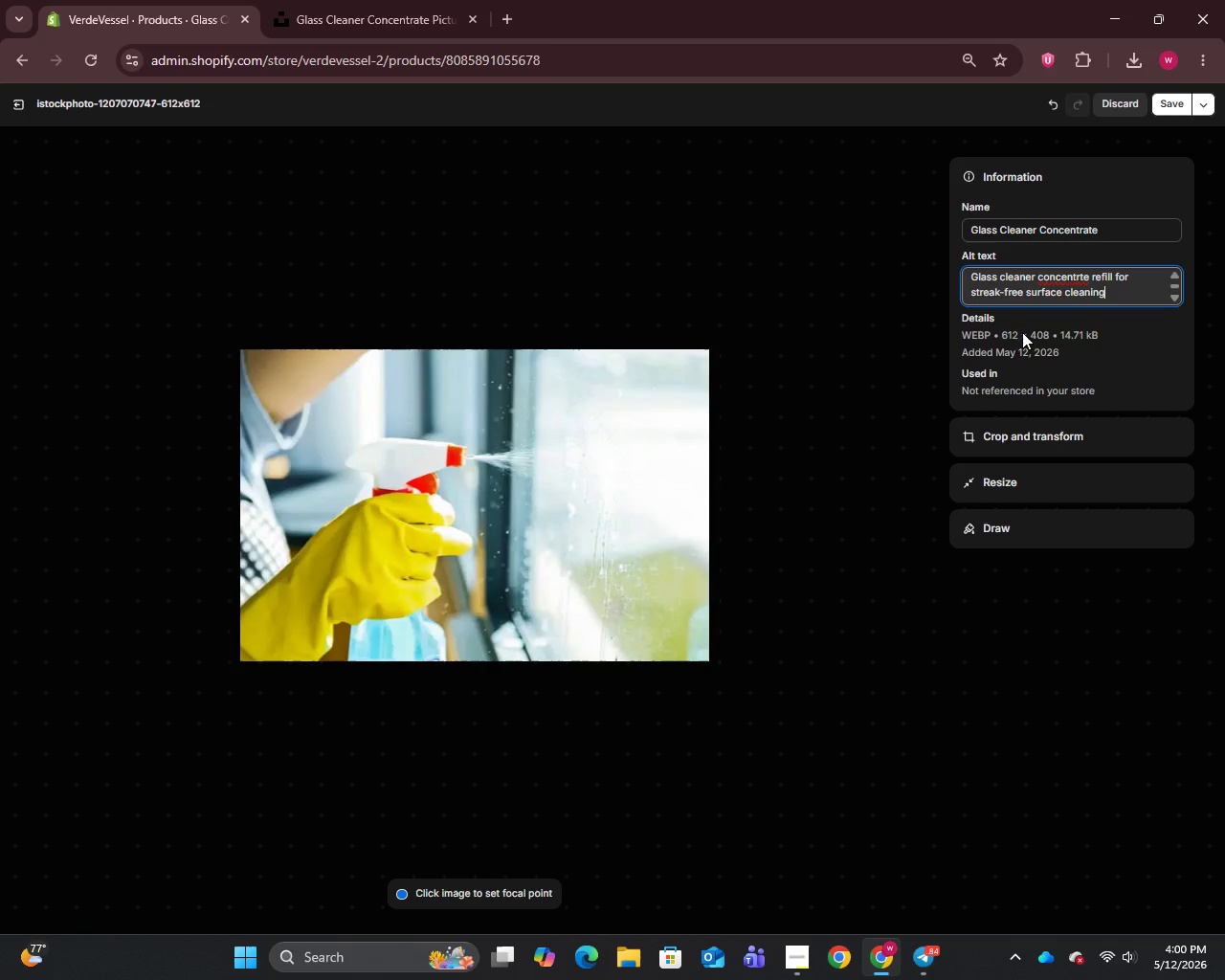 
wait(7.16)
 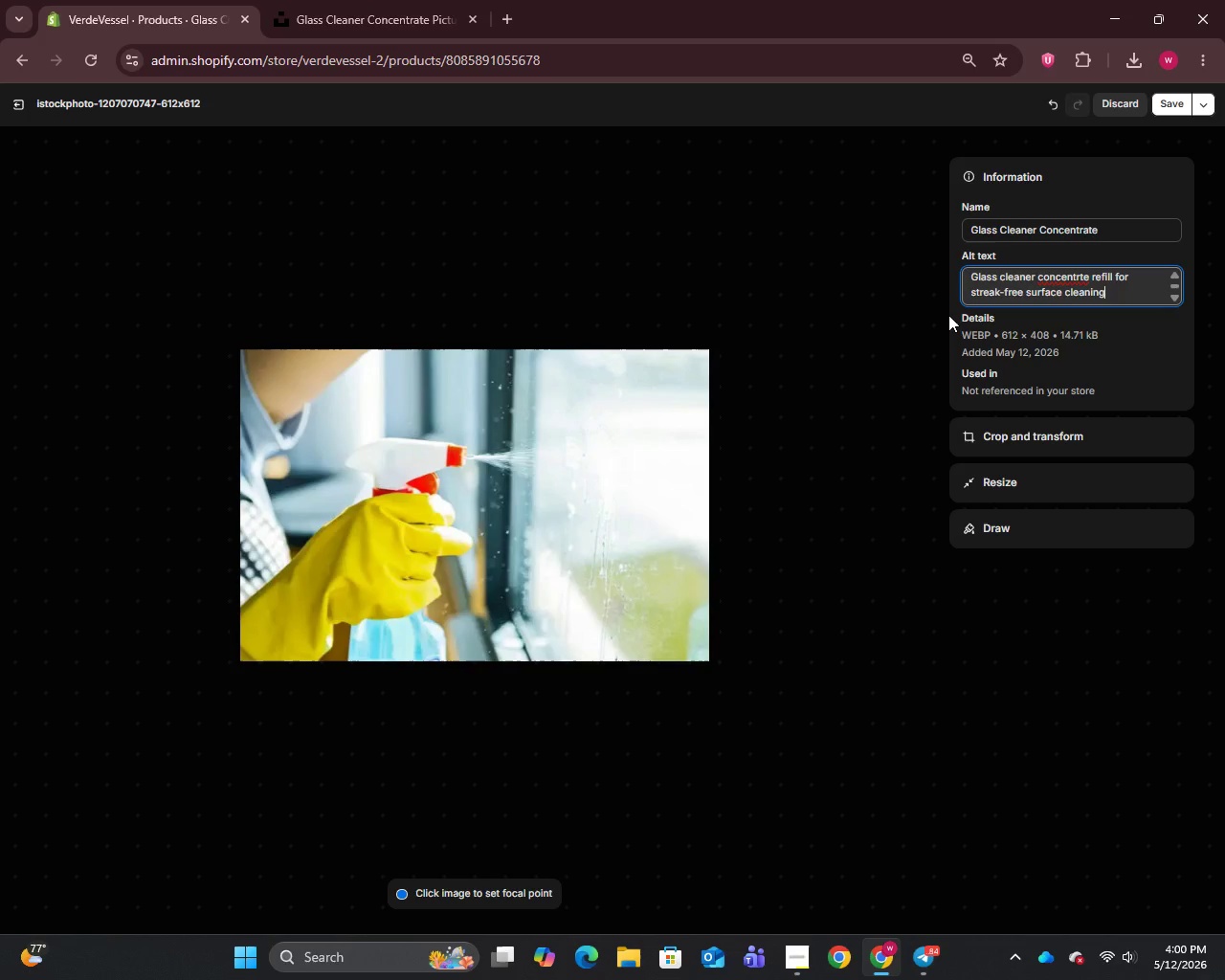 
left_click([1080, 279])
 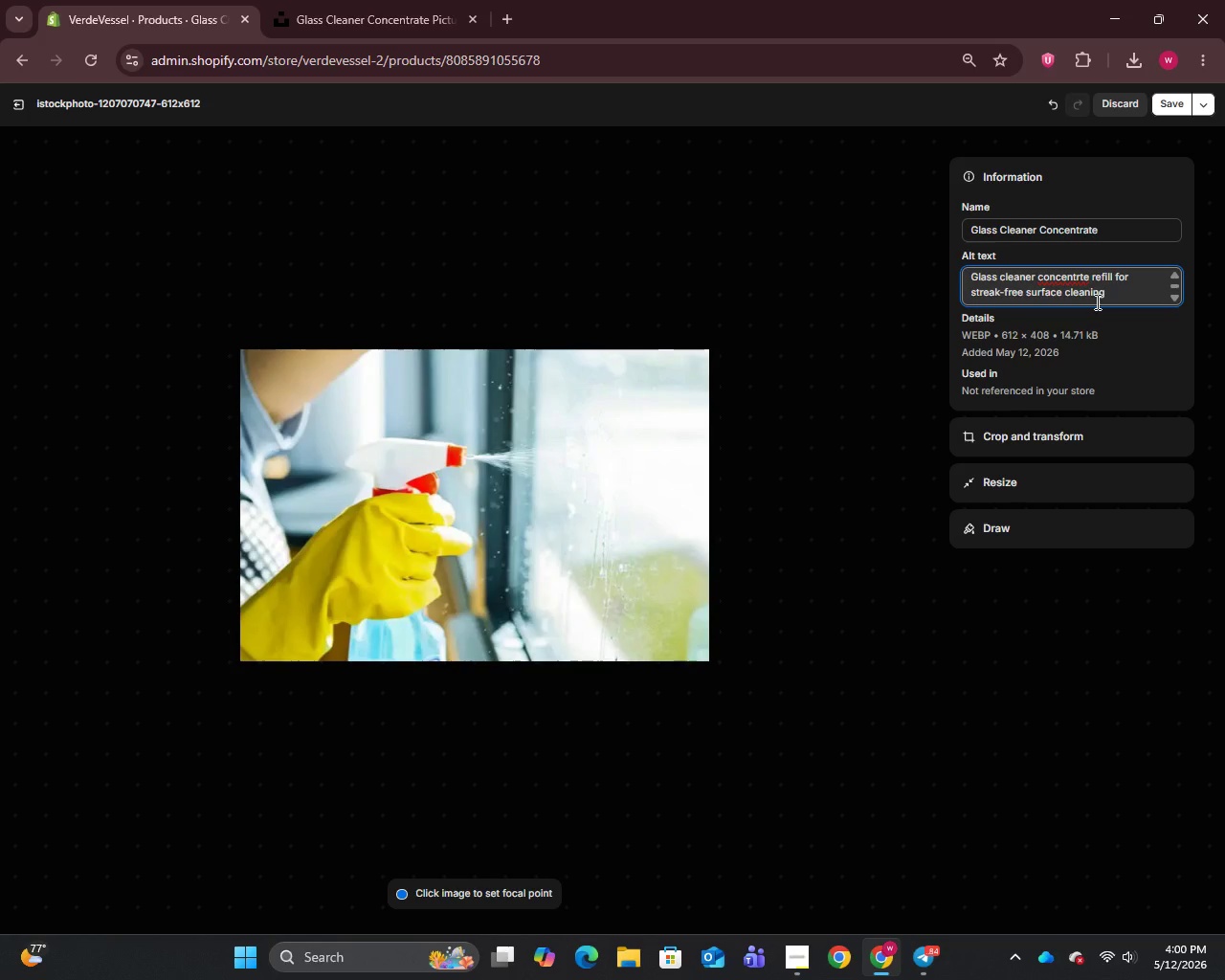 
key(A)
 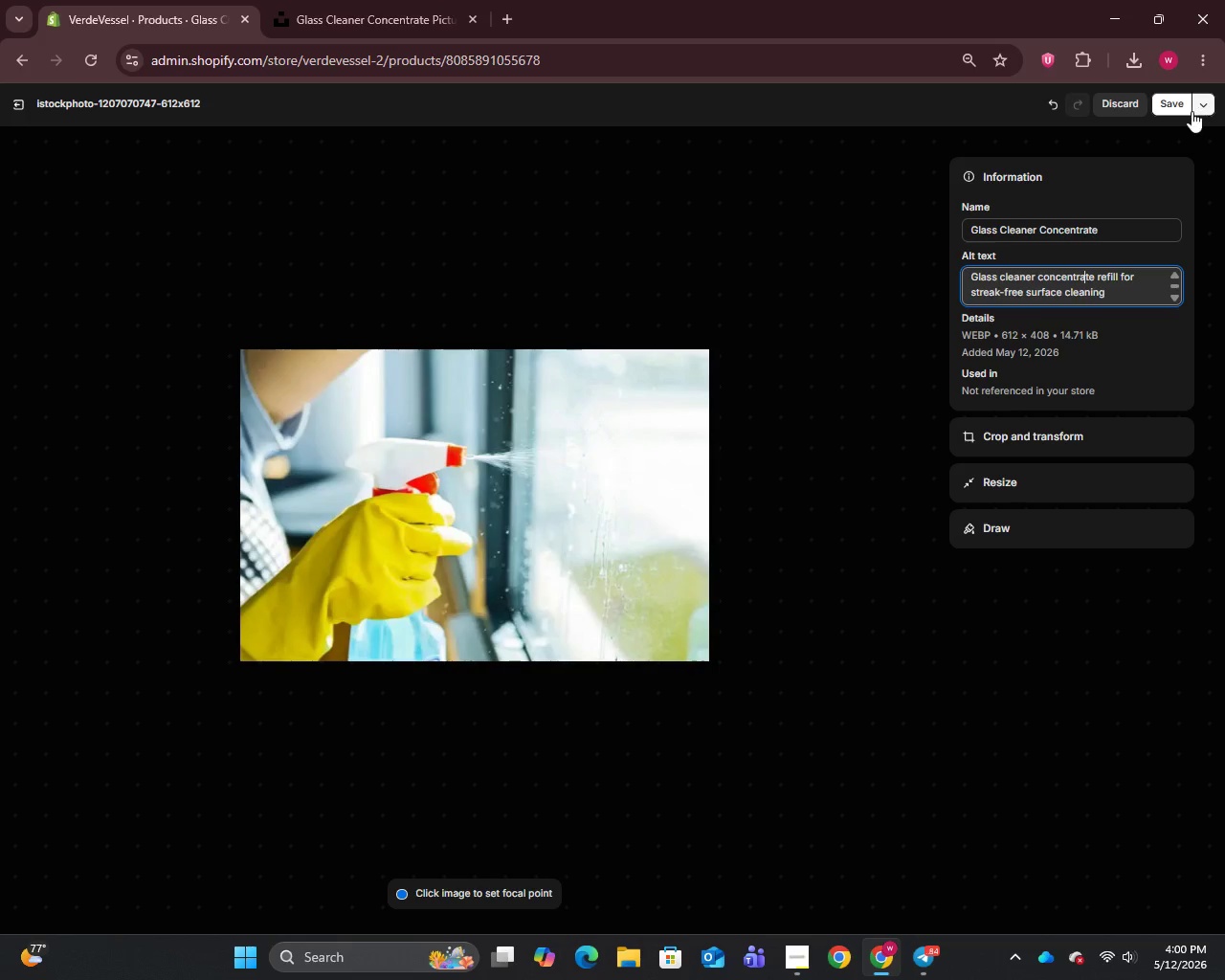 
left_click([1160, 106])
 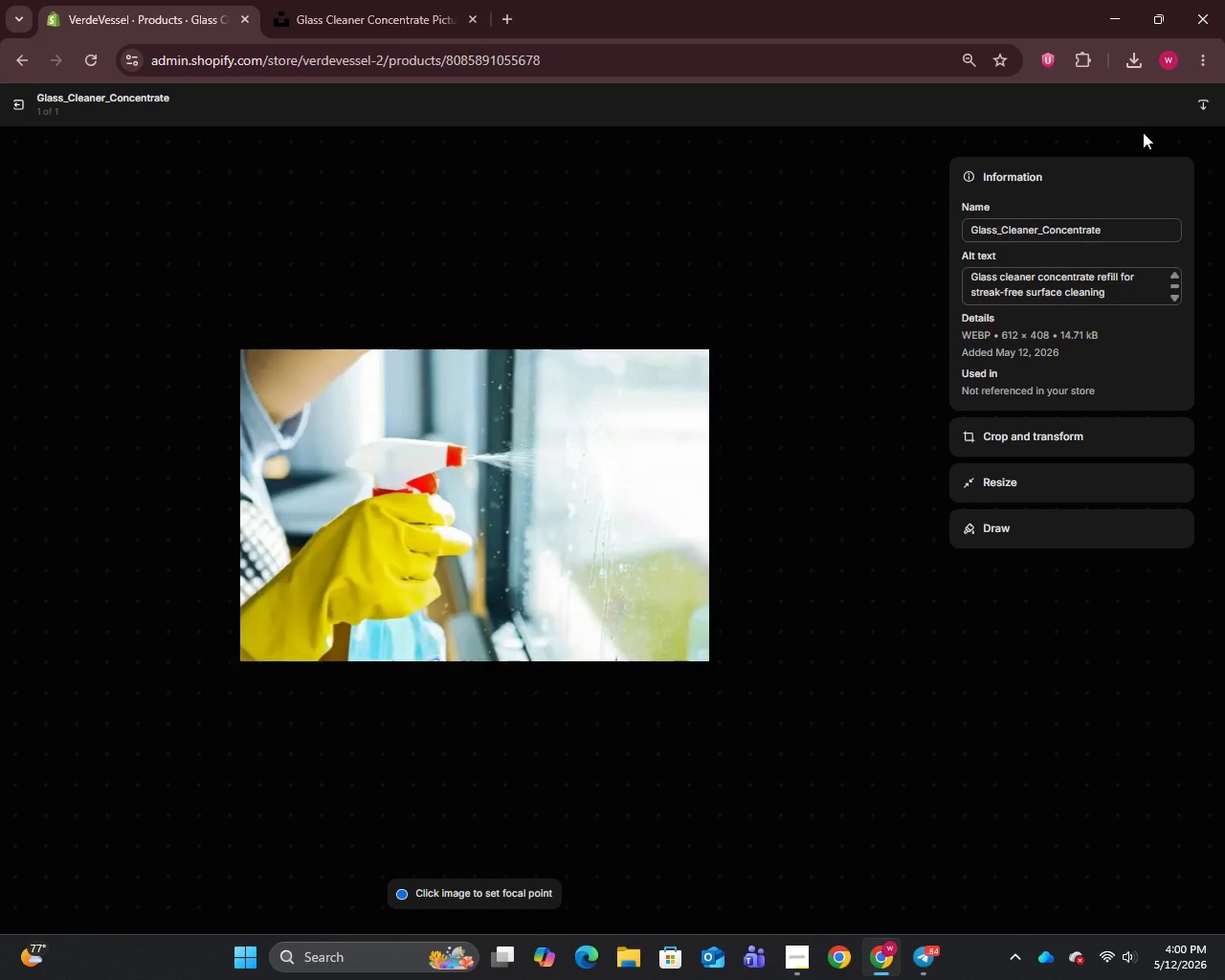 
wait(5.77)
 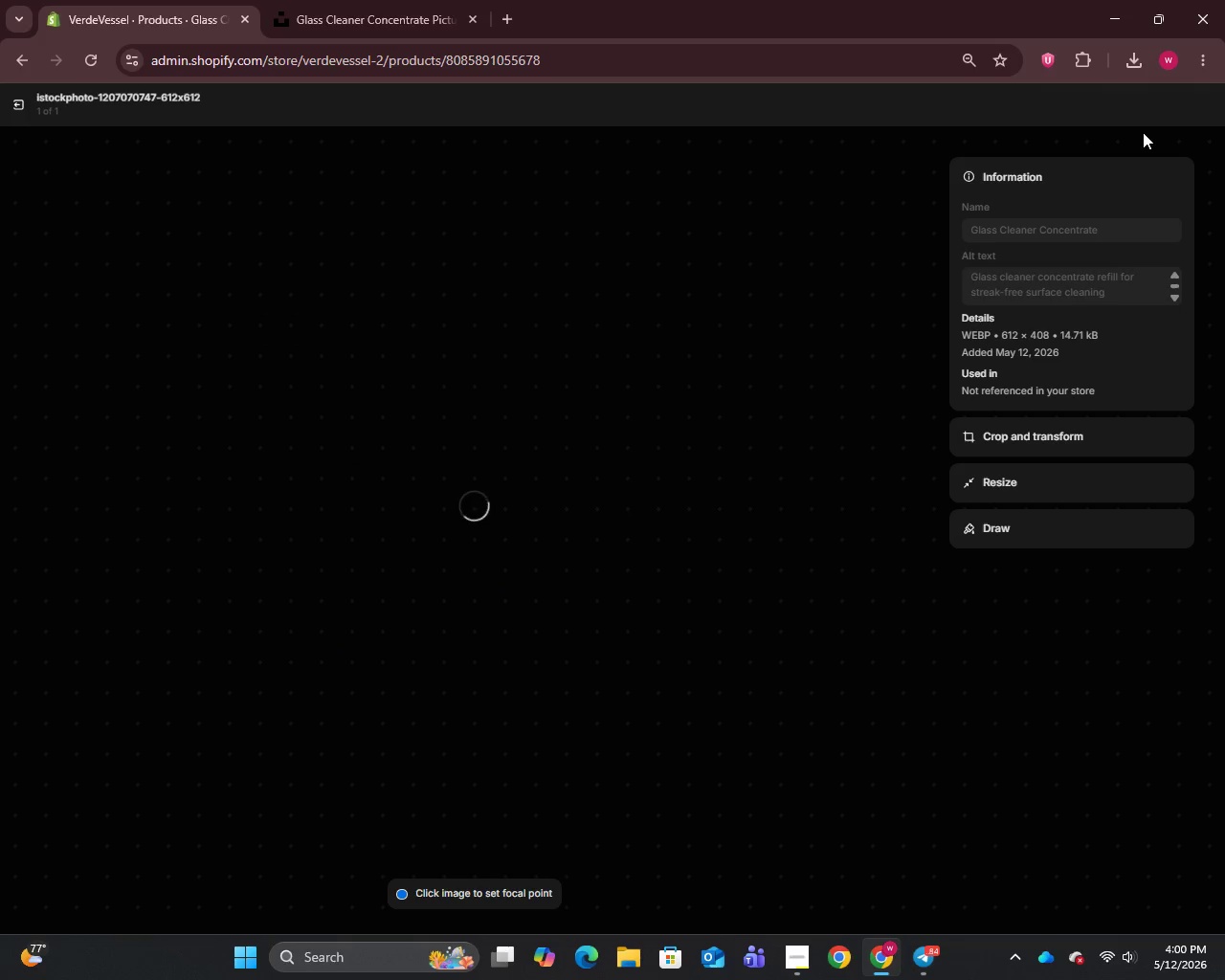 
left_click([15, 100])
 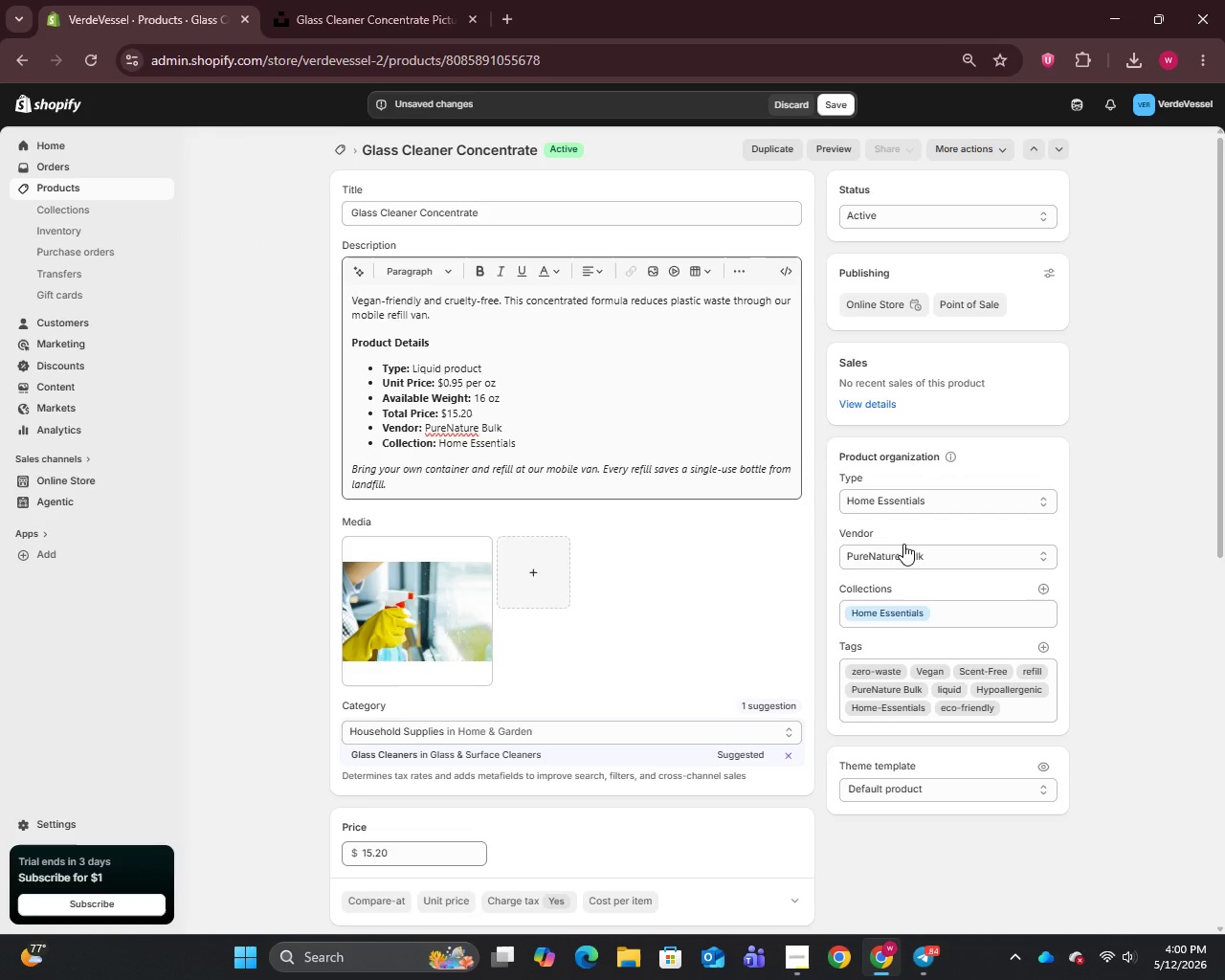 
scroll: coordinate [914, 612], scroll_direction: down, amount: 5.0
 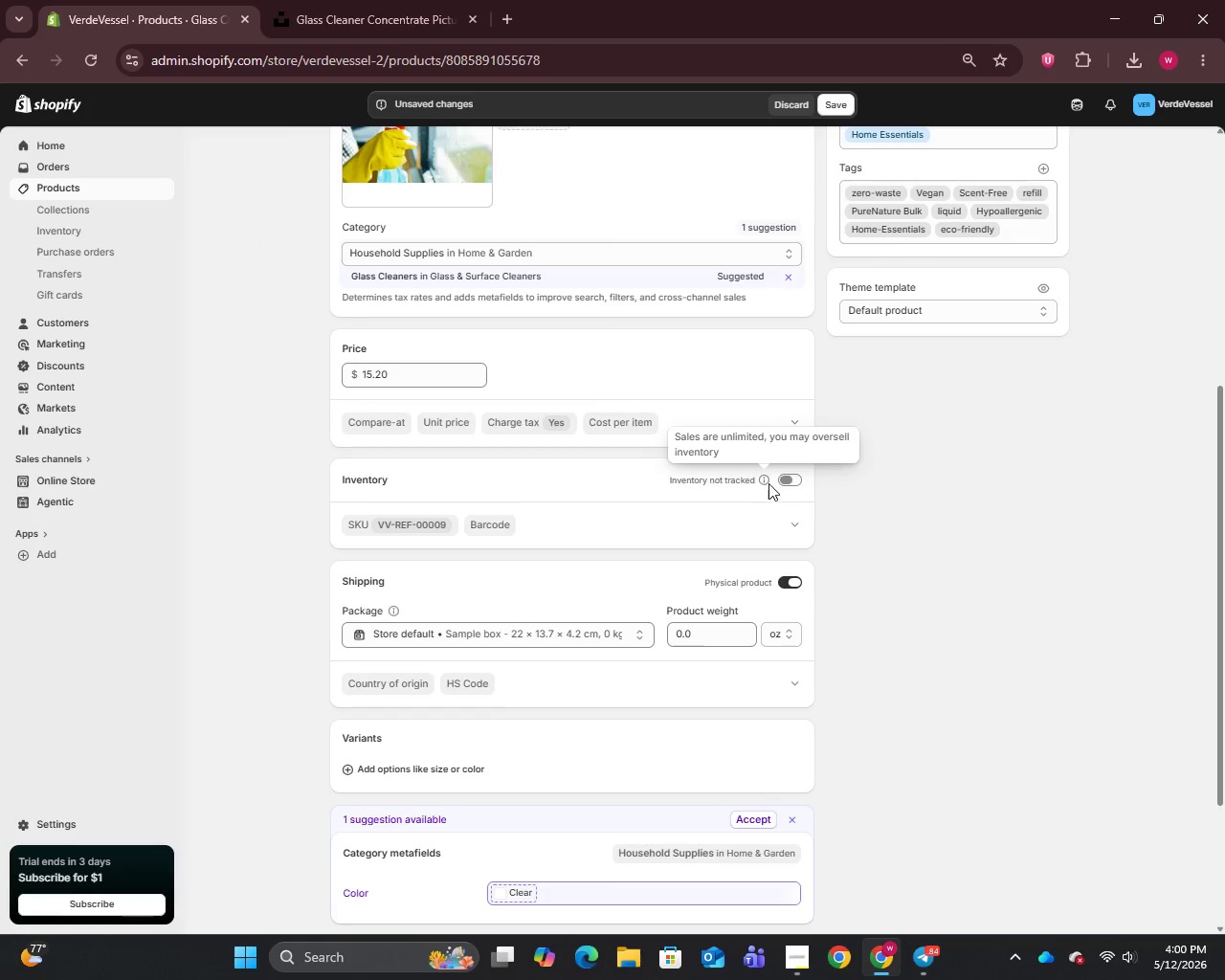 
left_click([784, 479])
 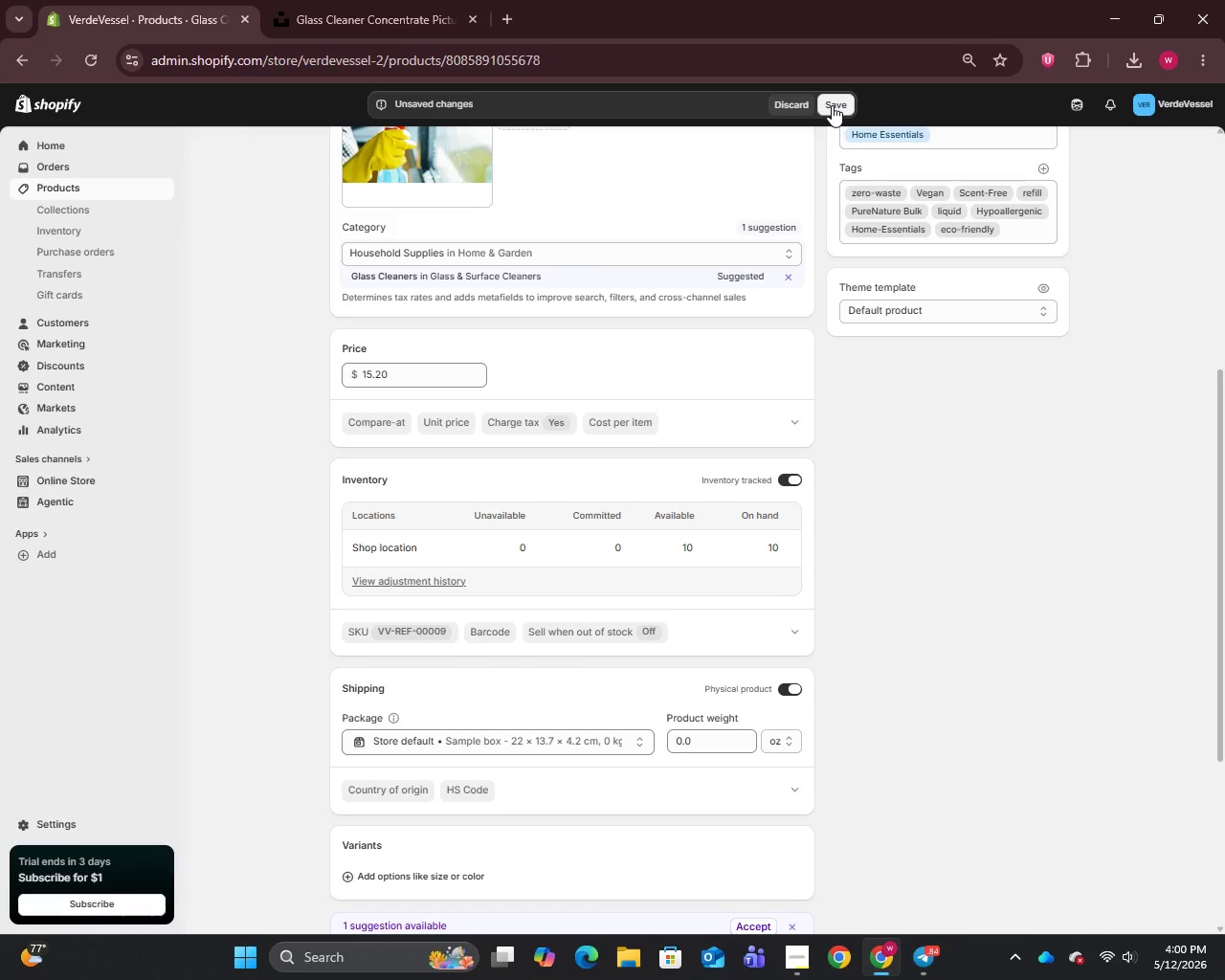 
left_click([832, 105])
 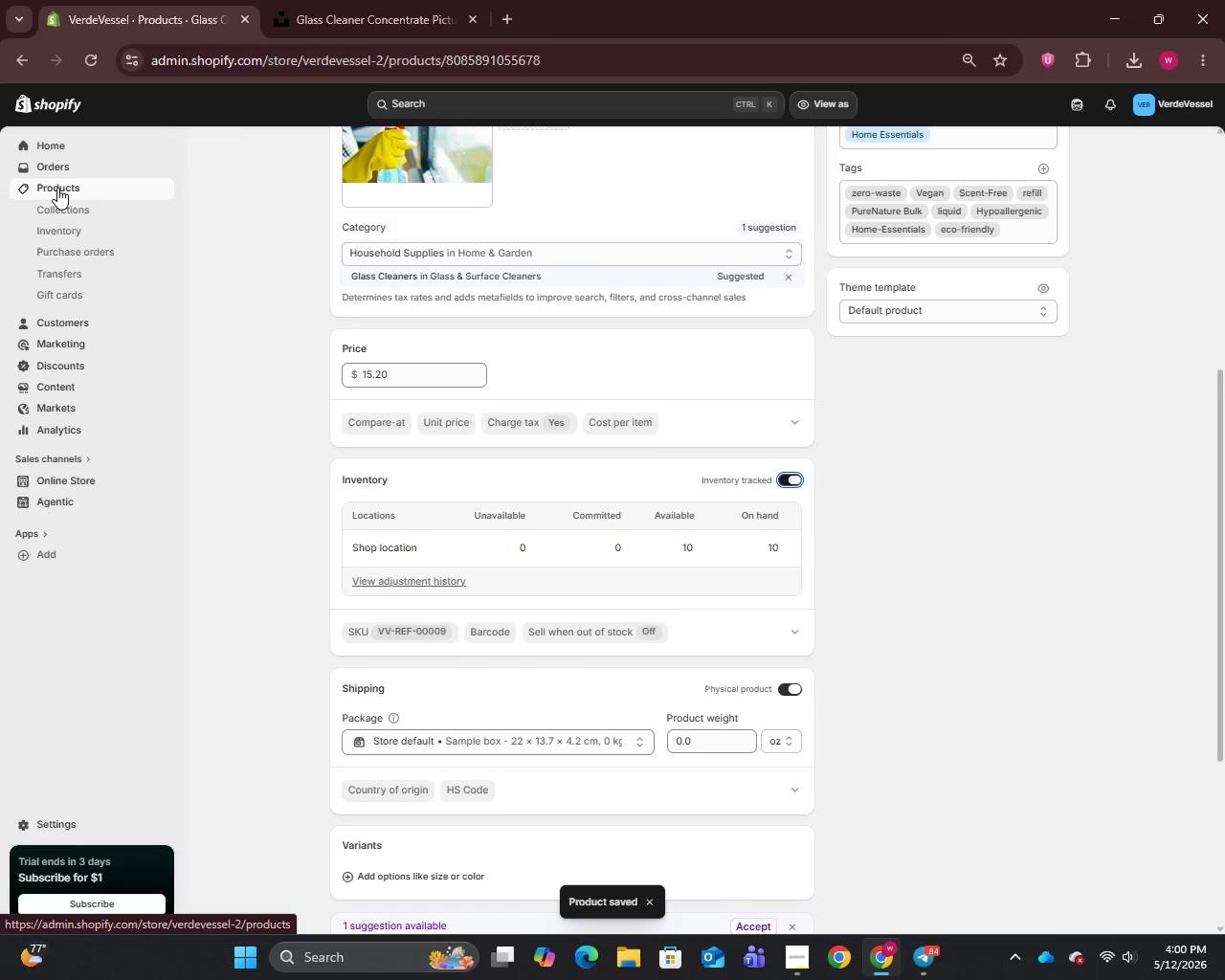 
wait(6.8)
 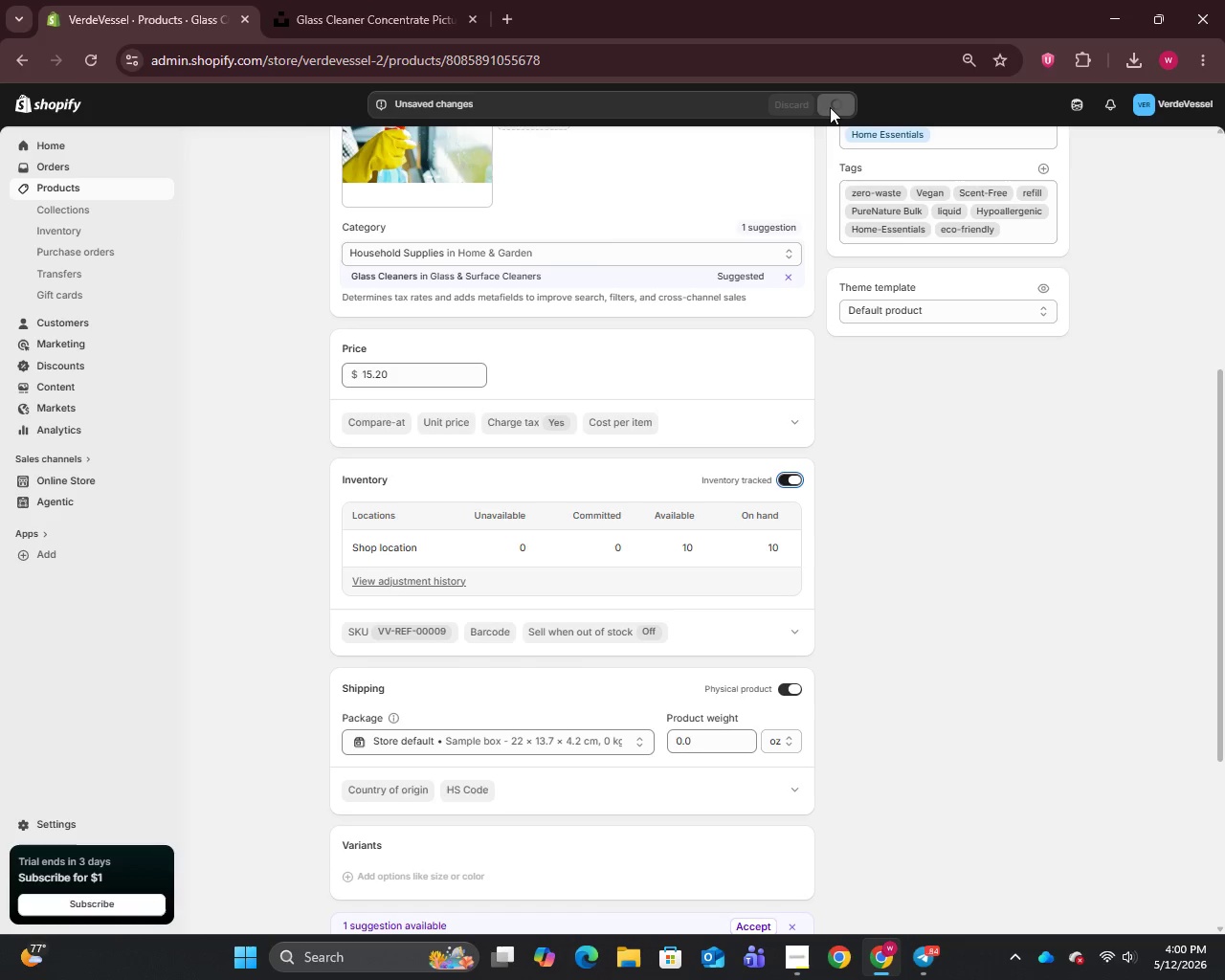 
left_click([57, 188])
 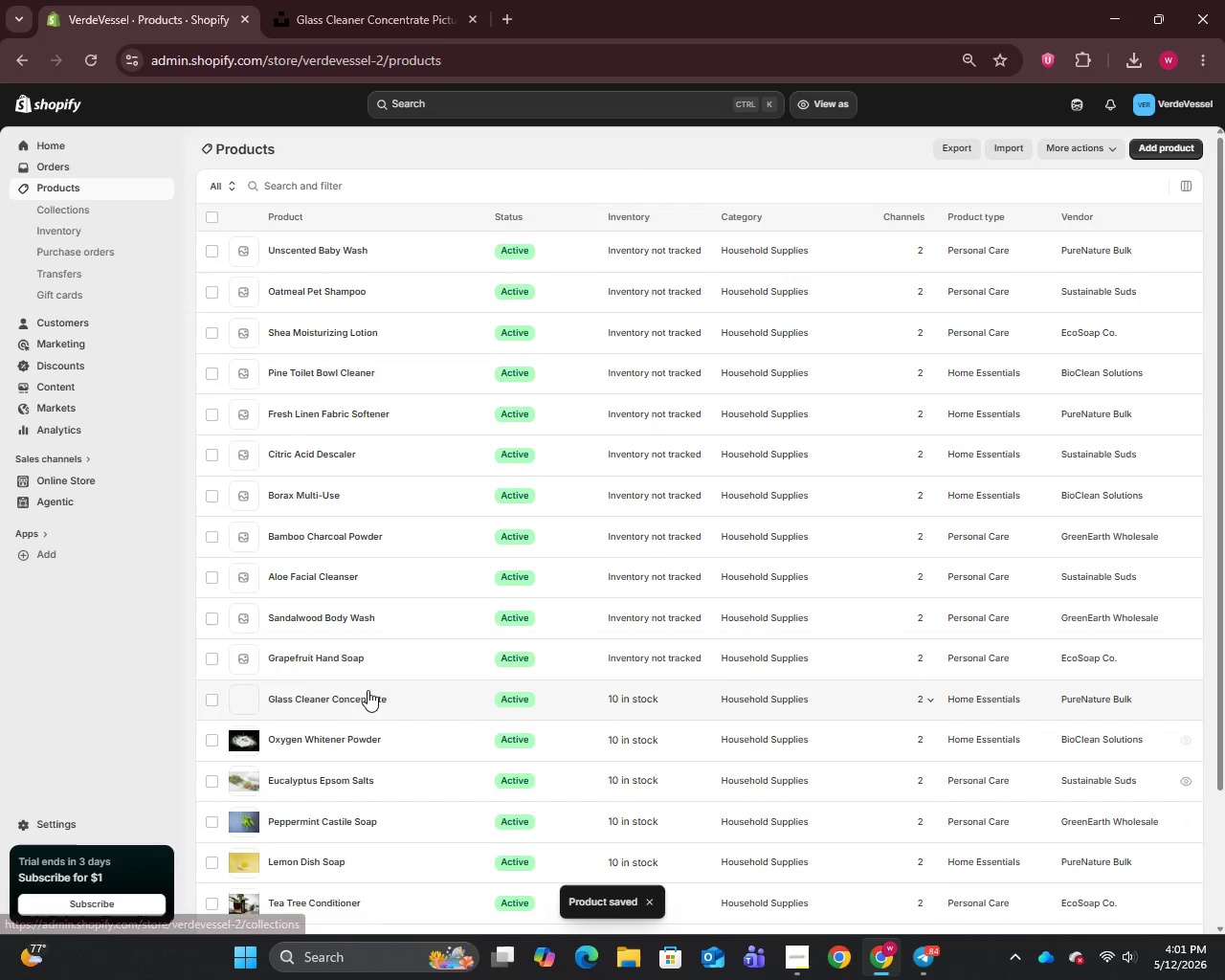 
left_click([311, 653])
 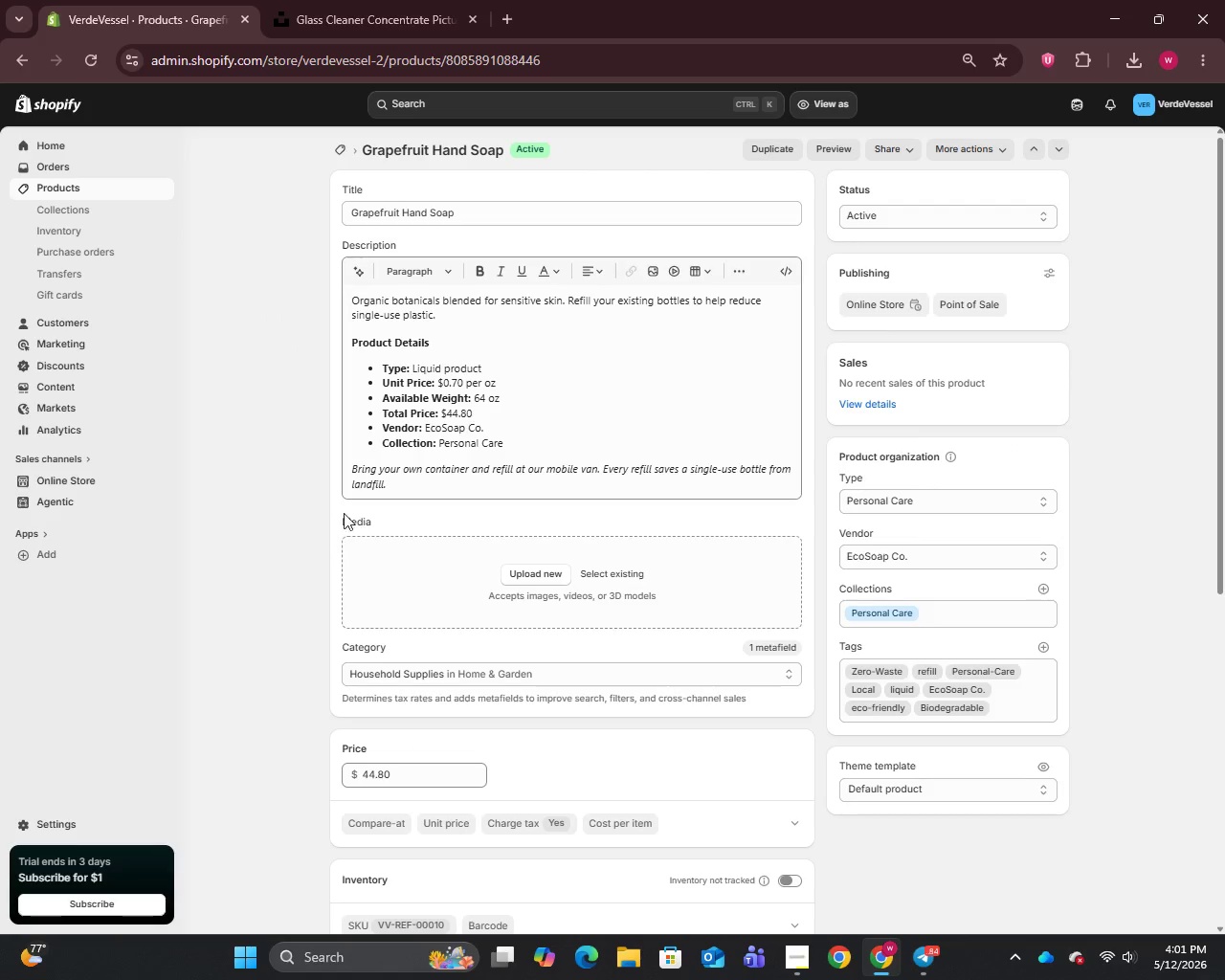 
wait(5.25)
 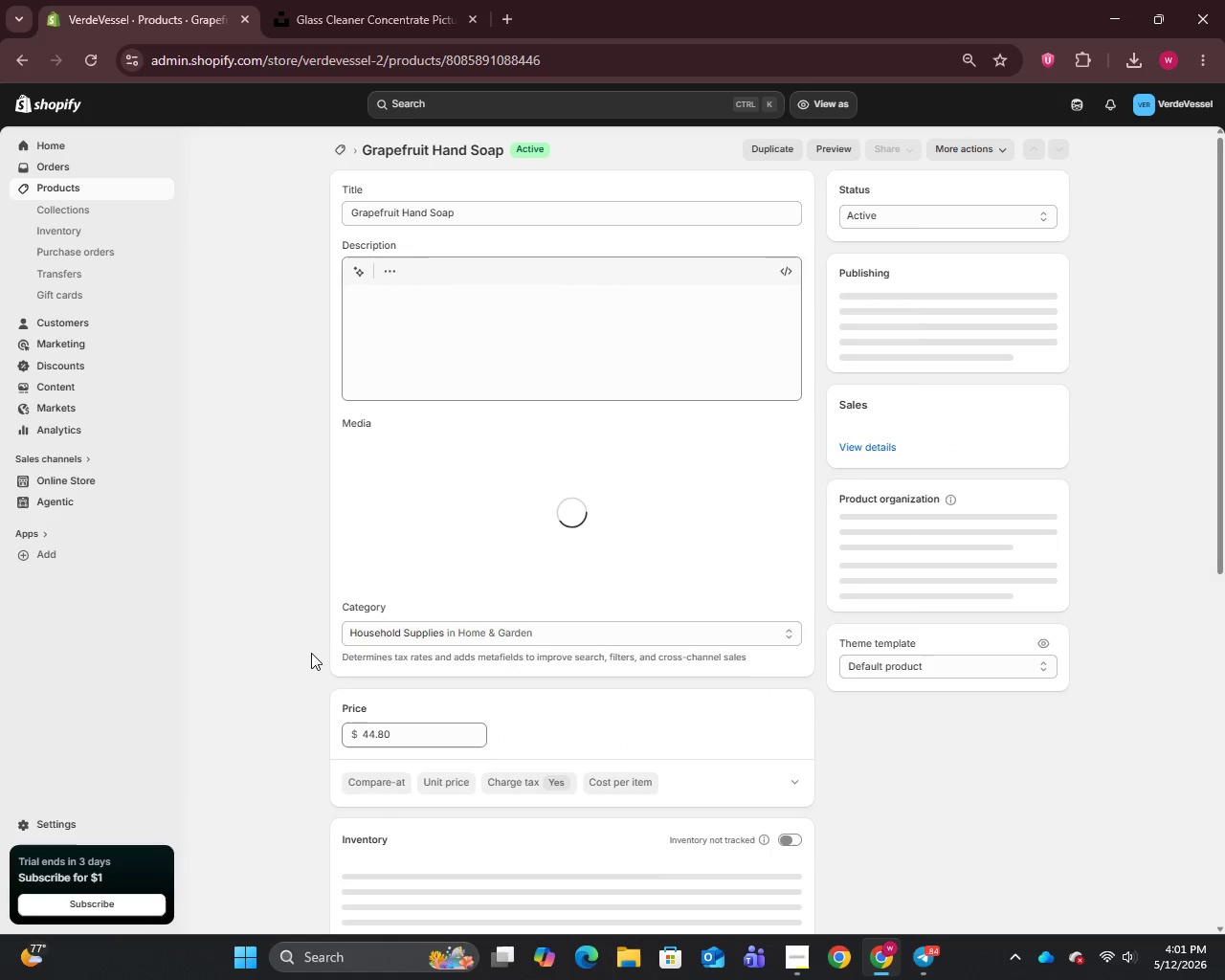 
left_click([463, 215])
 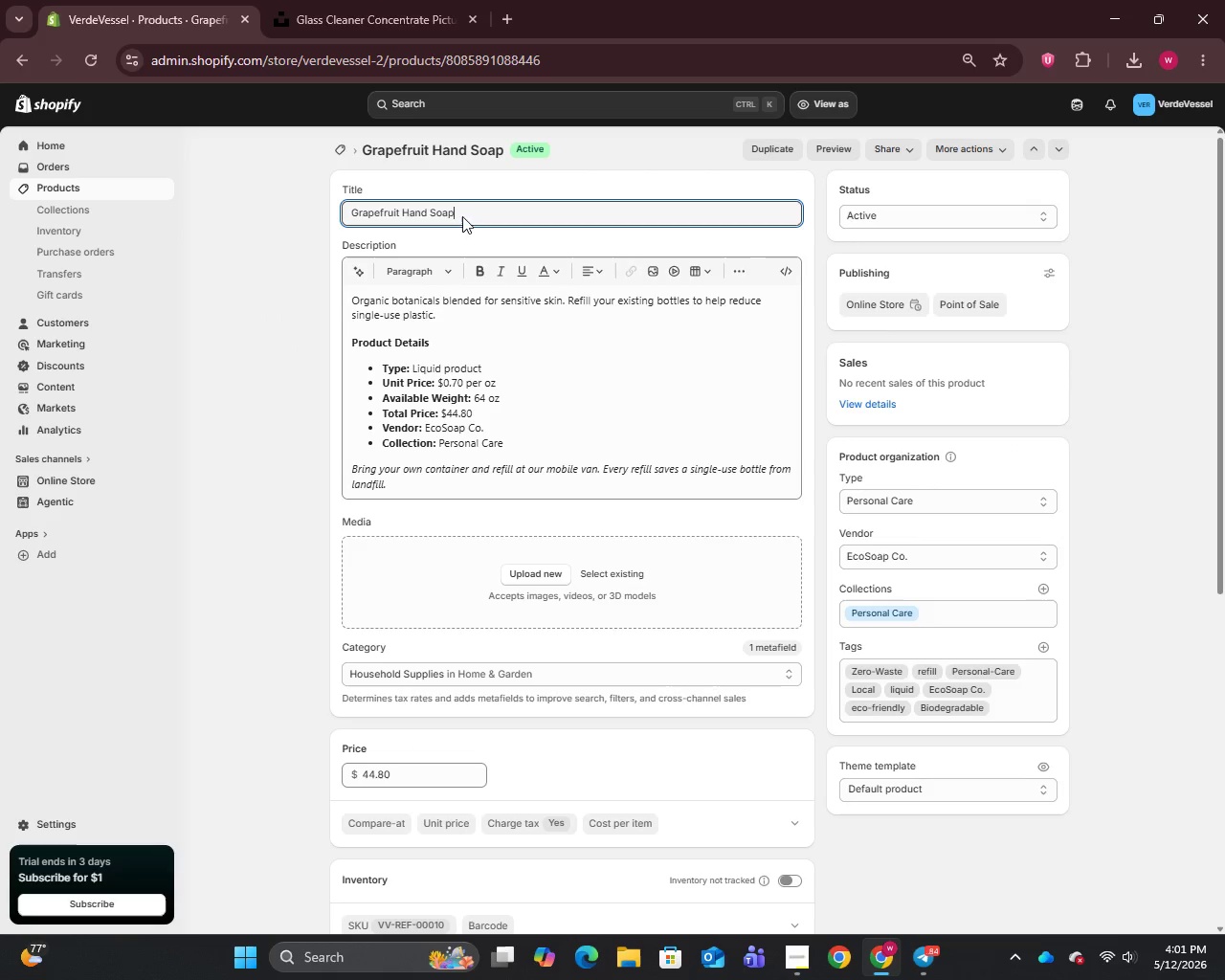 
key(Control+A)
 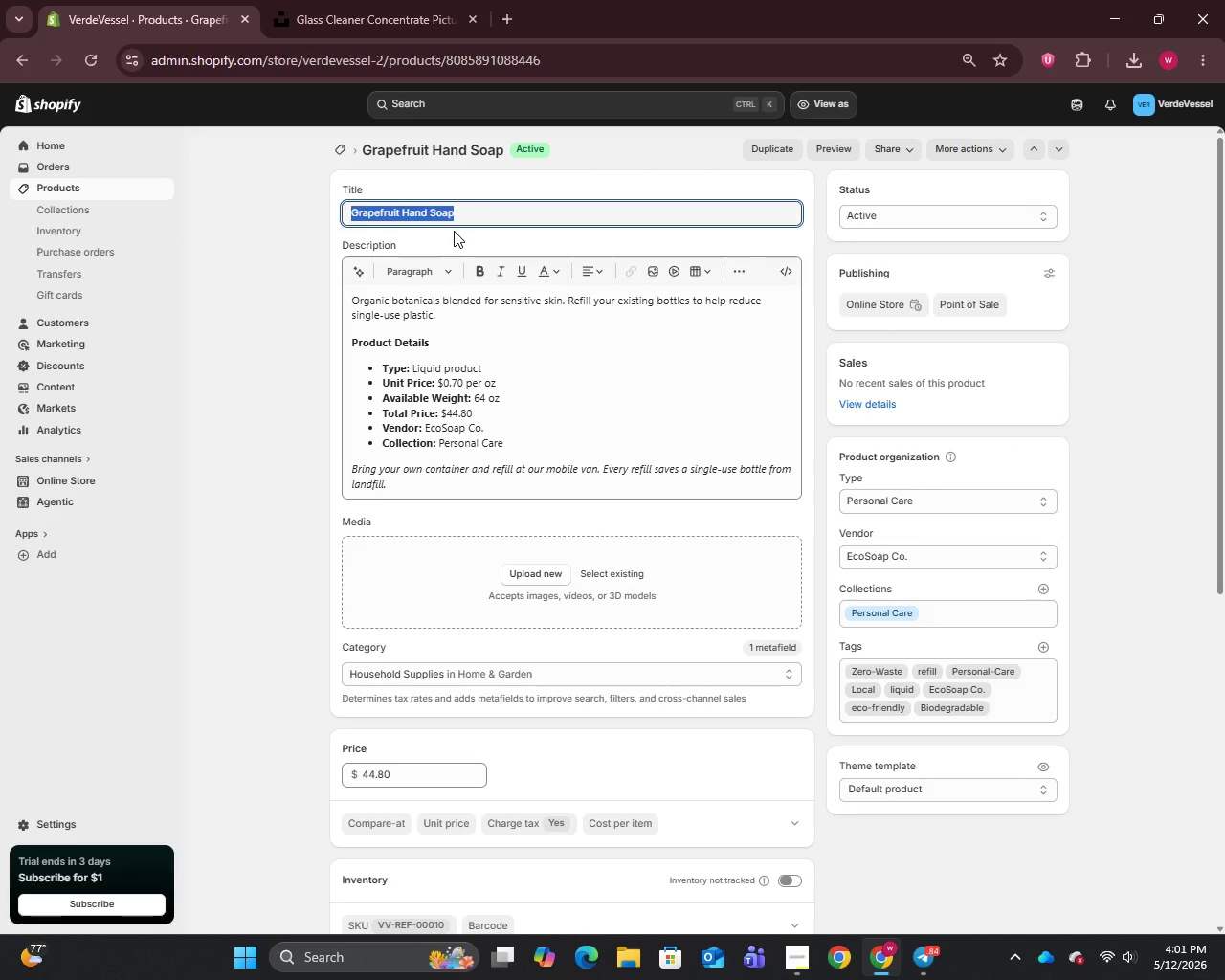 
key(Control+C)
 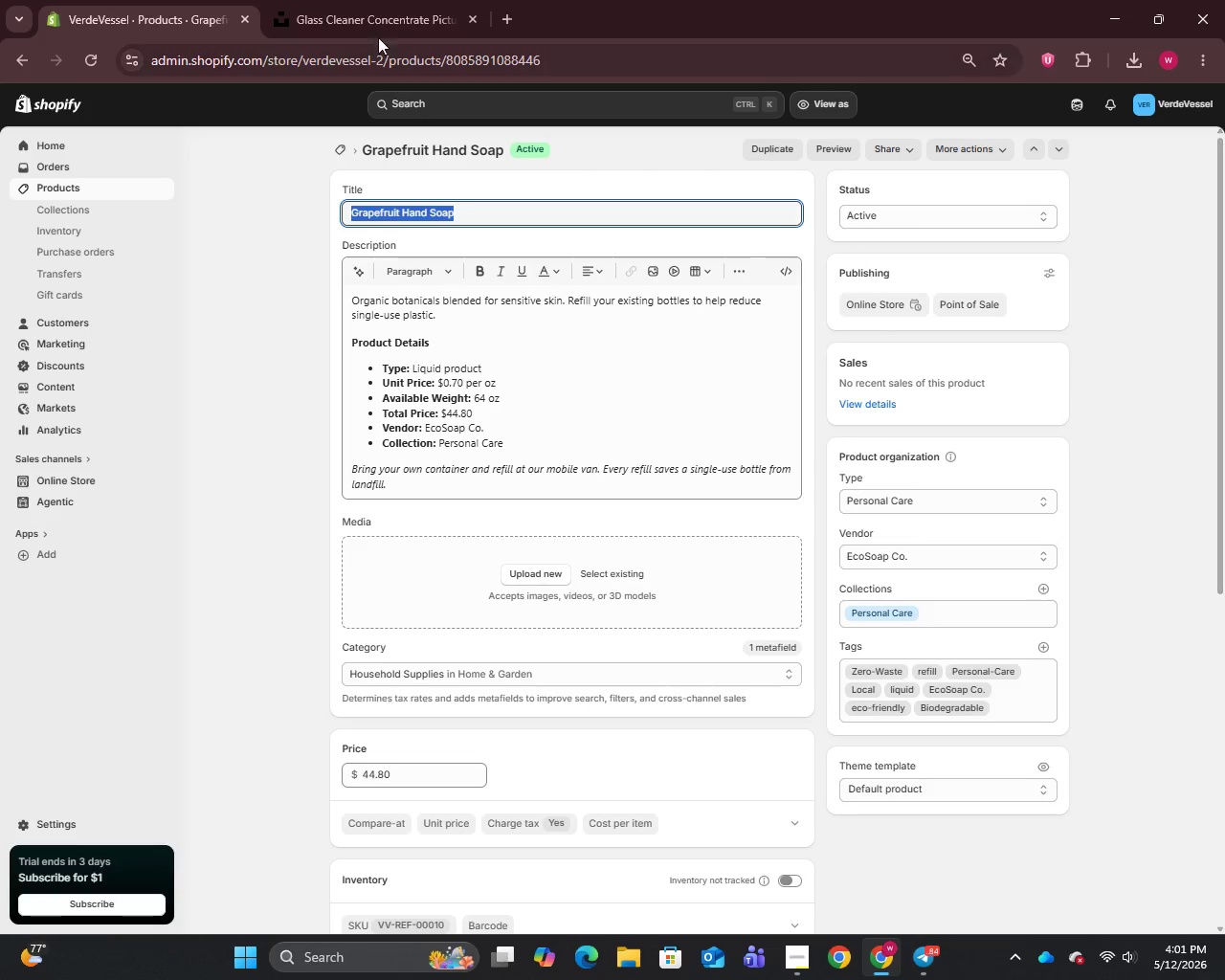 
left_click([359, 0])
 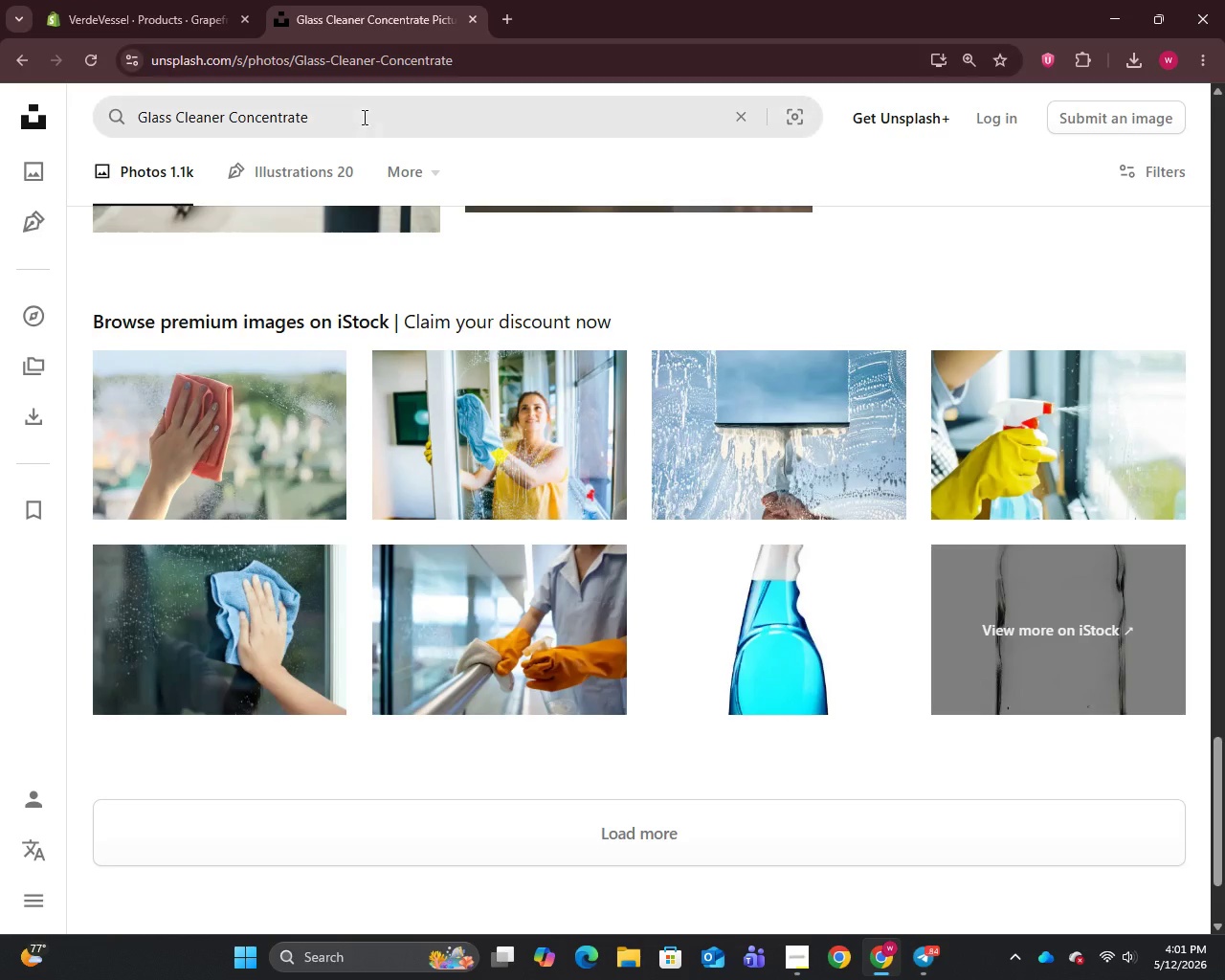 
left_click([363, 120])
 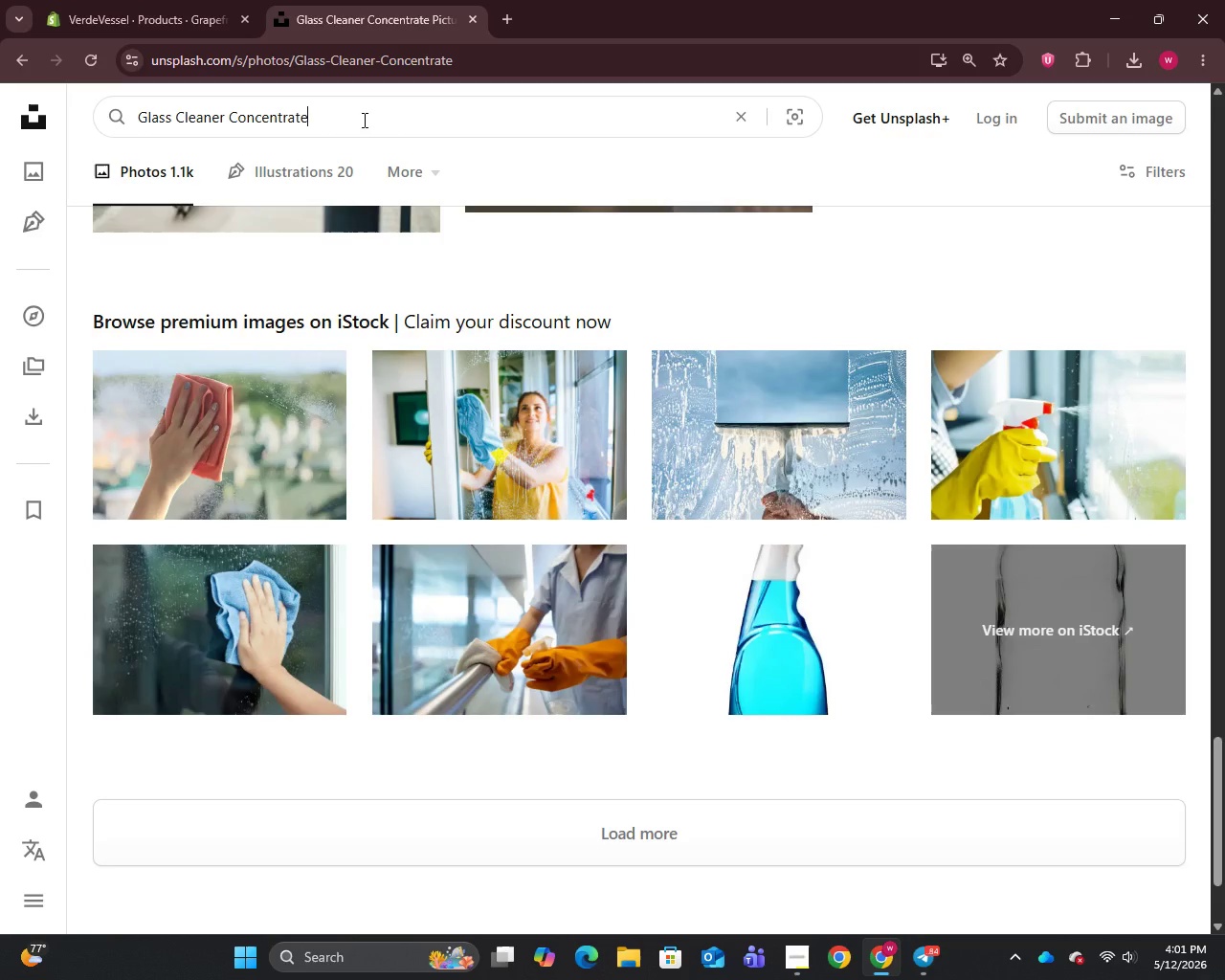 
key(Control+A)
 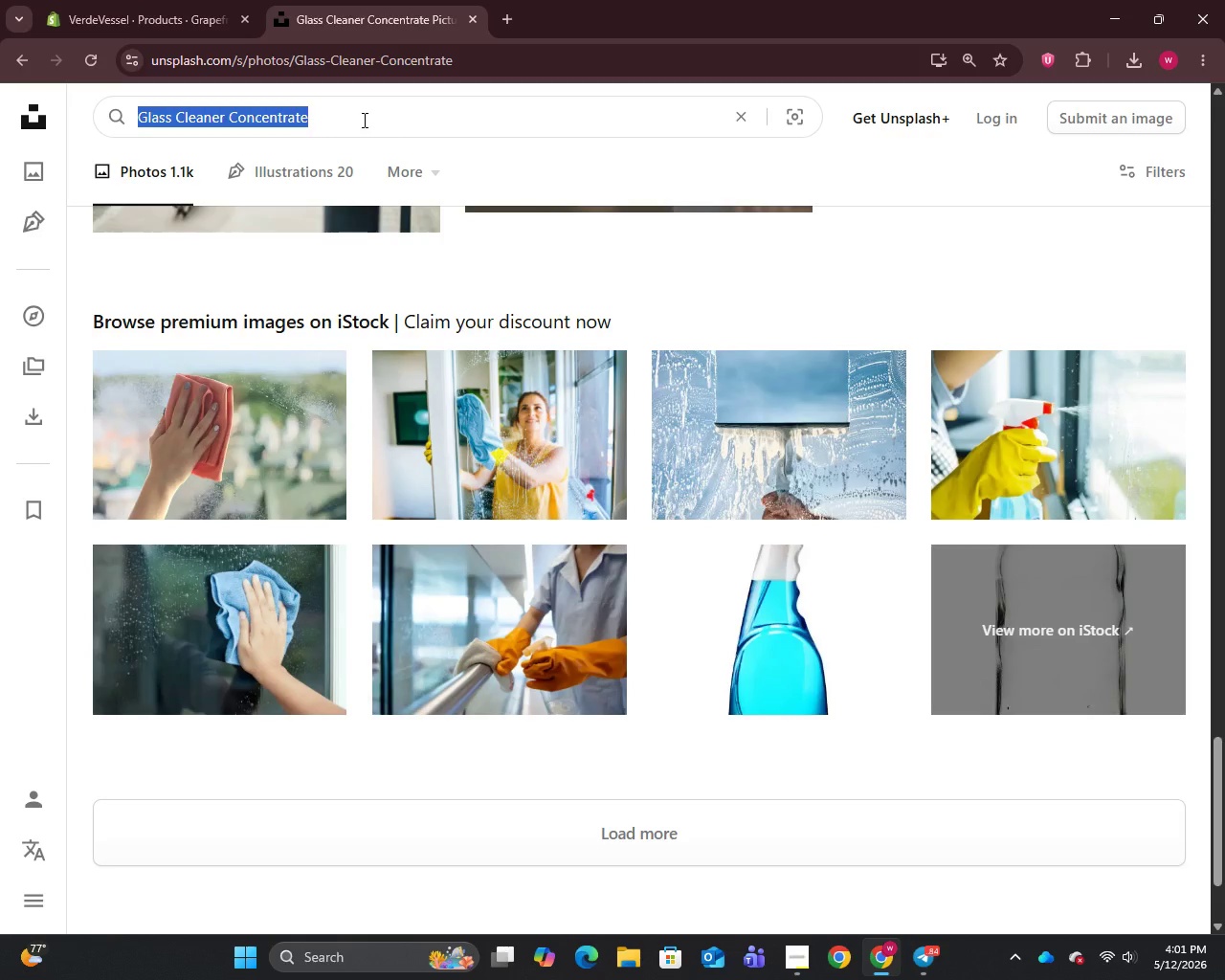 
key(Control+V)
 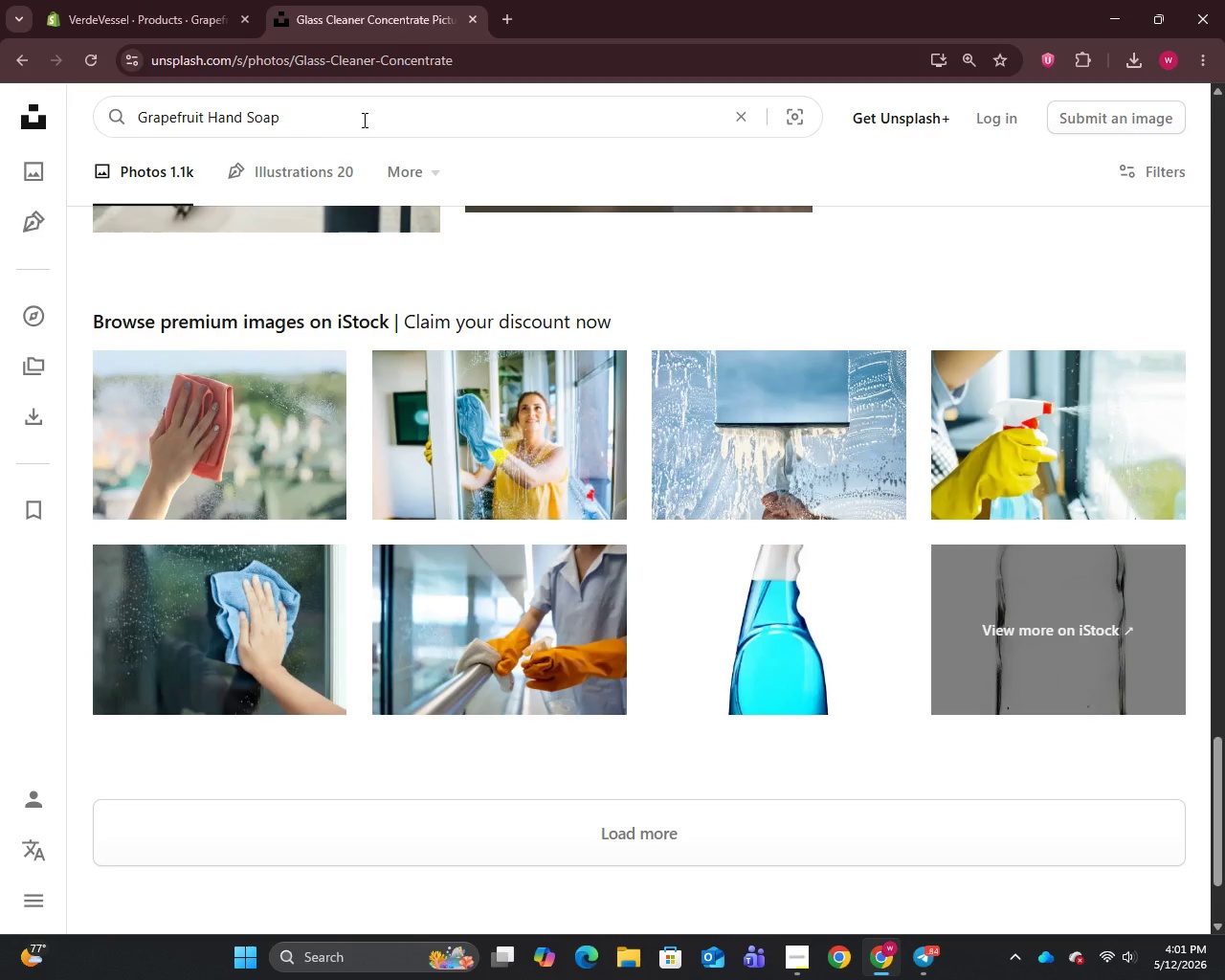 
key(Enter)
 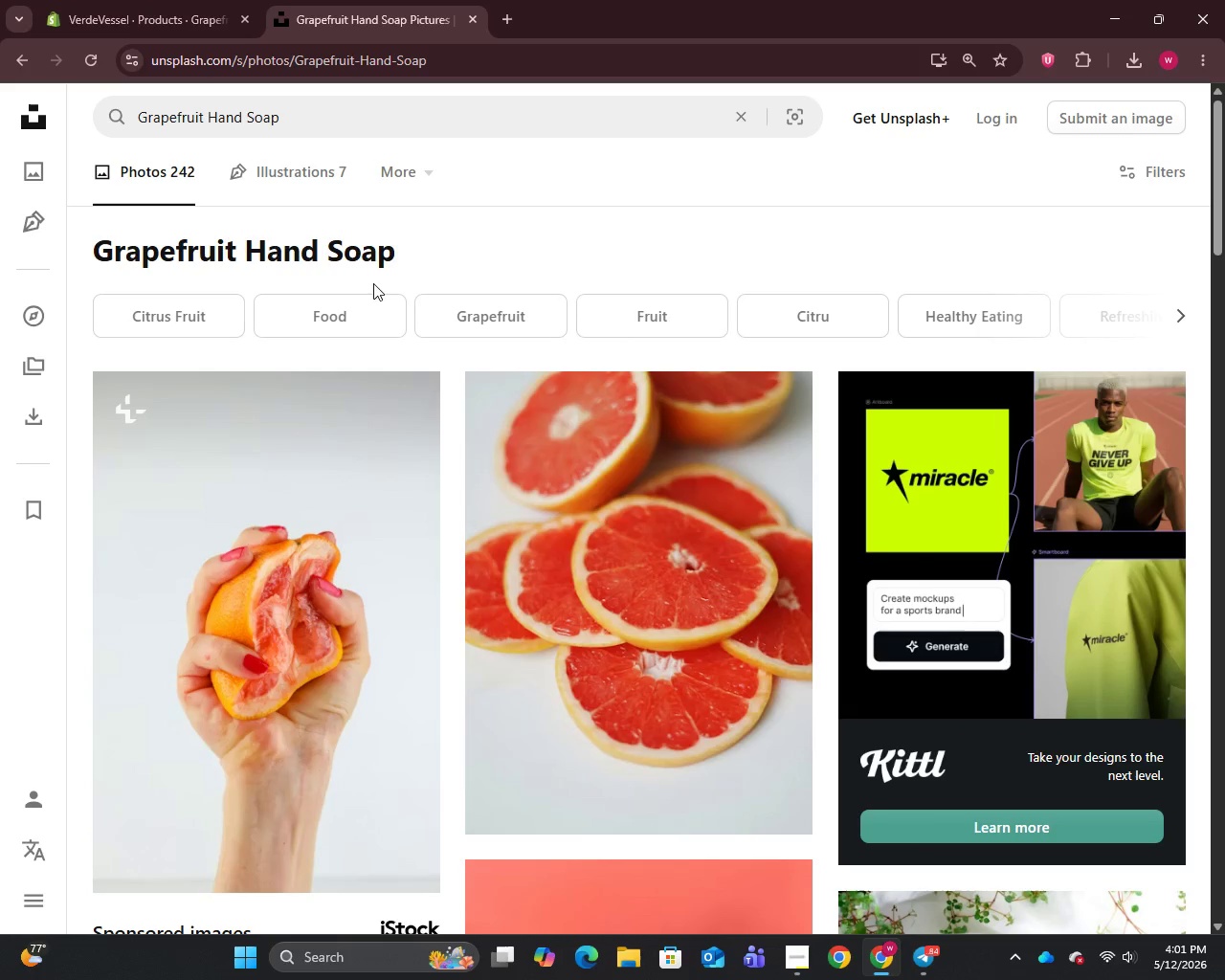 
scroll: coordinate [421, 412], scroll_direction: down, amount: 6.0
 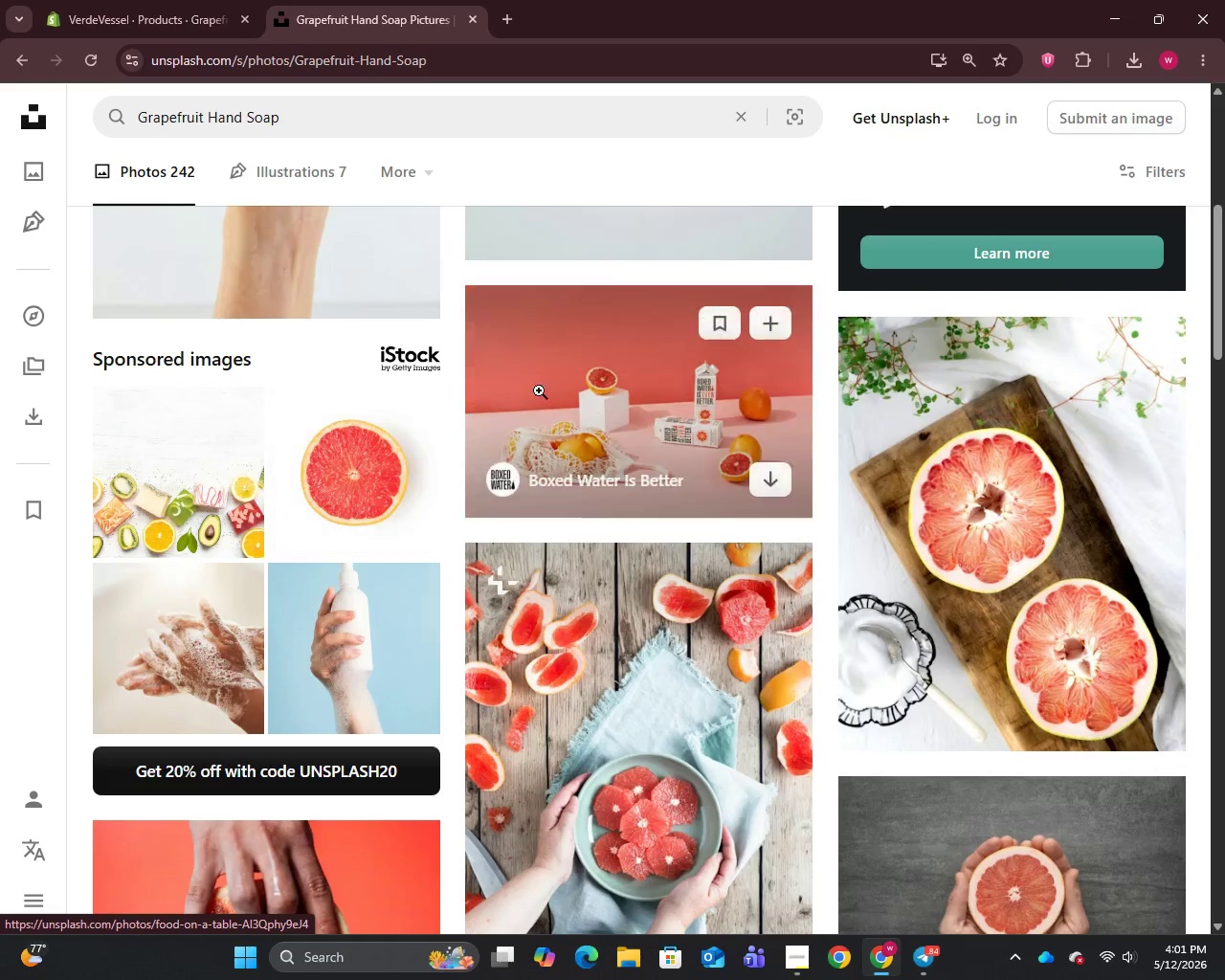 
right_click([589, 364])
 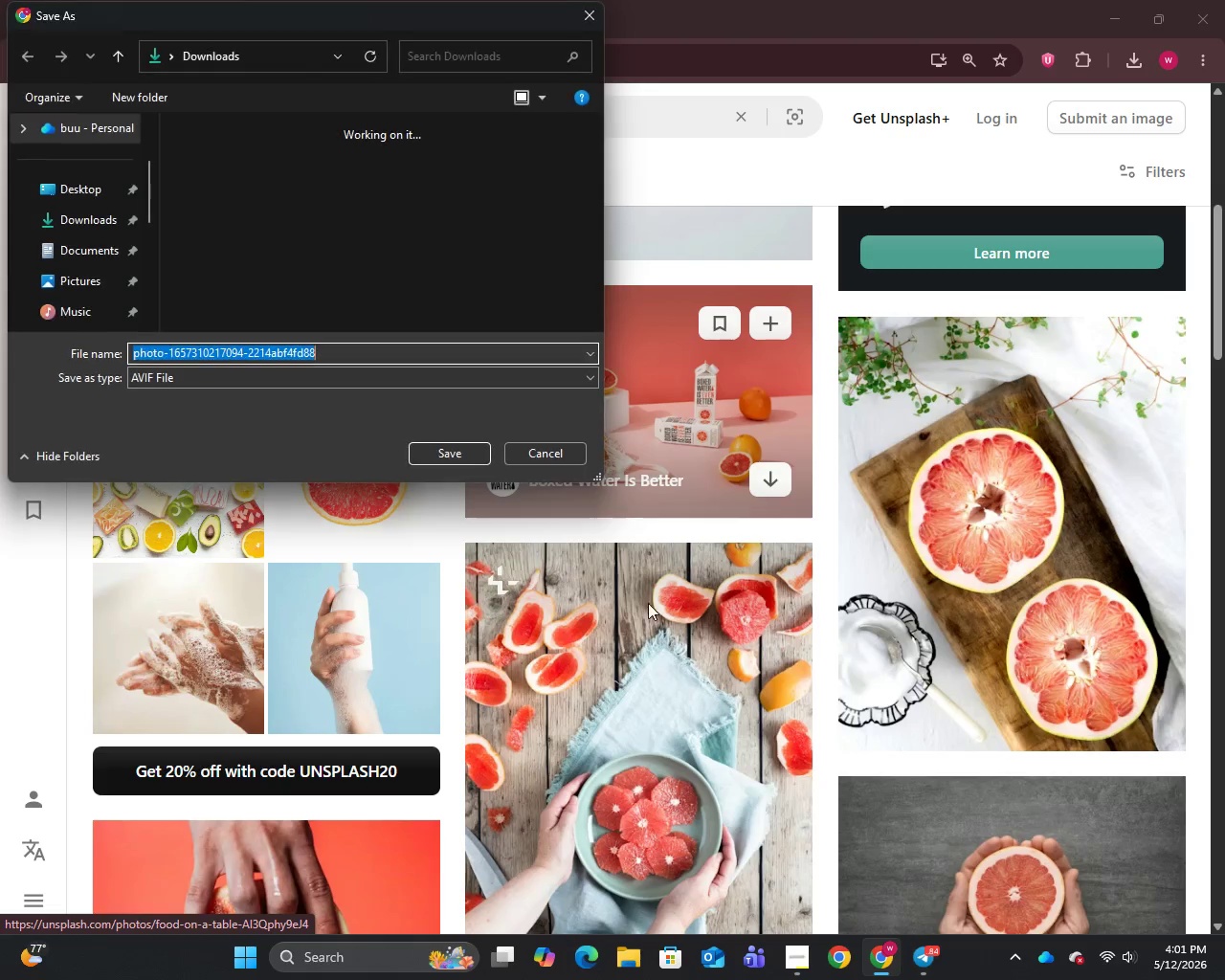 
left_click([453, 452])
 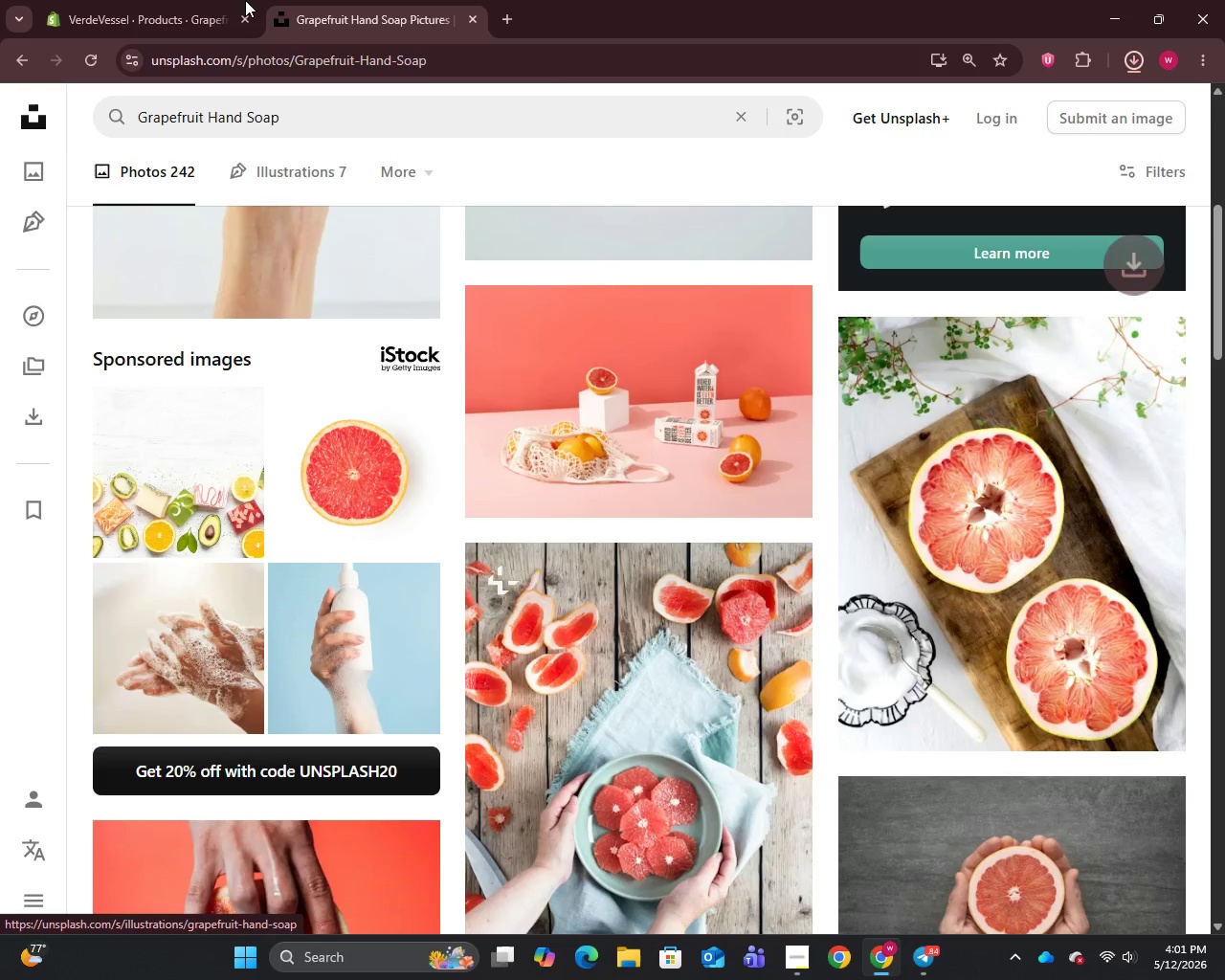 
left_click([194, 0])
 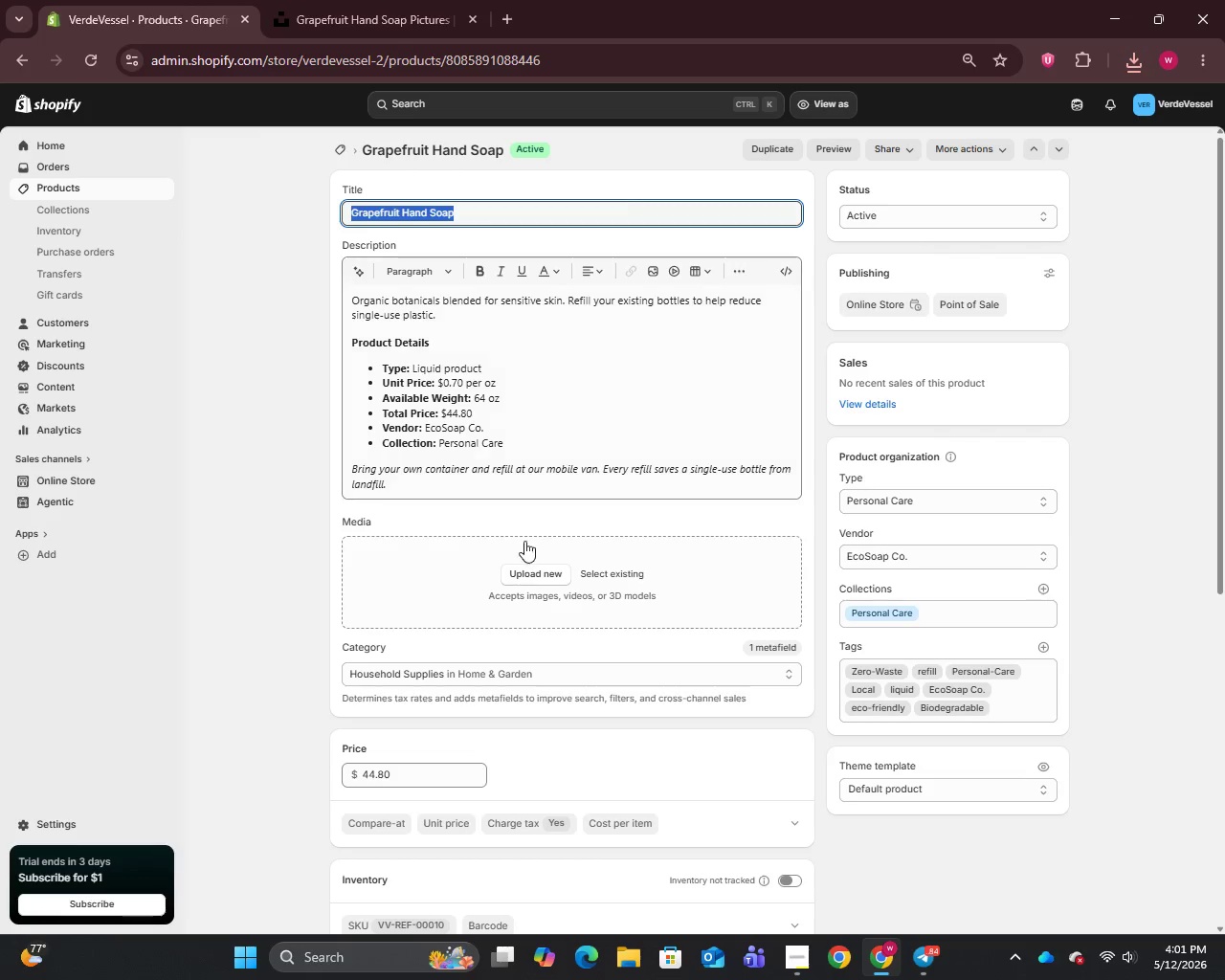 
left_click([534, 570])
 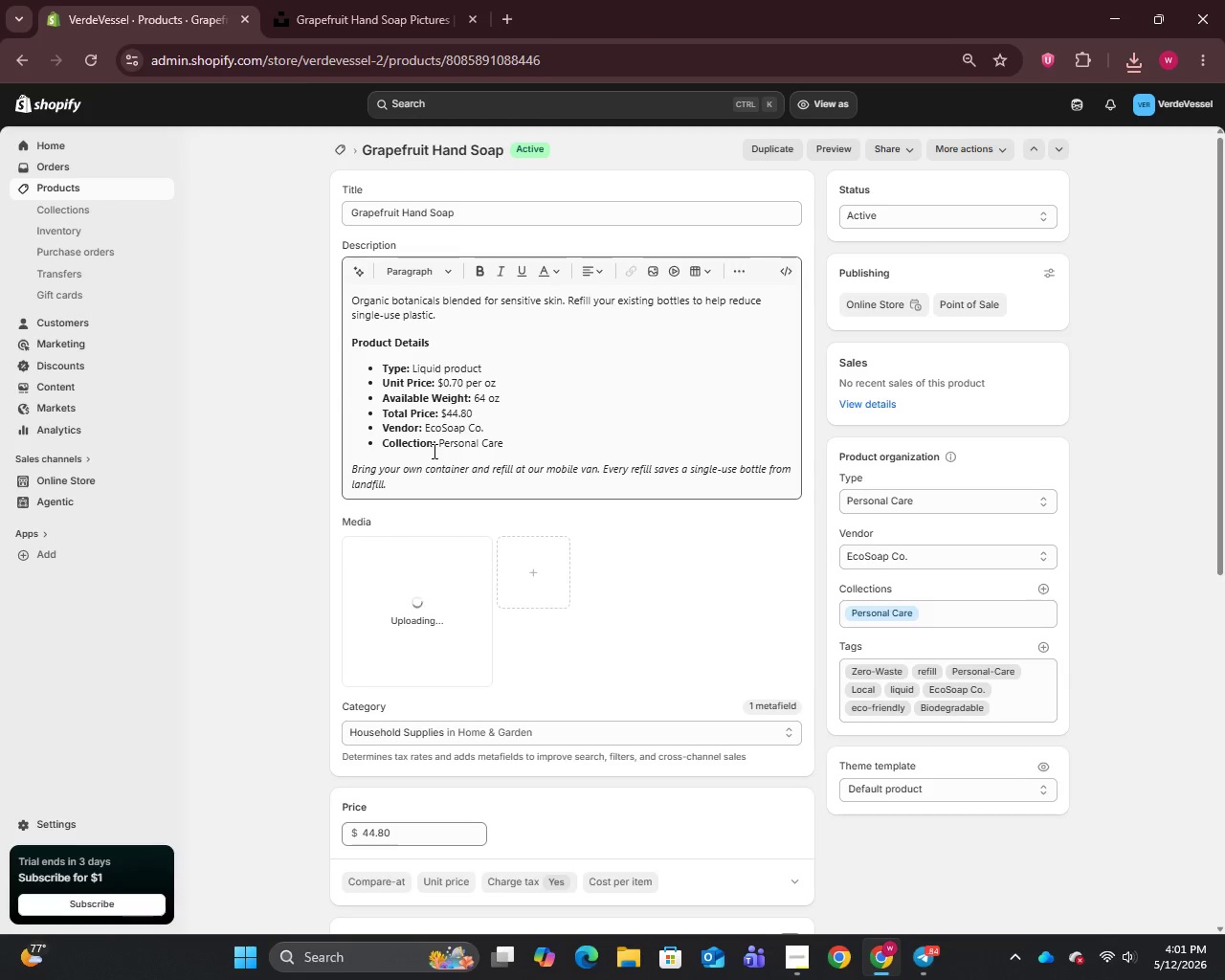 
wait(8.66)
 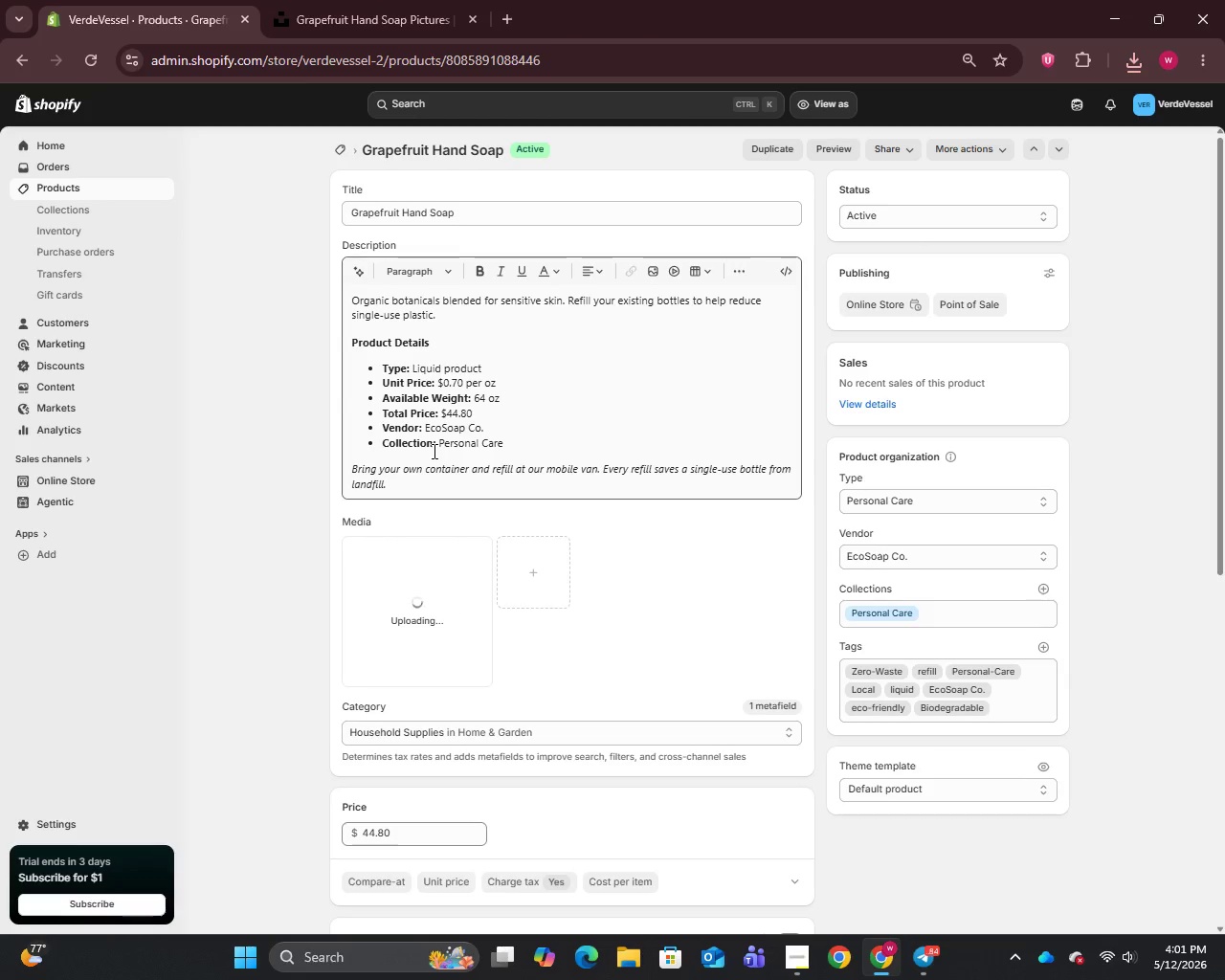 
mouse_move([556, 463])
 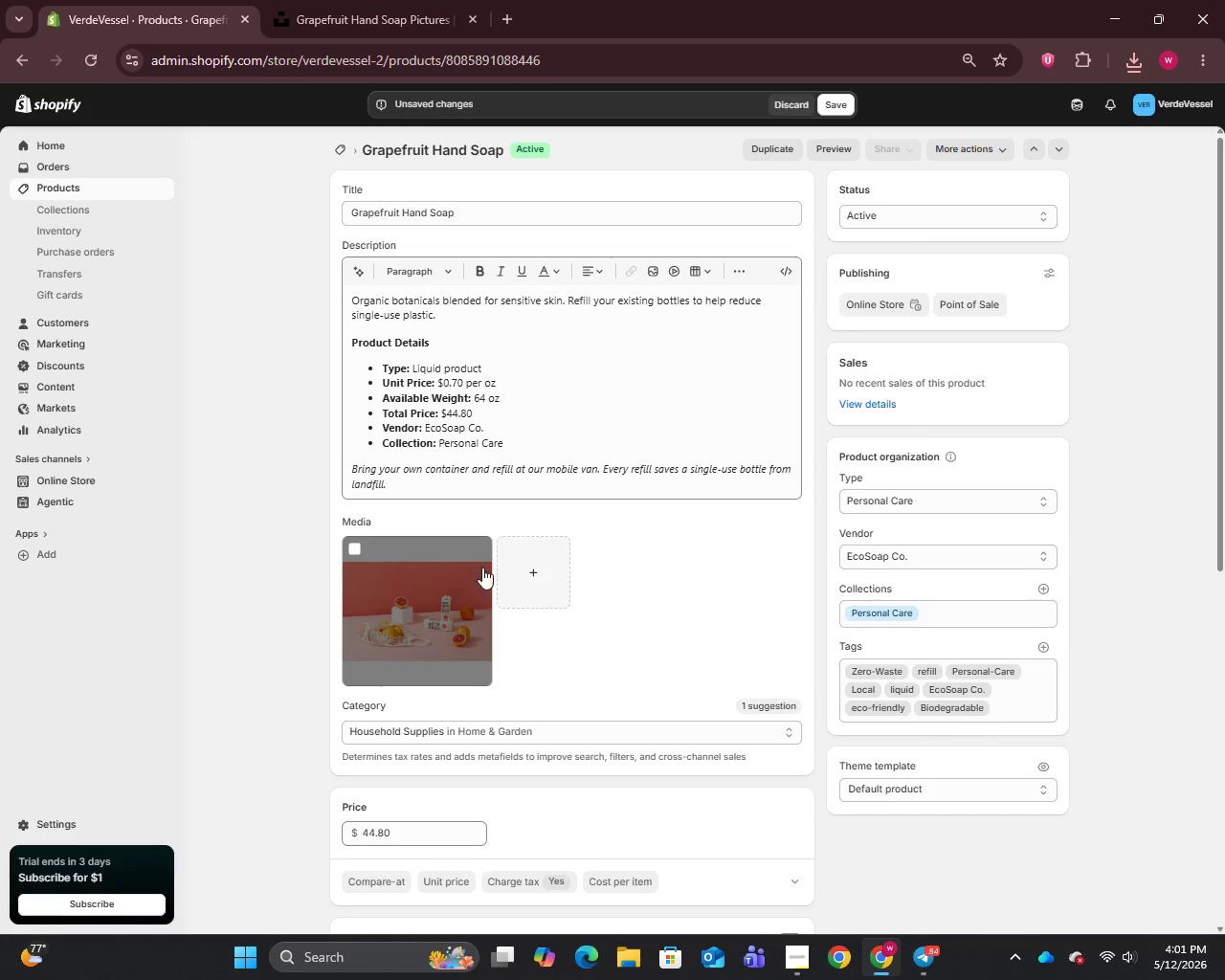 
scroll: coordinate [704, 569], scroll_direction: down, amount: 5.0
 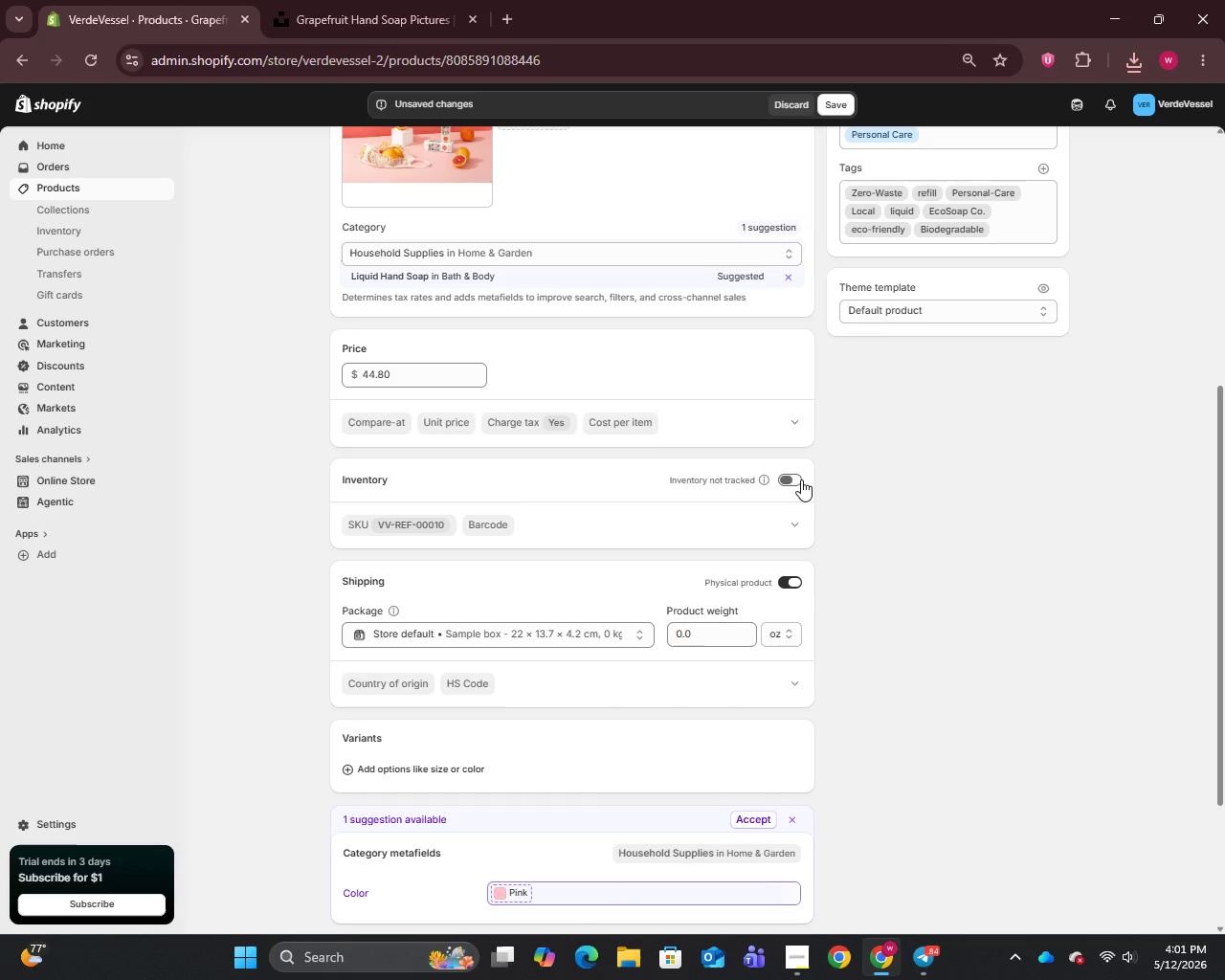 
left_click([782, 483])
 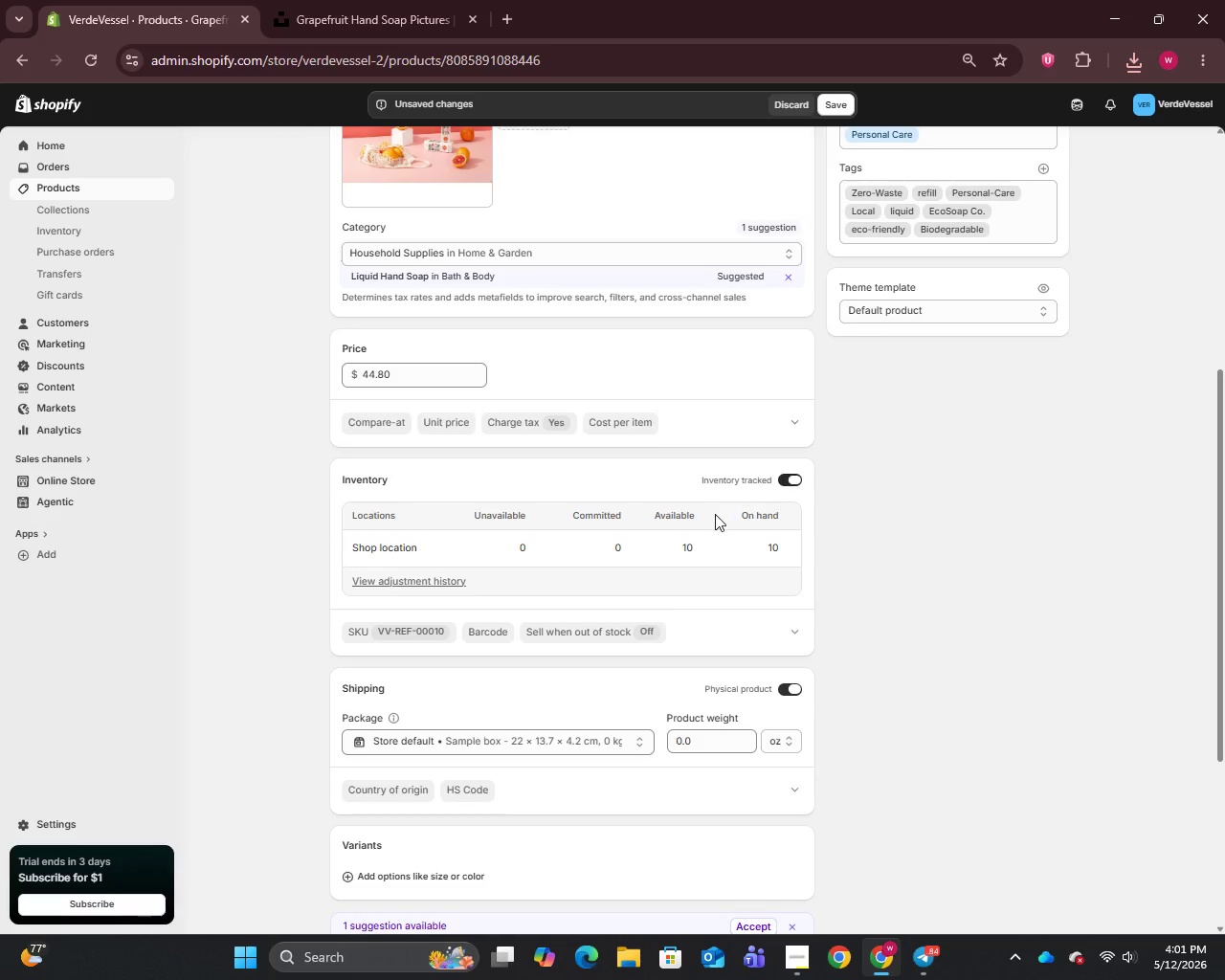 
scroll: coordinate [714, 516], scroll_direction: up, amount: 4.0
 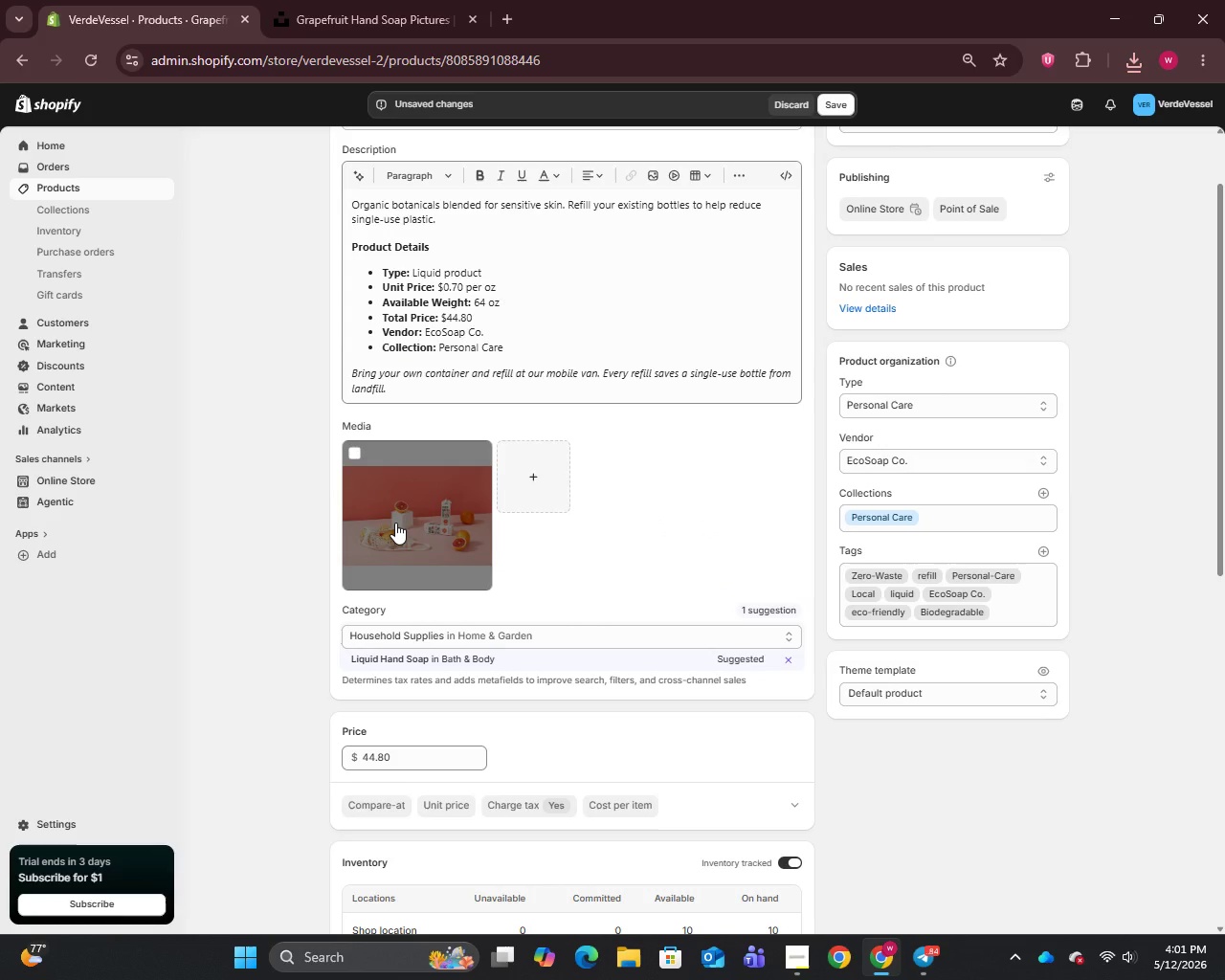 
left_click([395, 523])
 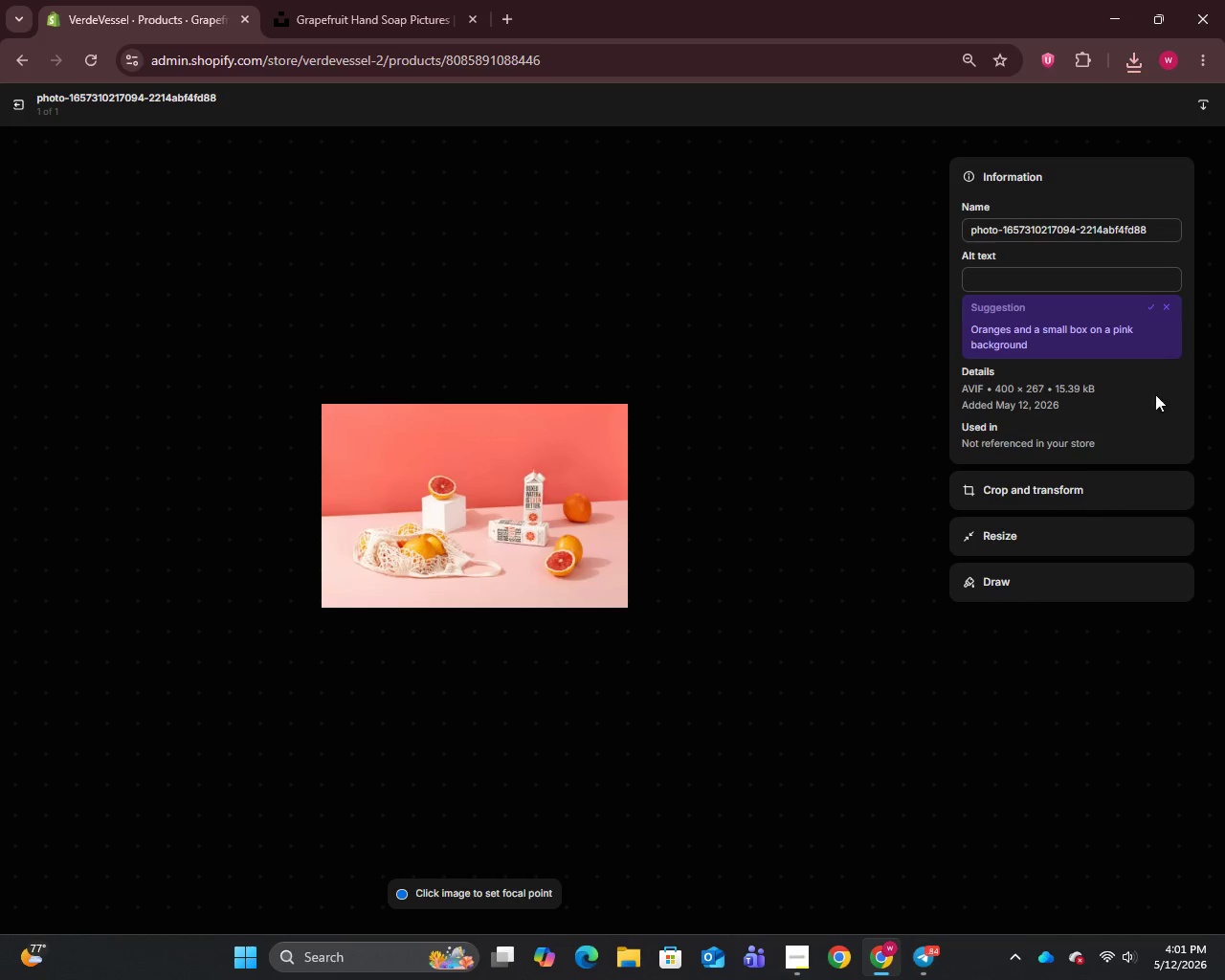 
left_click([1015, 231])
 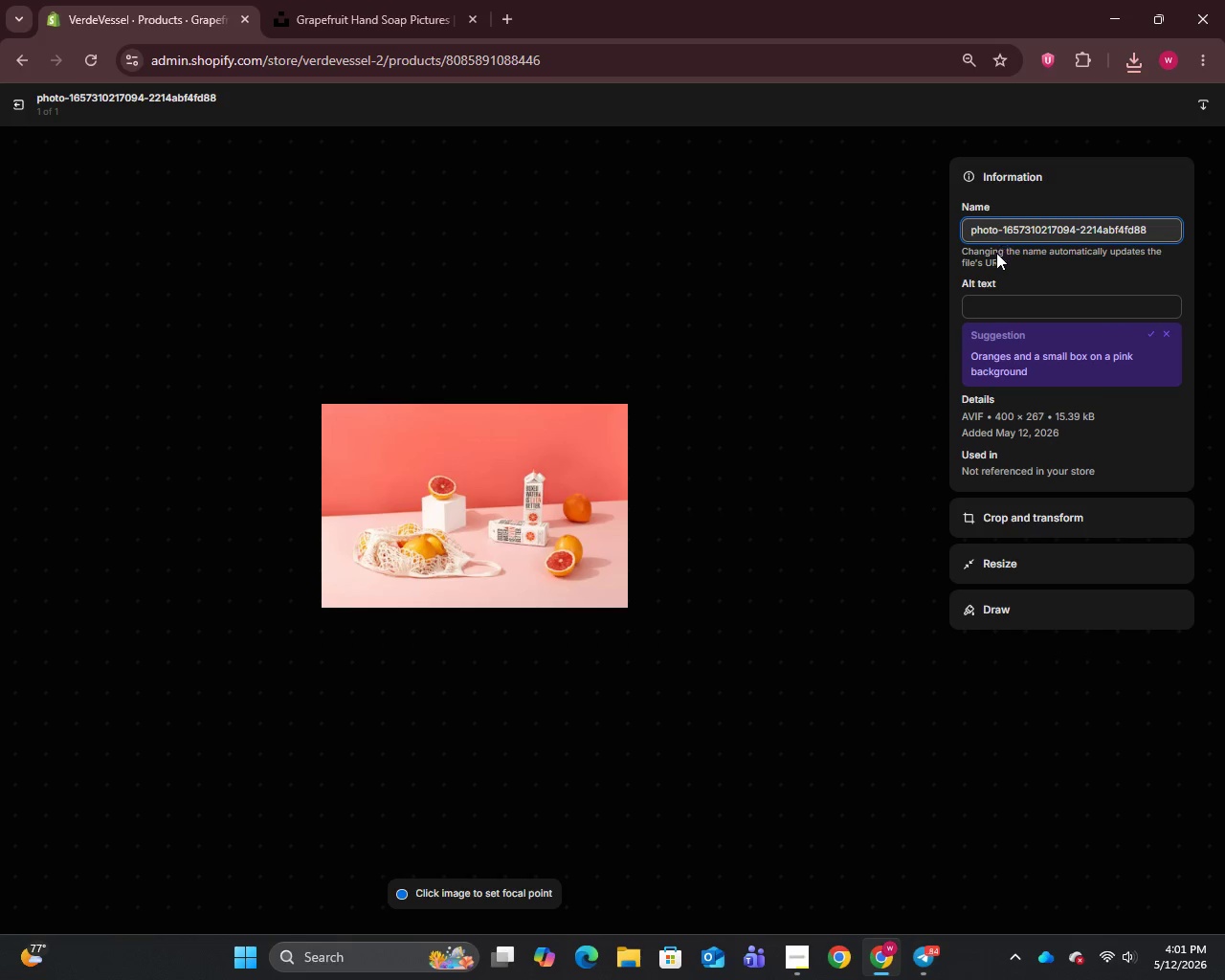 
key(Control+A)
 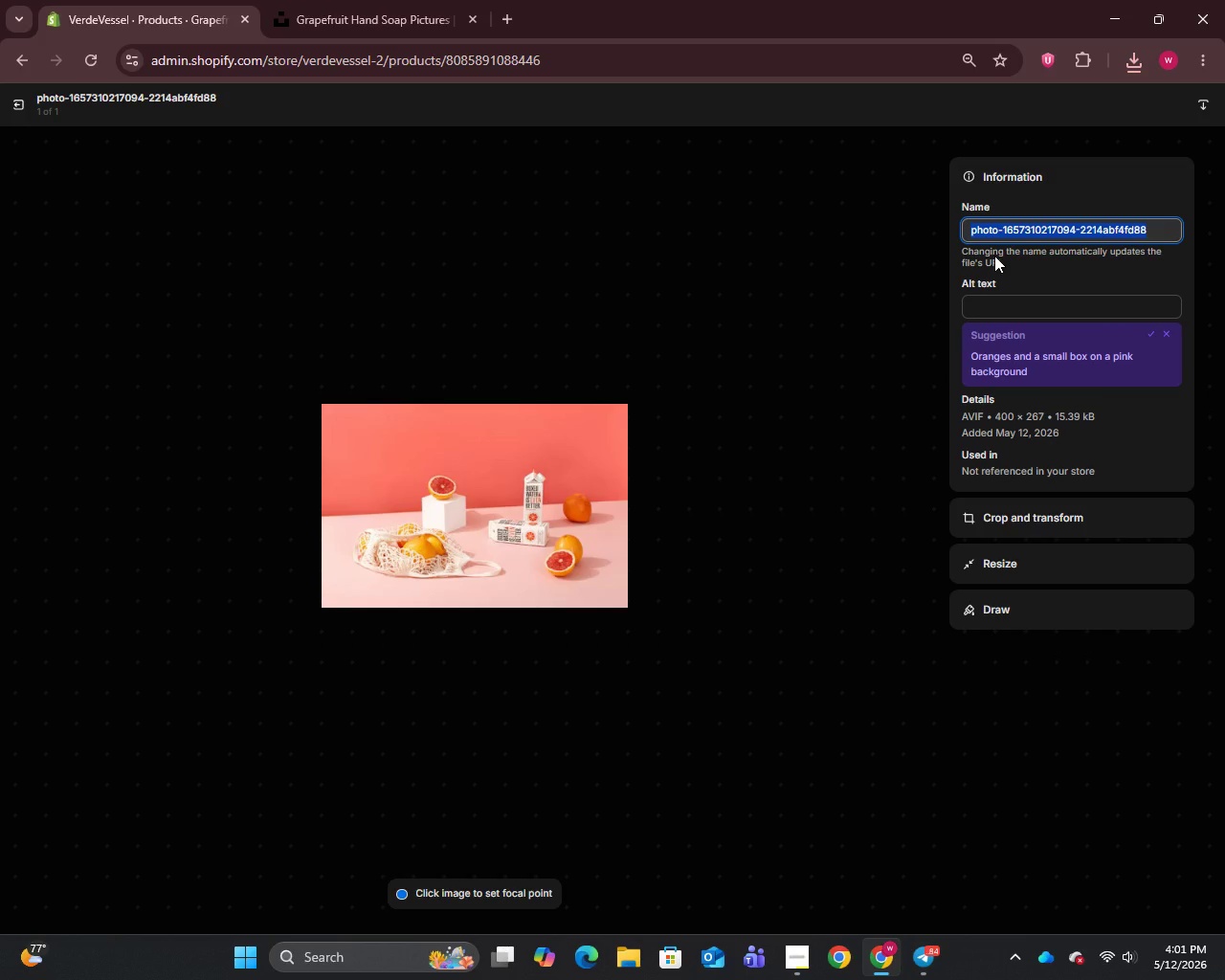 
key(Control+V)
 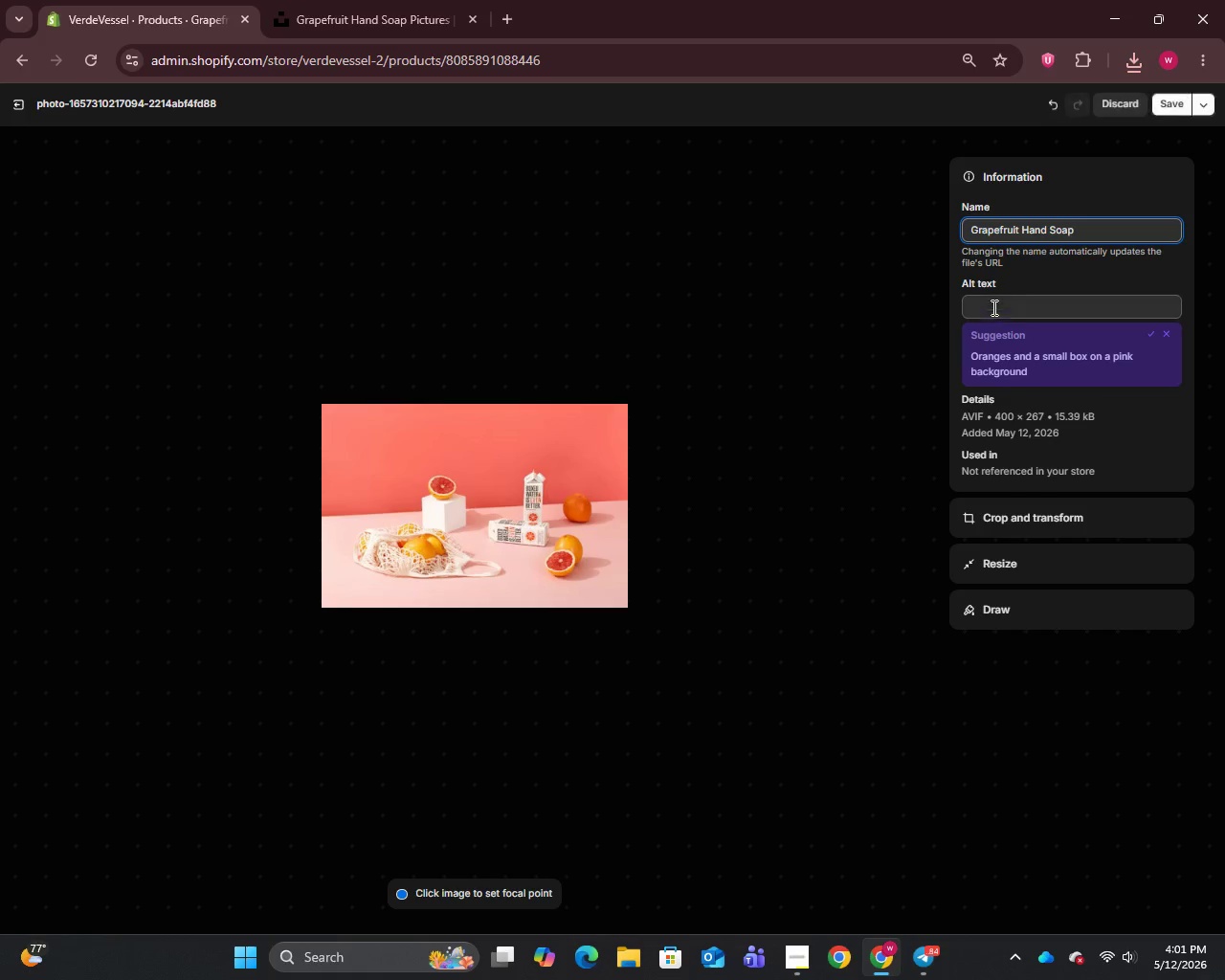 
left_click([992, 299])
 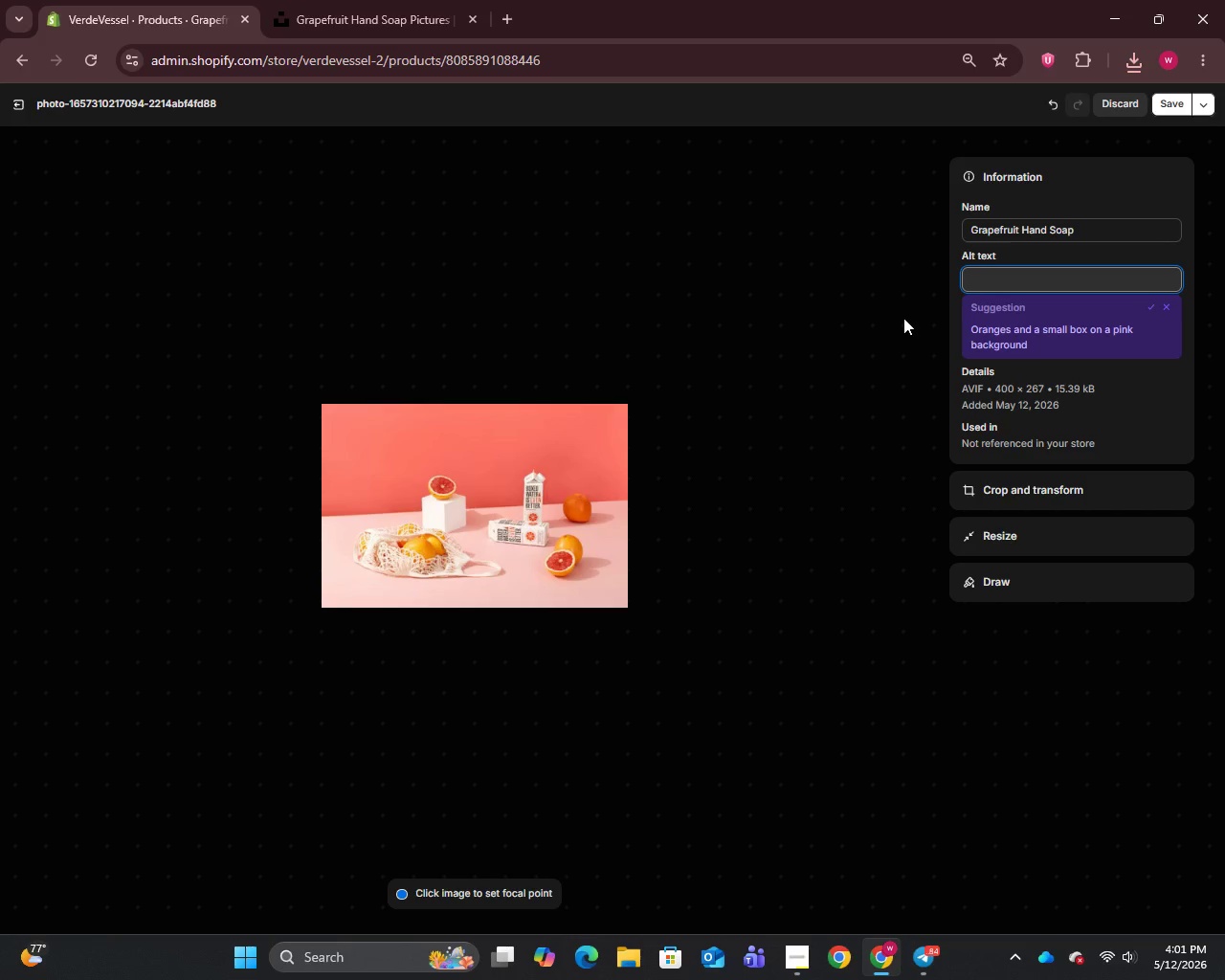 
type(Grapefruit hand soap eco refill with biodegradable ingredients)
 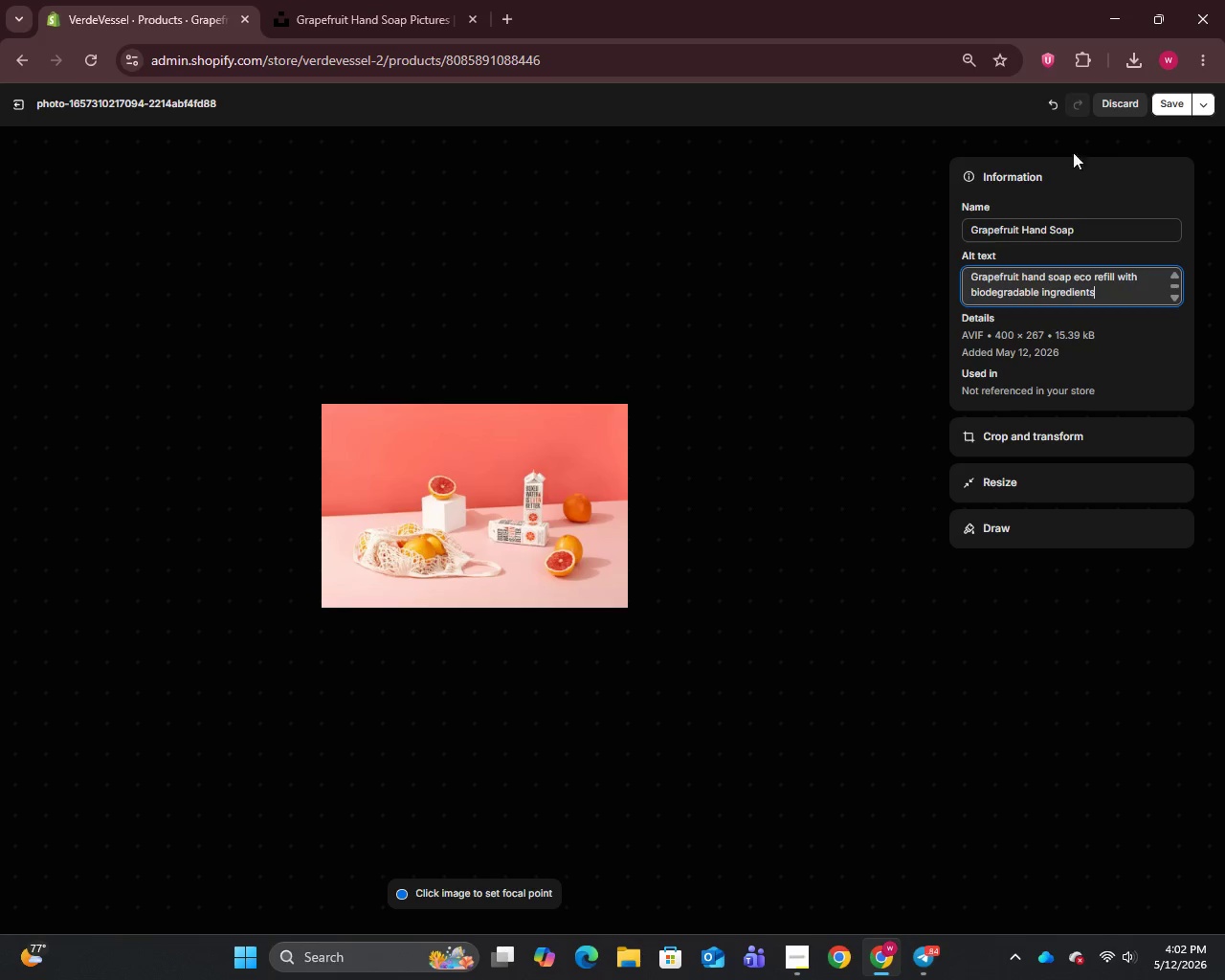 
left_click([1169, 108])
 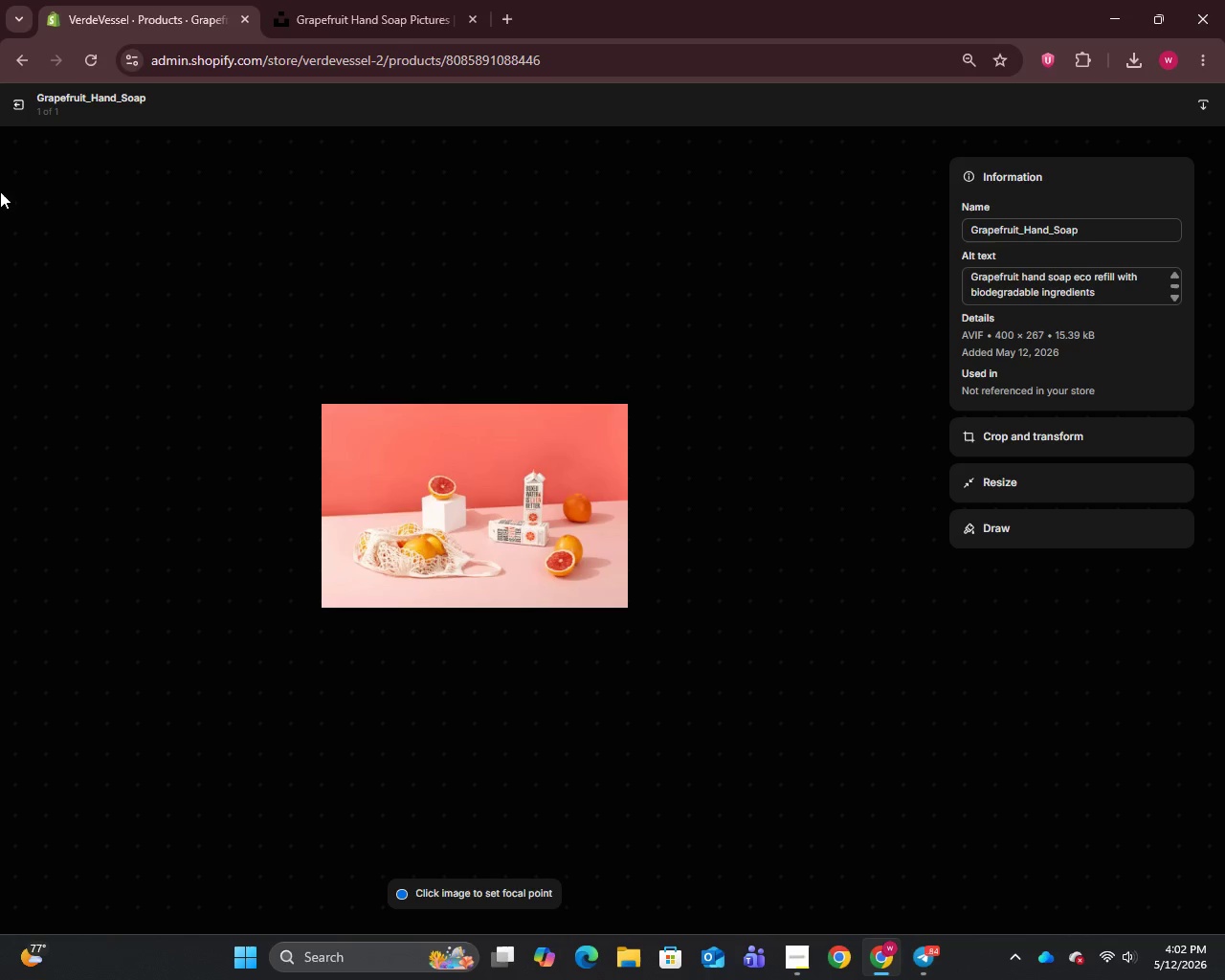 
left_click([8, 102])
 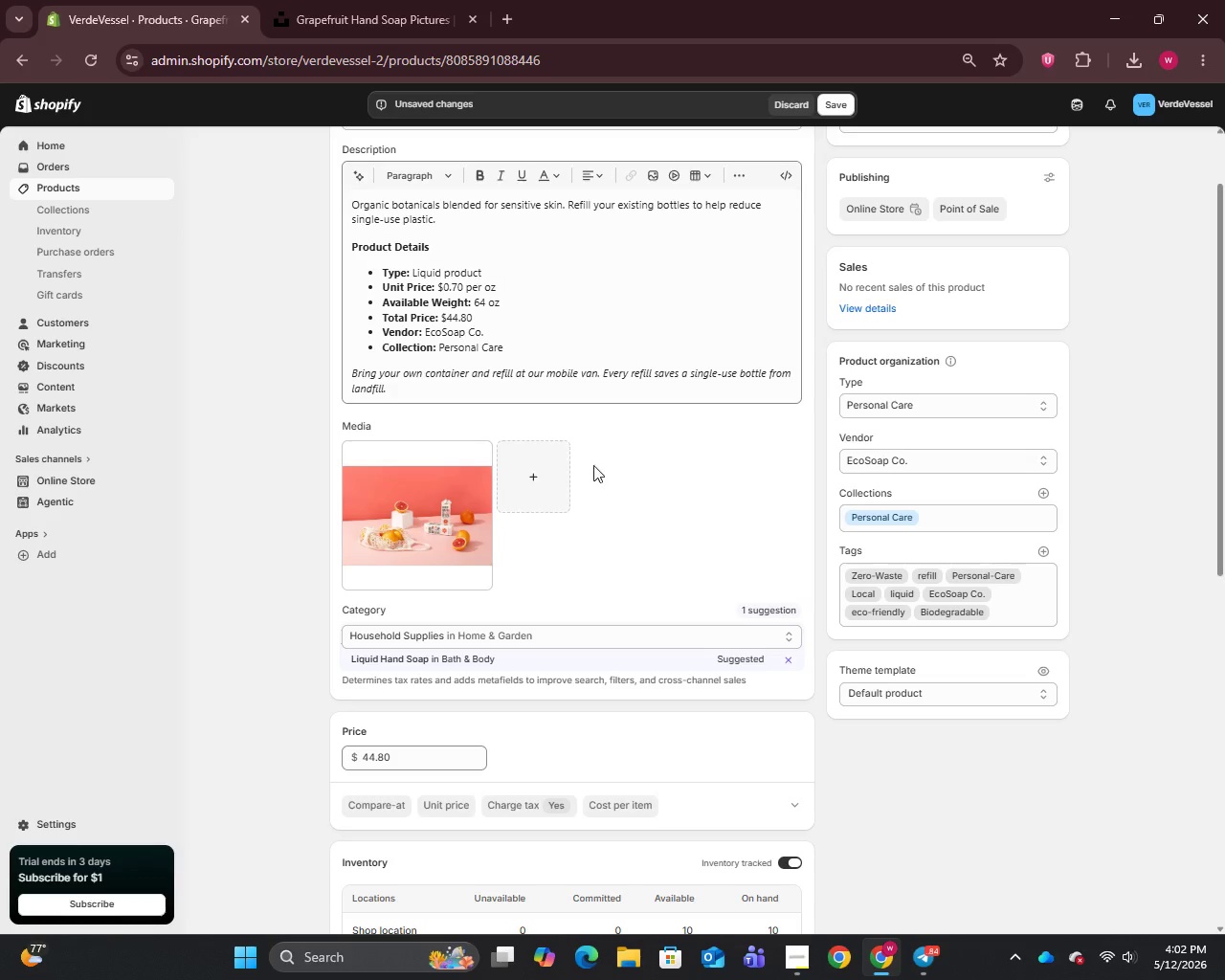 
scroll: coordinate [645, 541], scroll_direction: down, amount: 5.0
 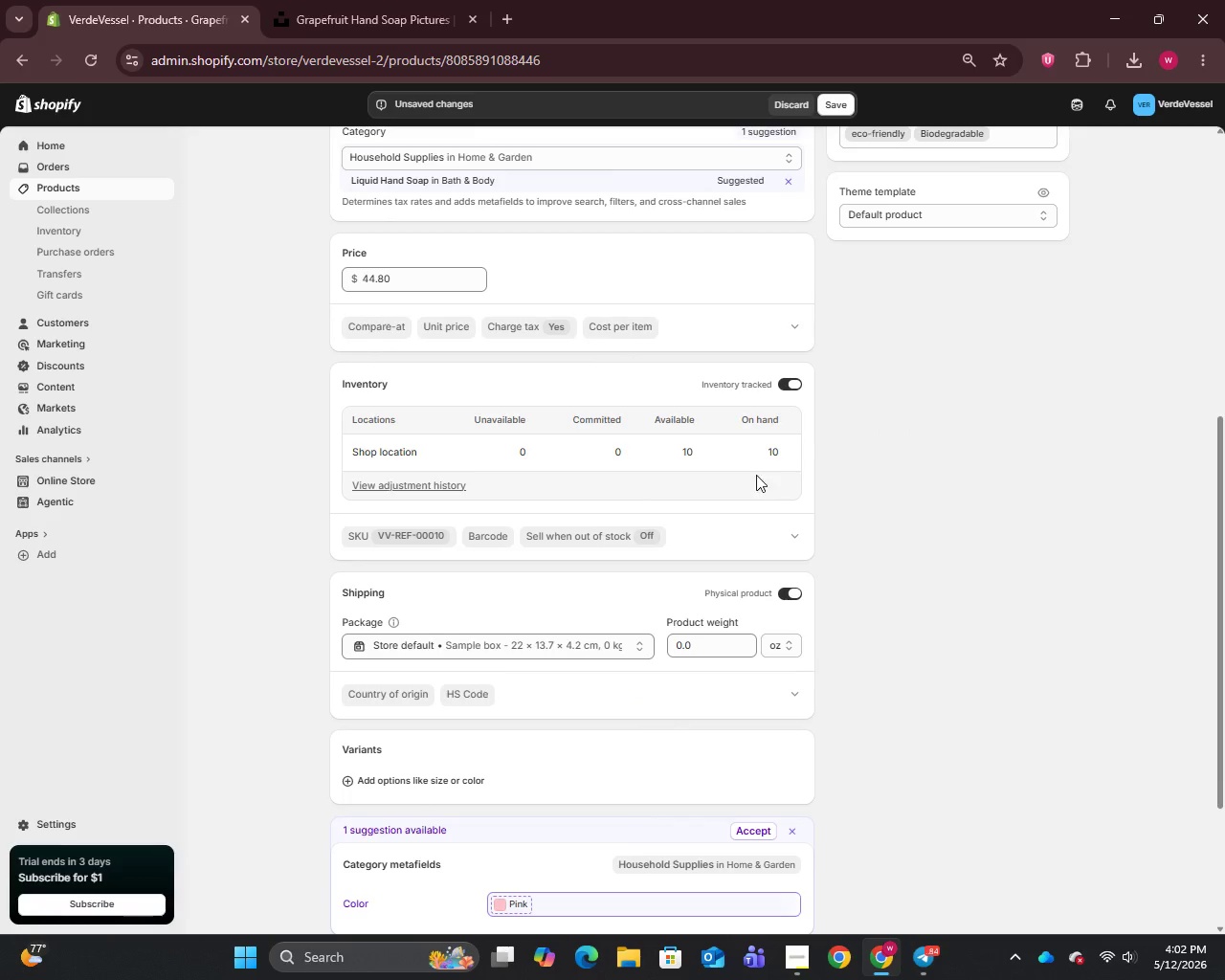 
scroll: coordinate [784, 328], scroll_direction: up, amount: 2.0
 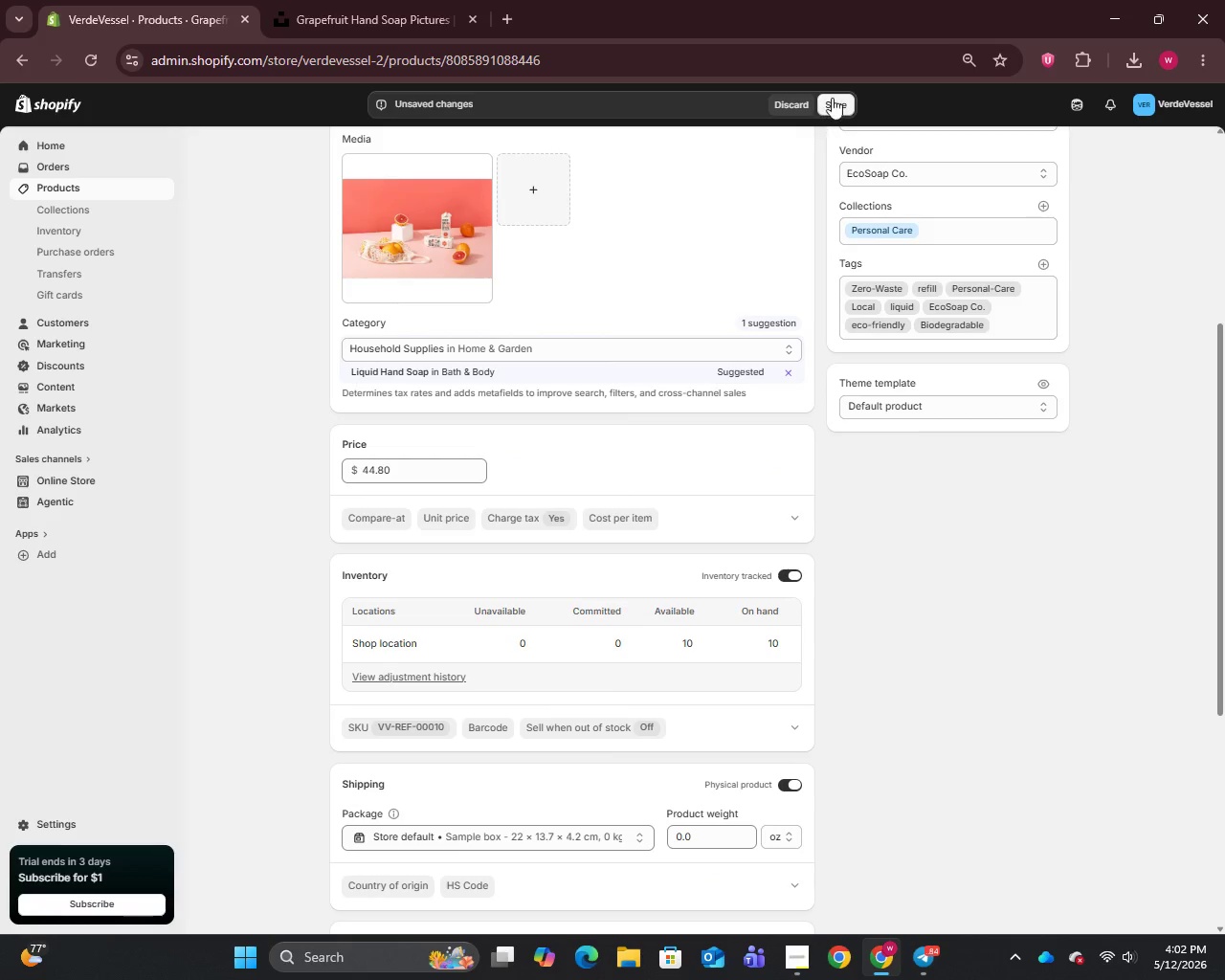 
left_click([832, 98])
 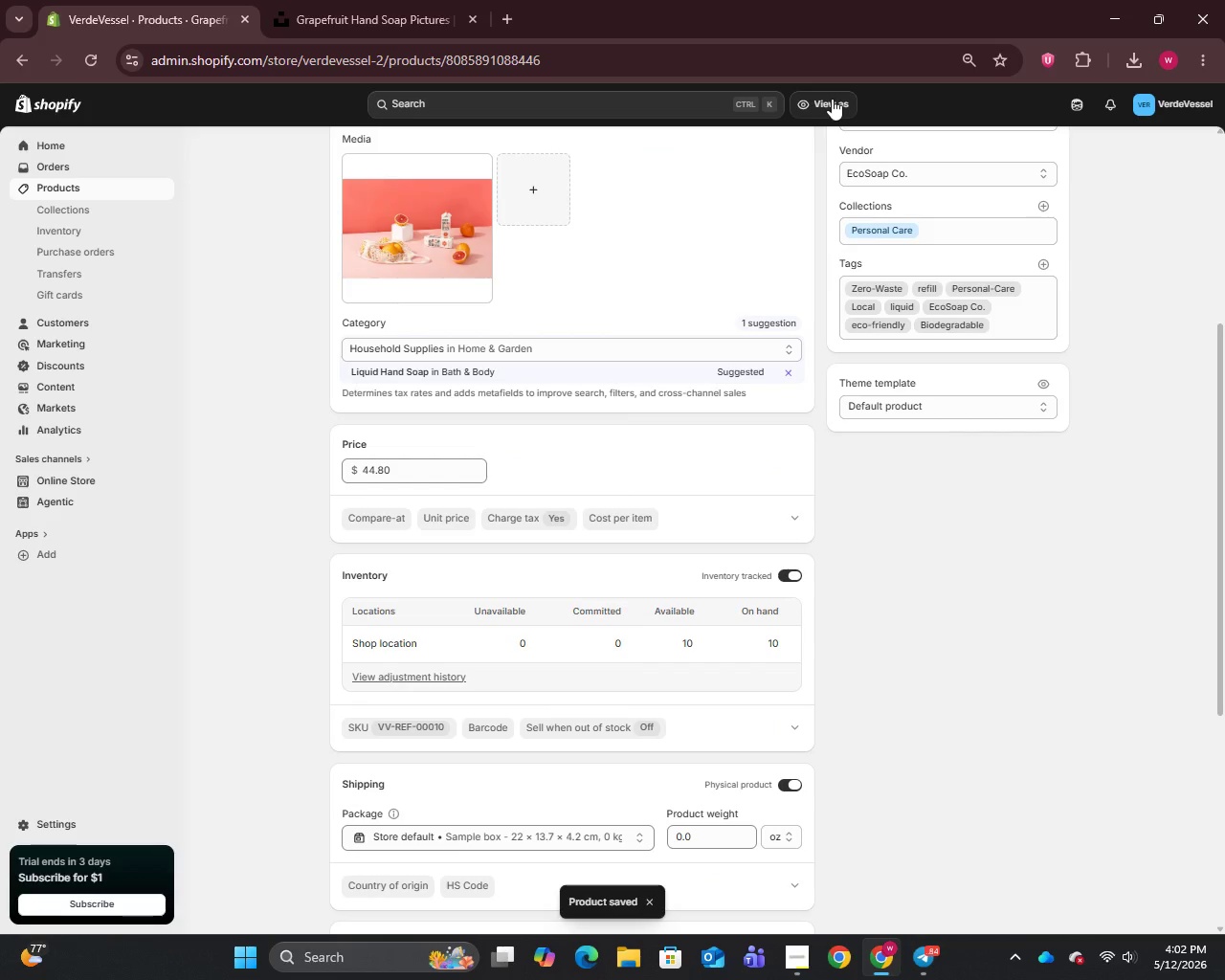 
wait(13.39)
 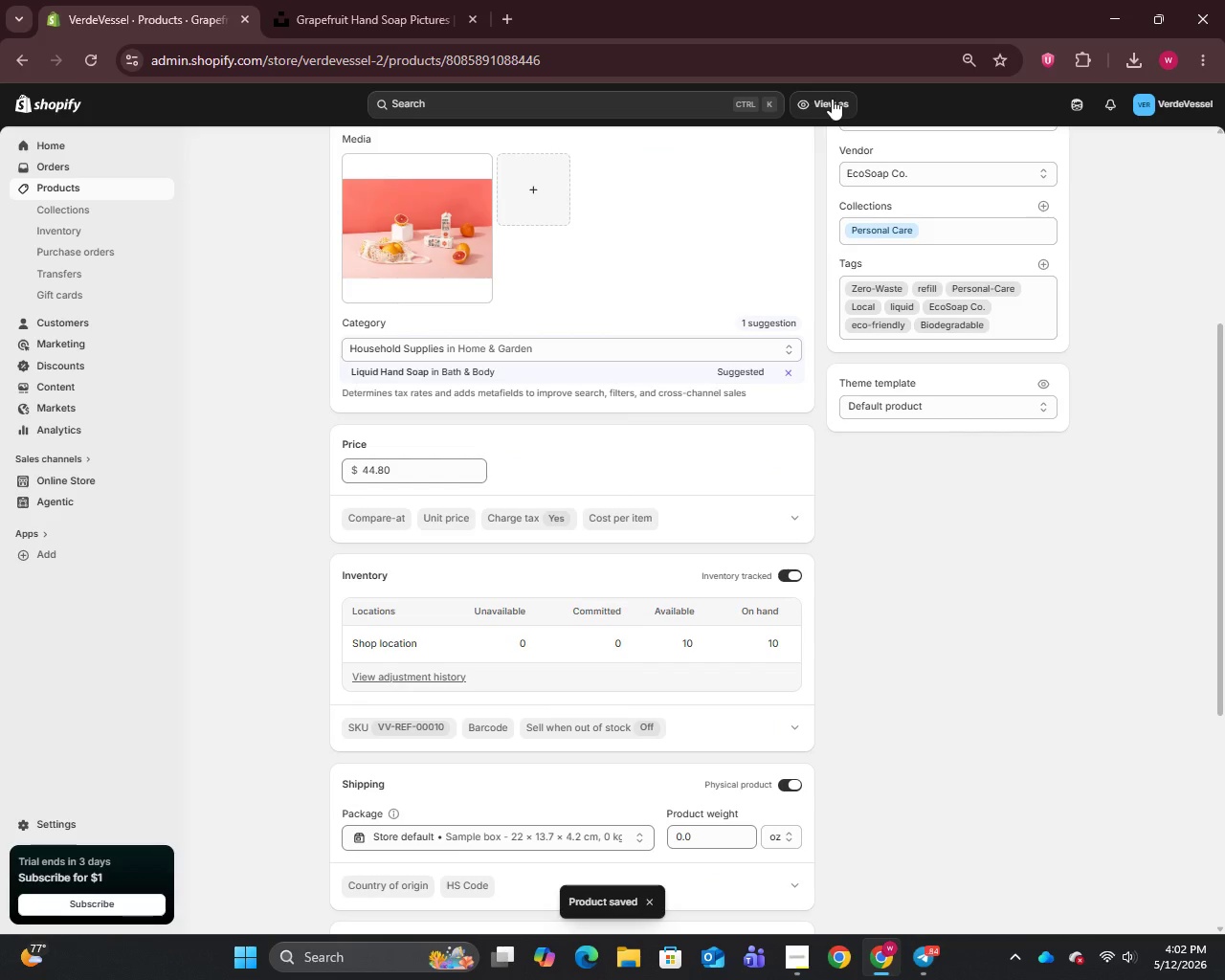 
left_click([59, 182])
 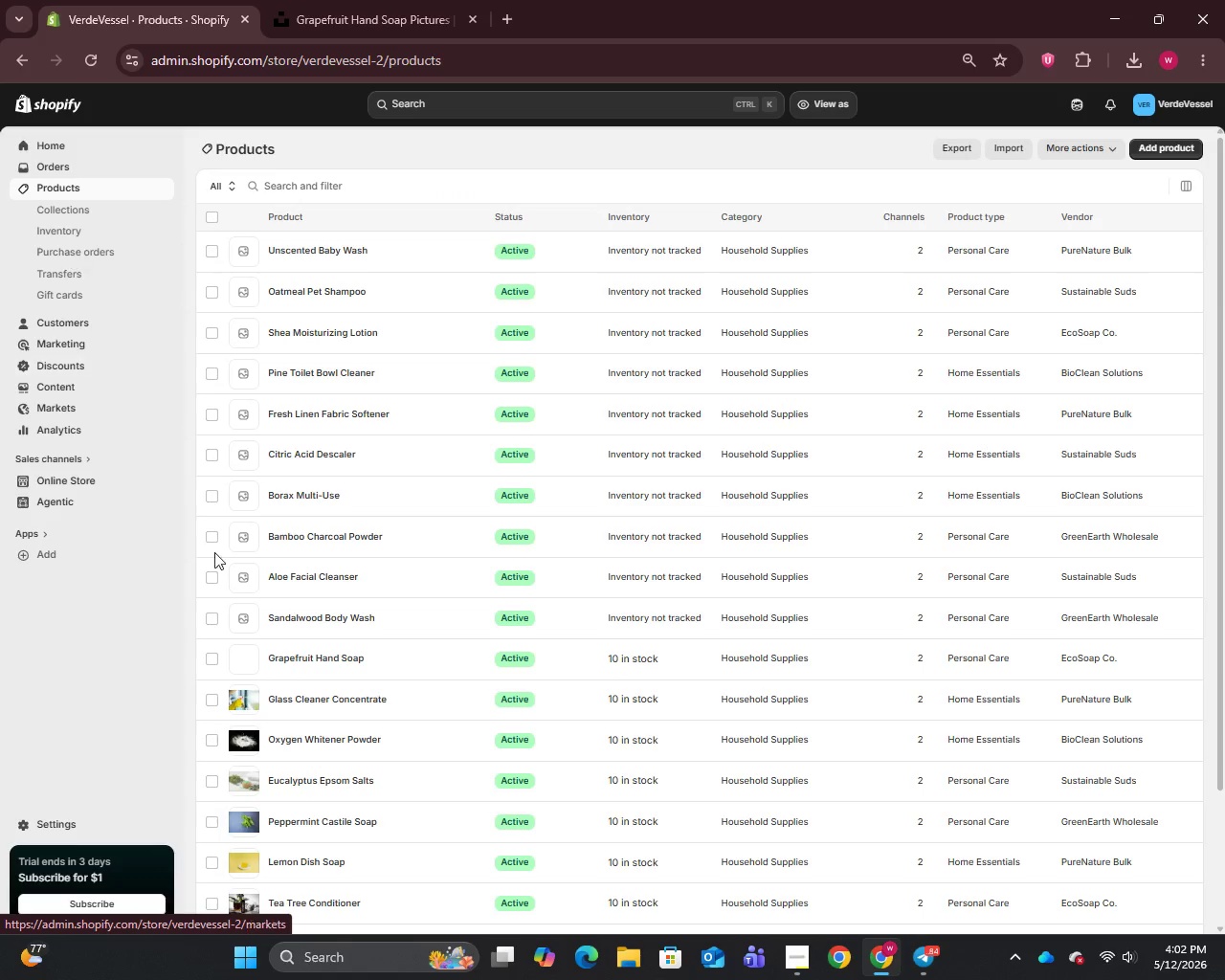 
left_click([289, 609])
 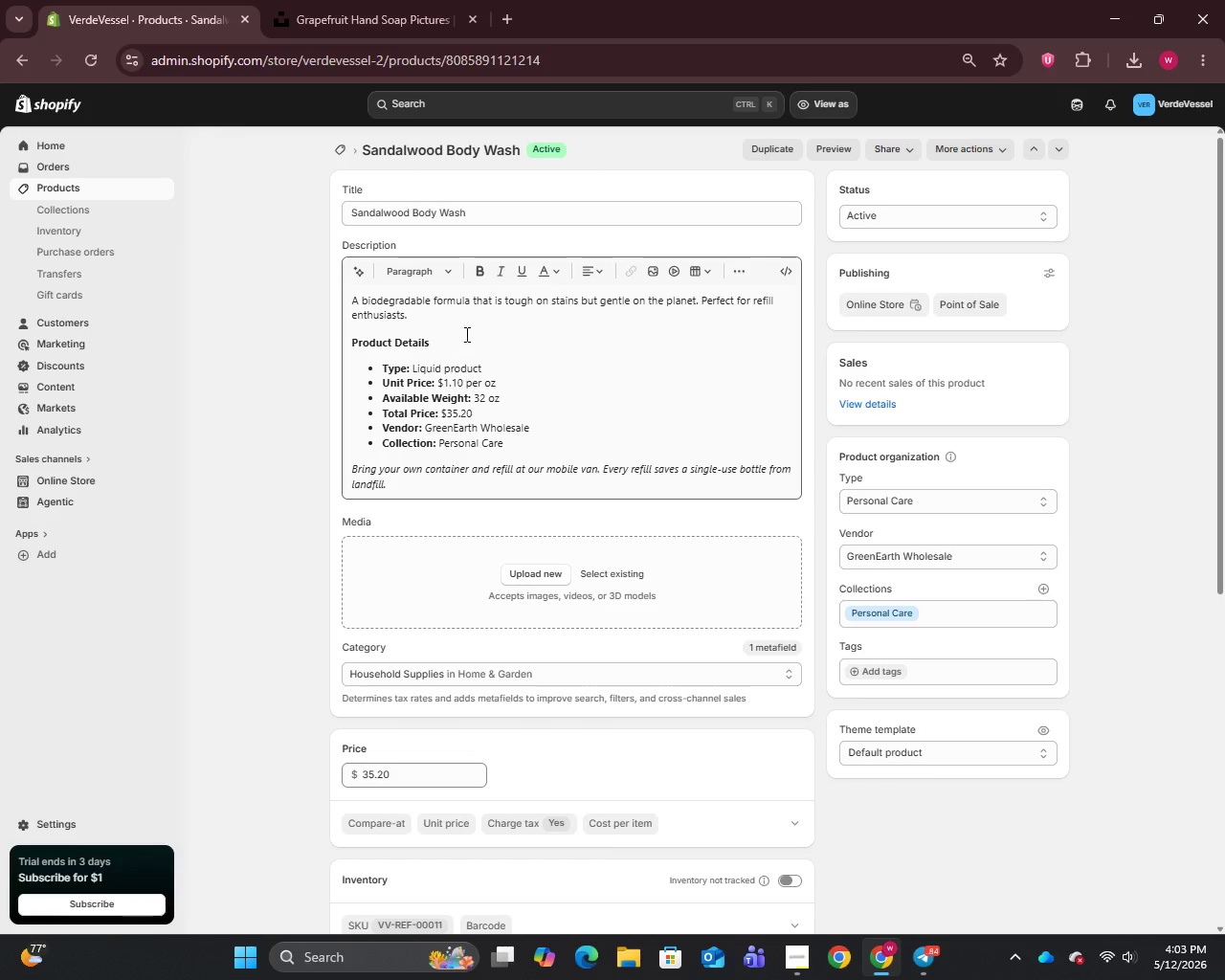 
left_click([475, 212])
 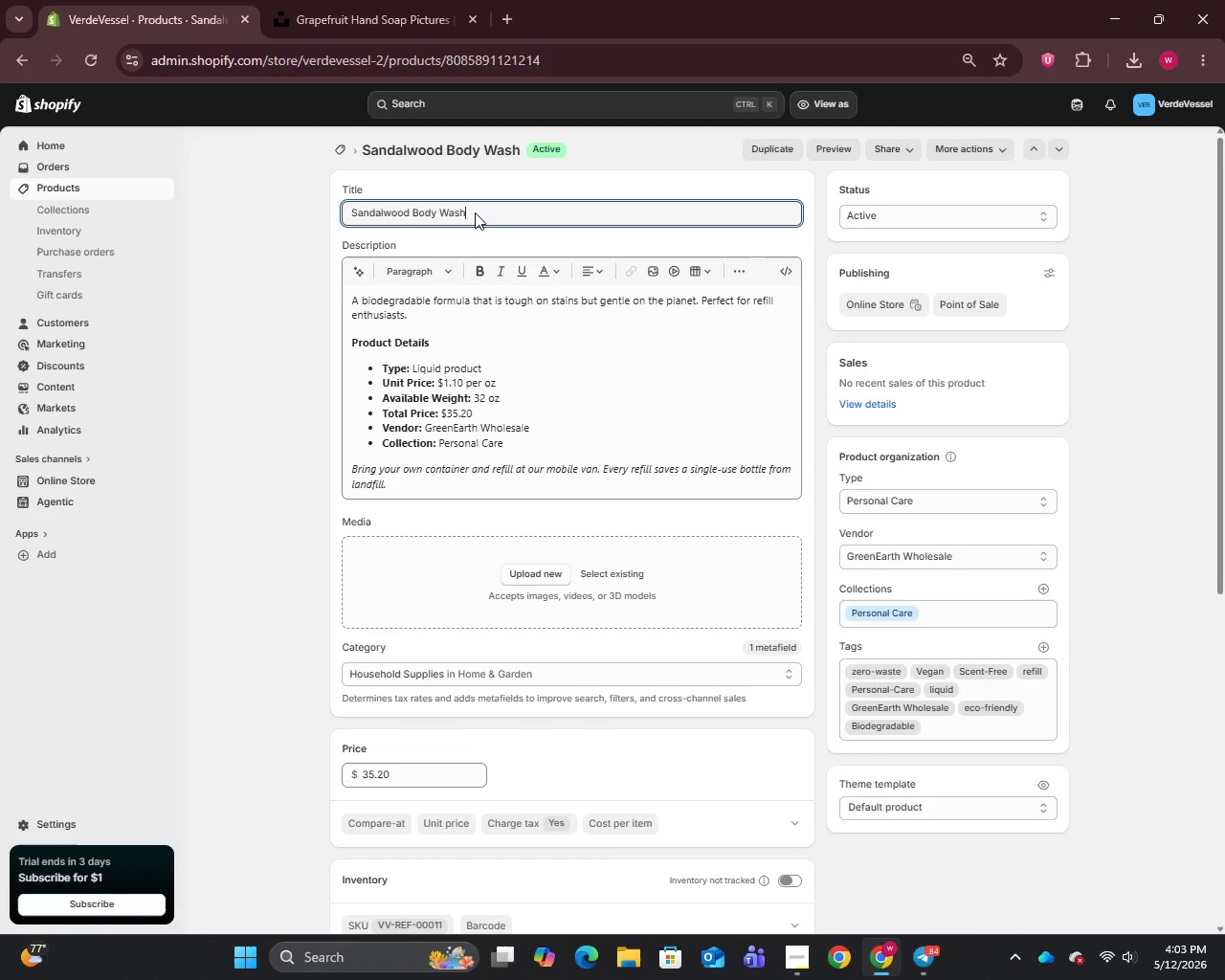 
wait(5.08)
 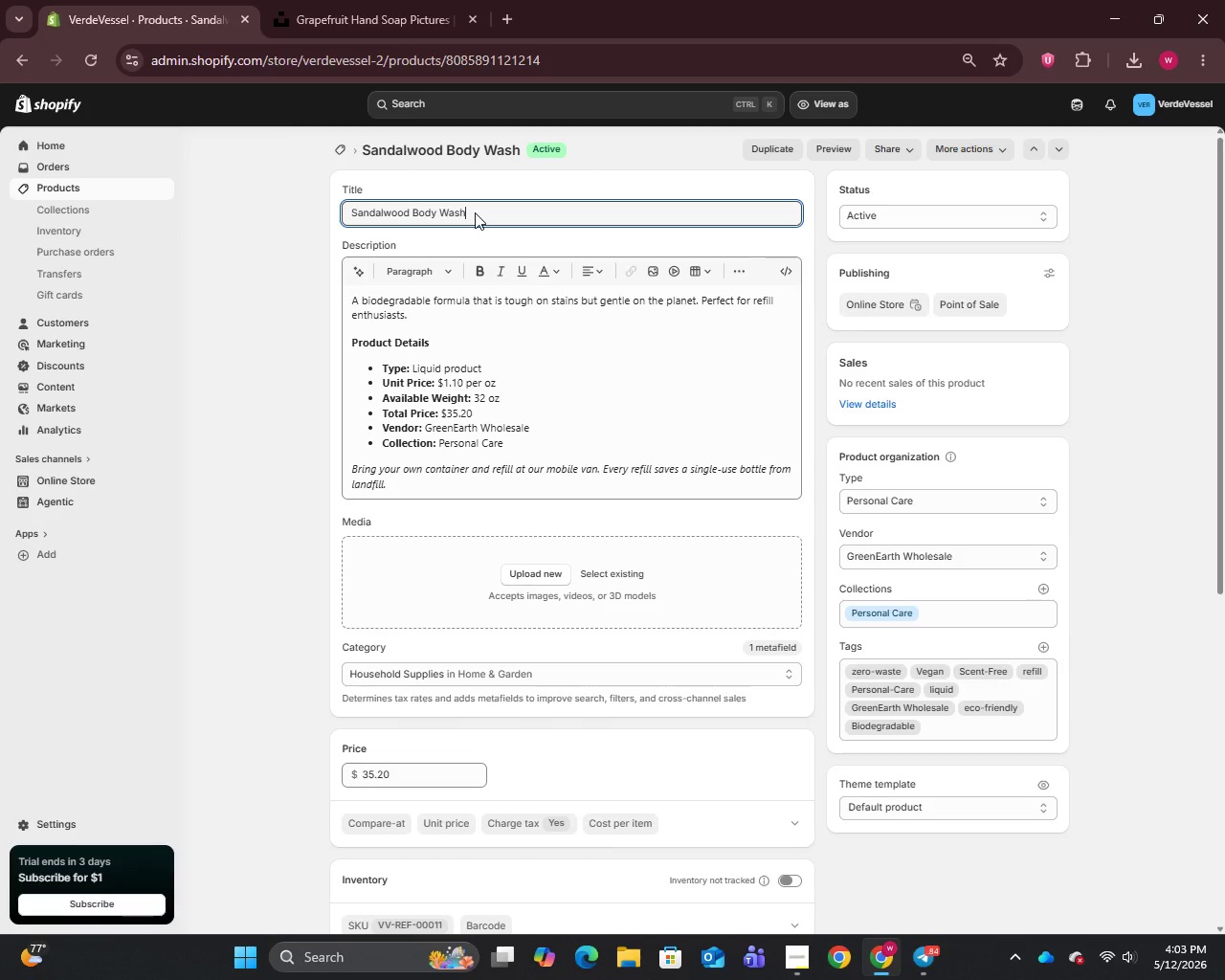 
key(Control+A)
 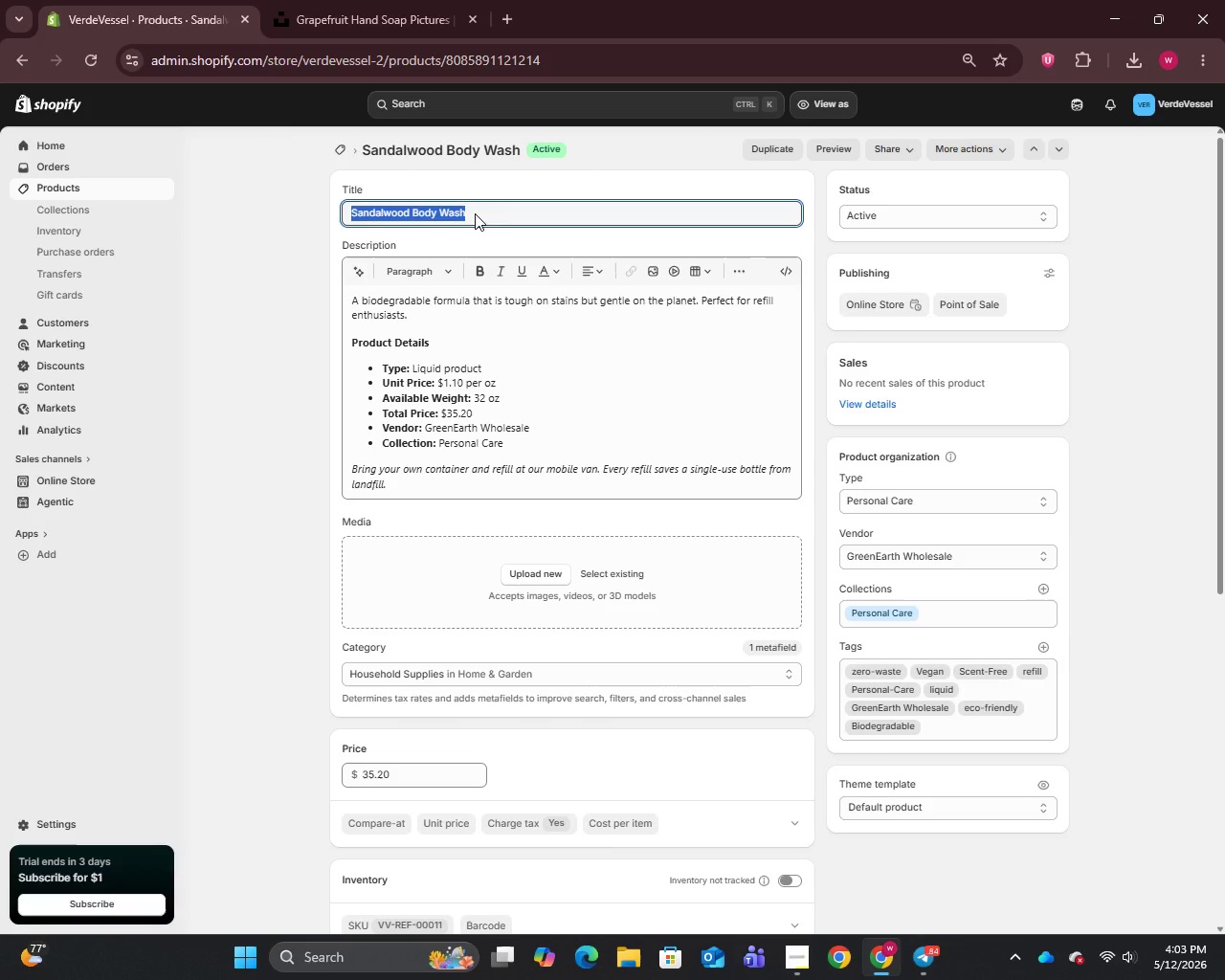 
key(Control+C)
 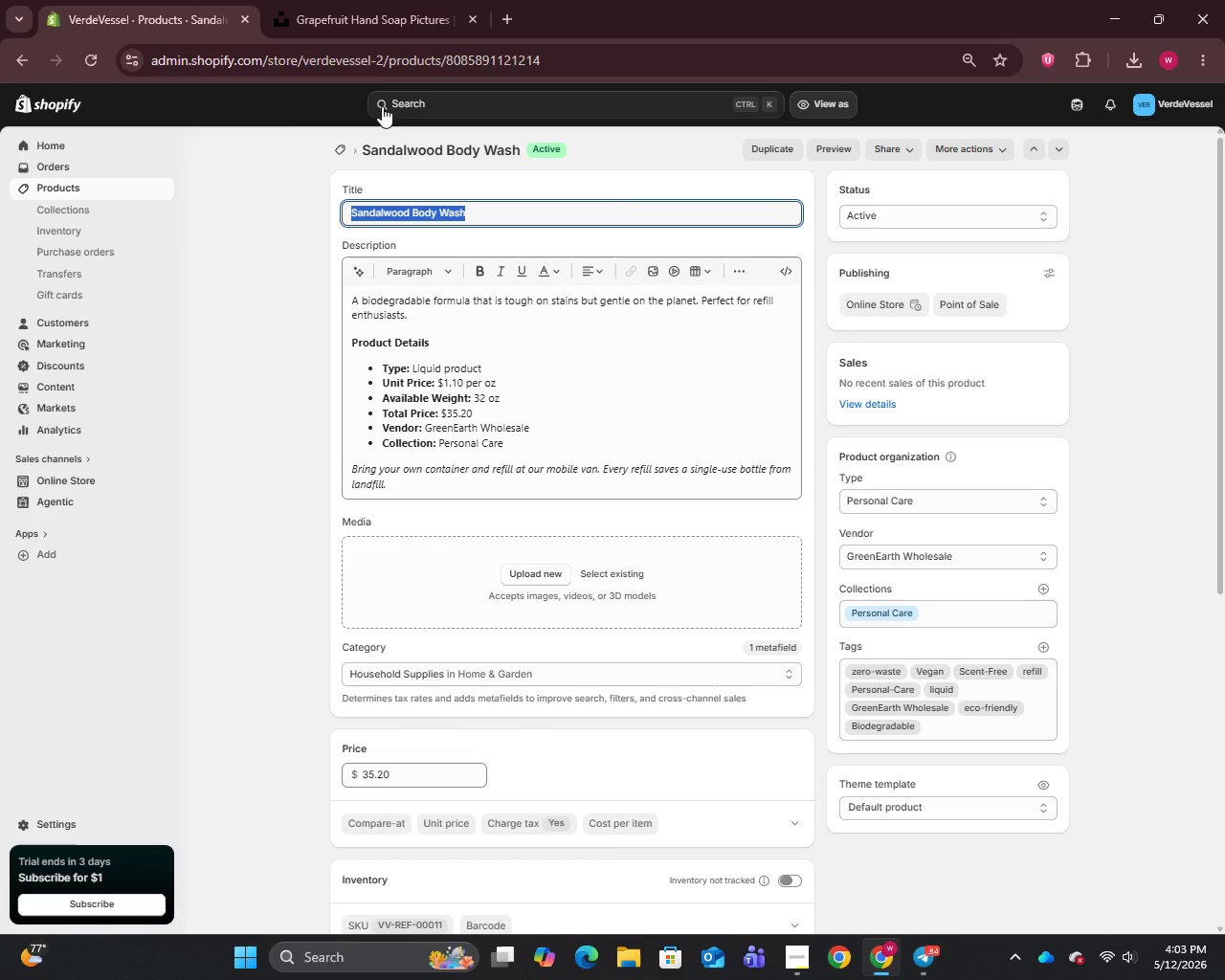 
wait(6.47)
 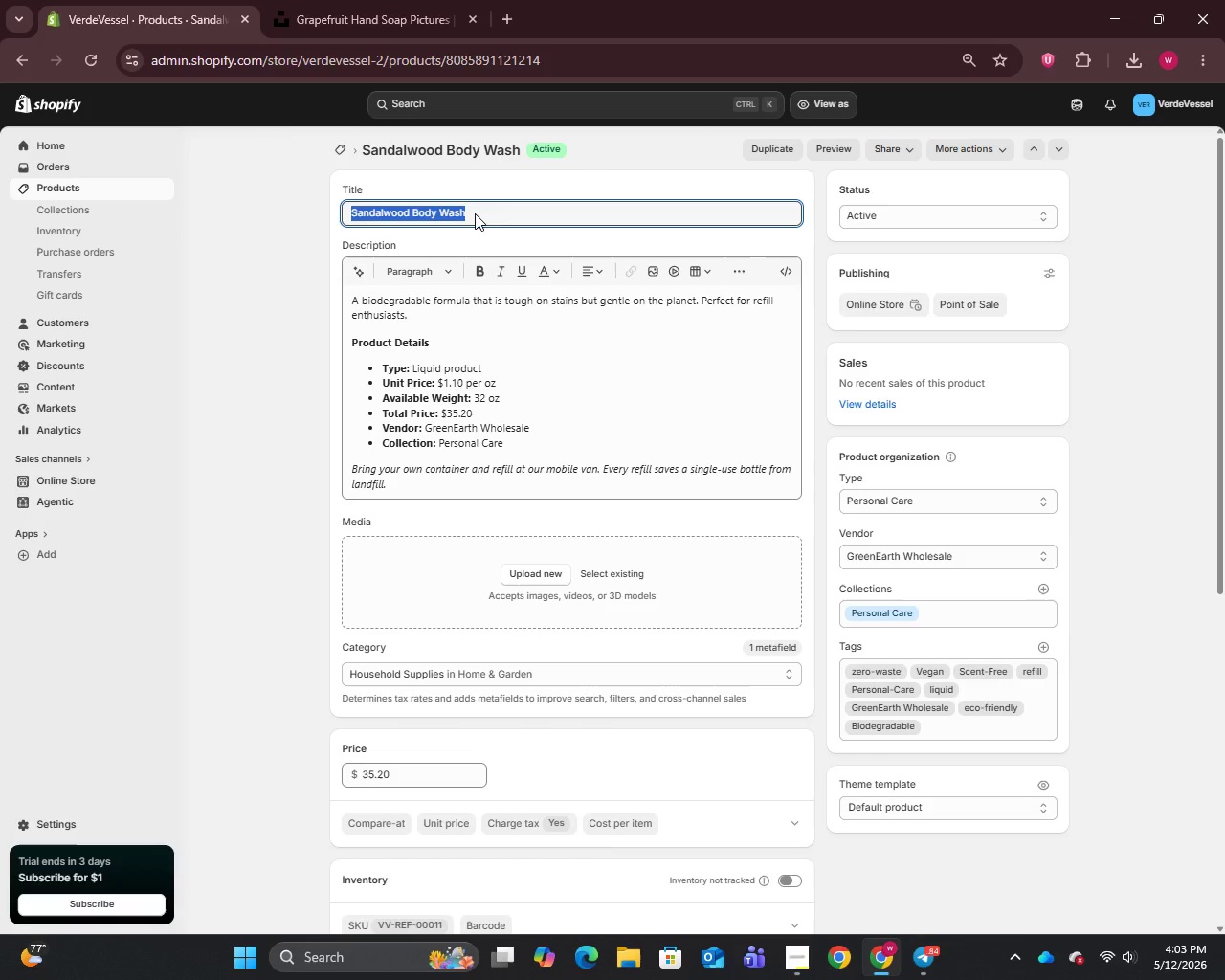 
left_click([380, 5])
 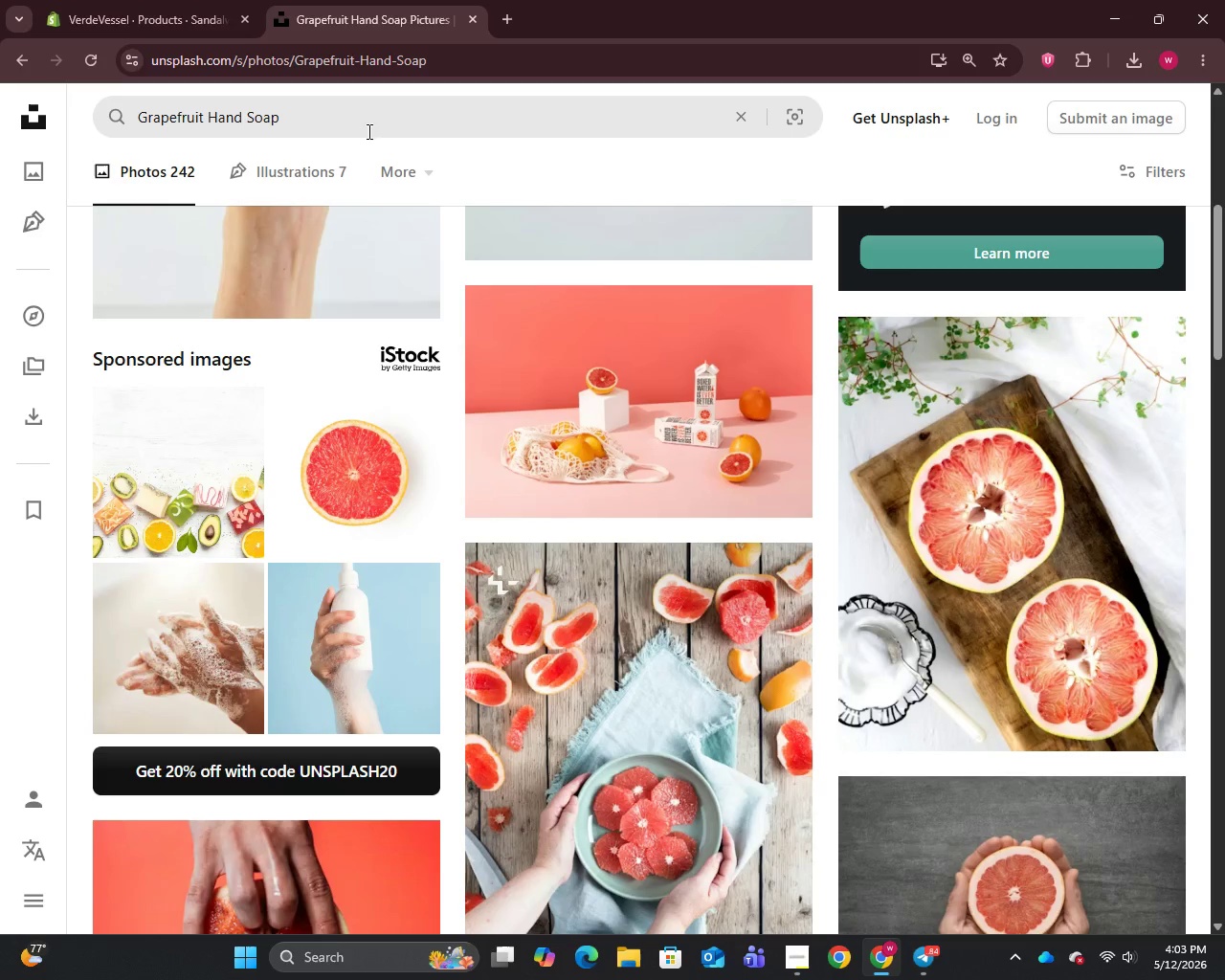 
left_click([368, 107])
 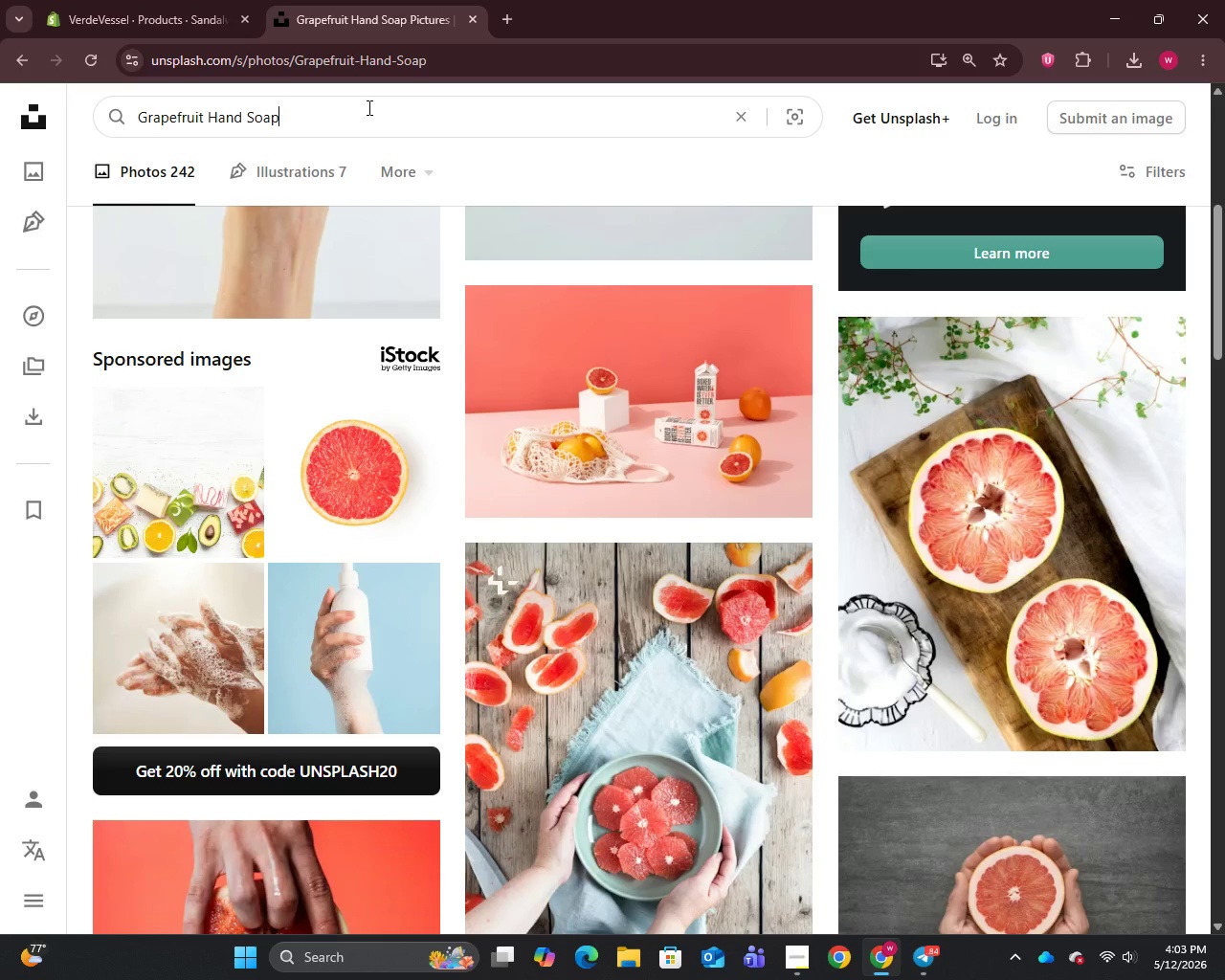 
key(Control+A)
 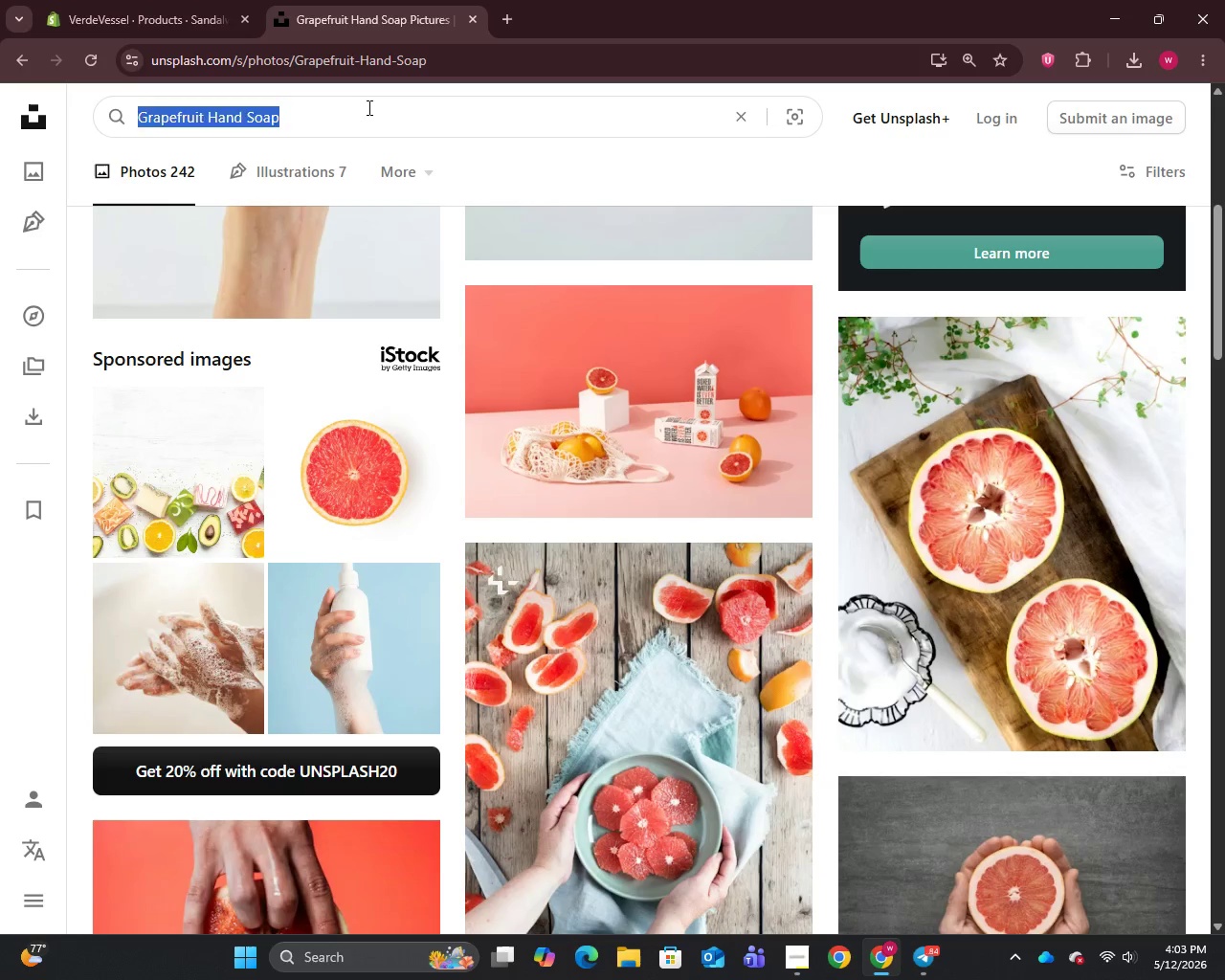 
key(Control+V)
 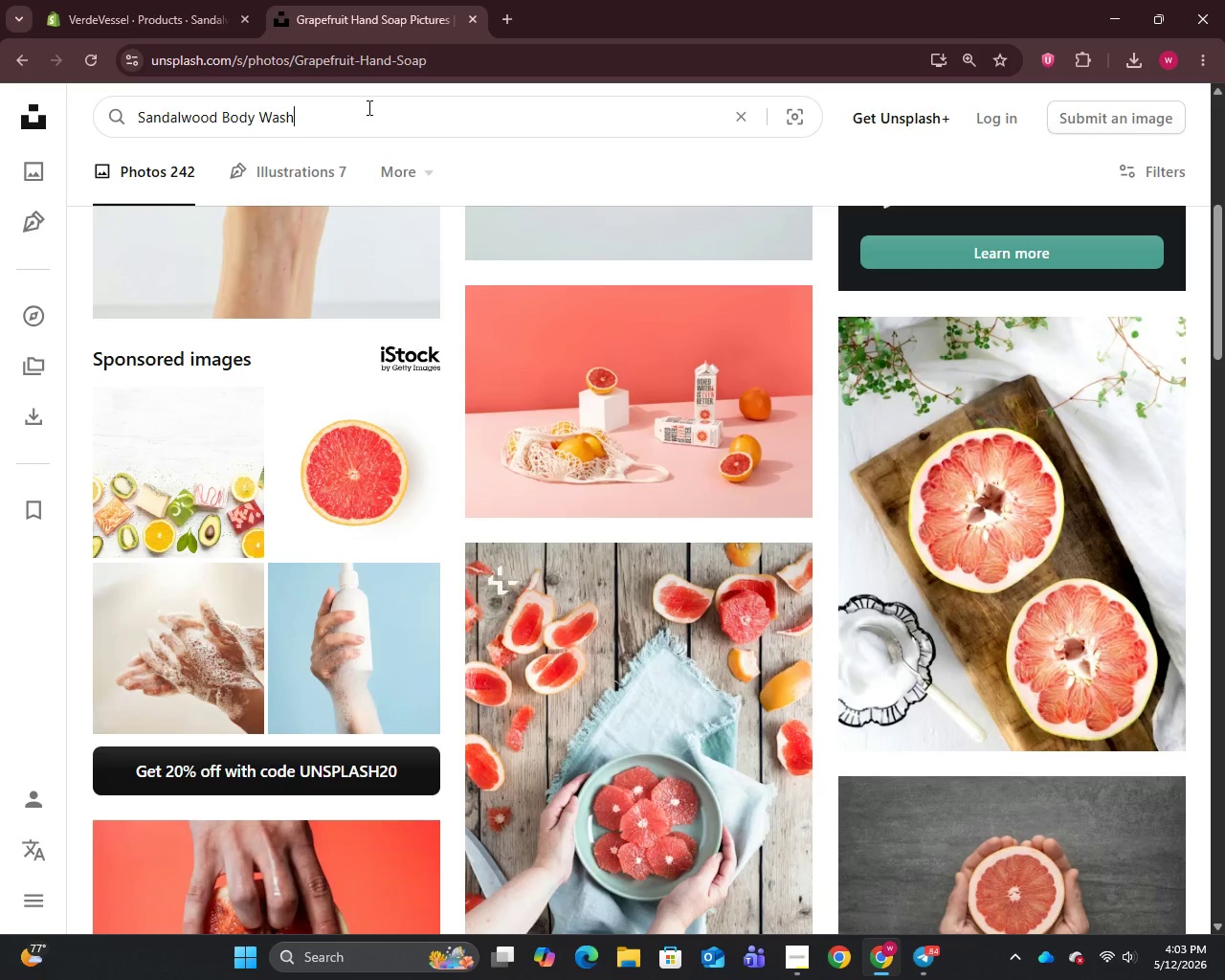 
key(Enter)
 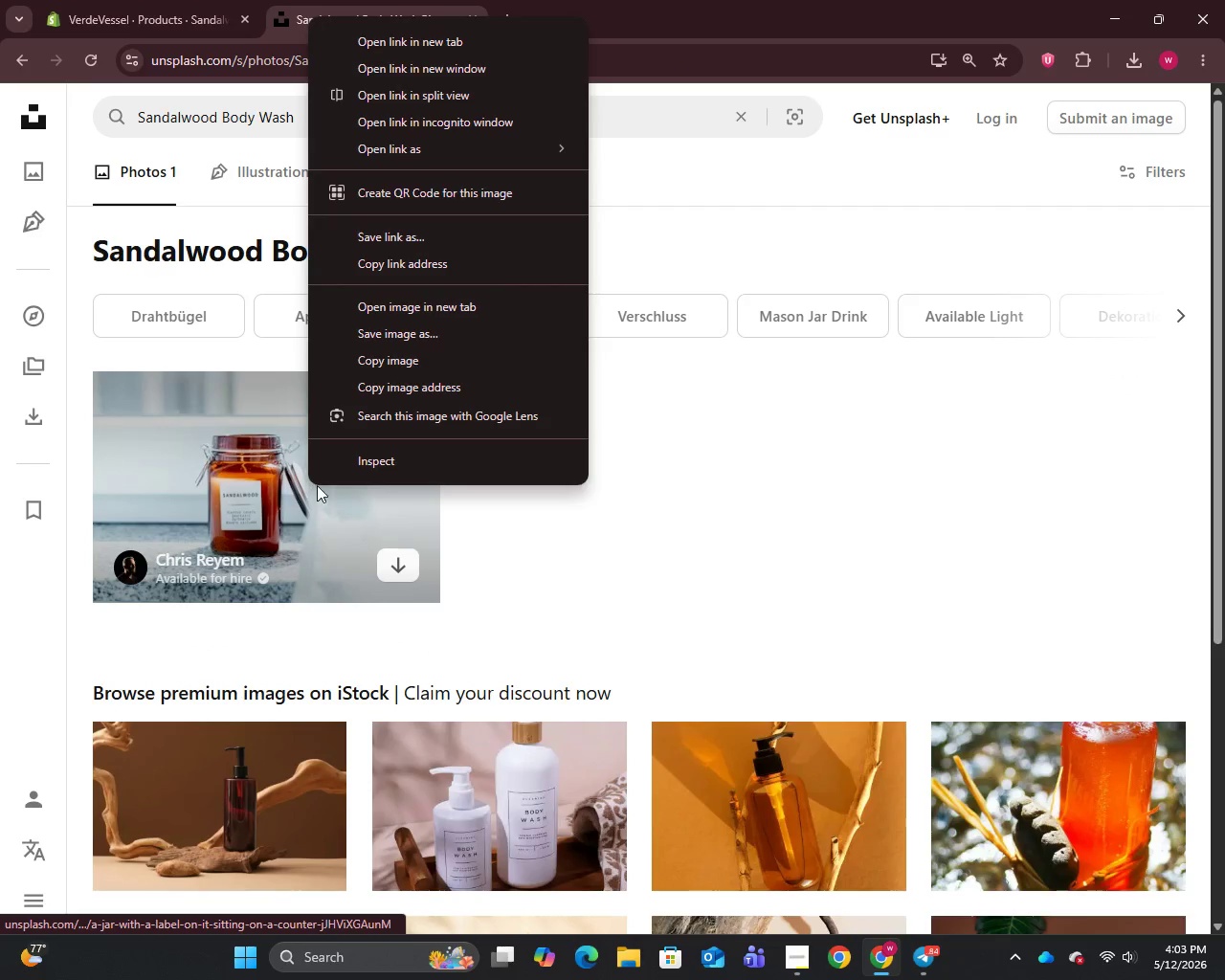 
left_click([424, 343])
 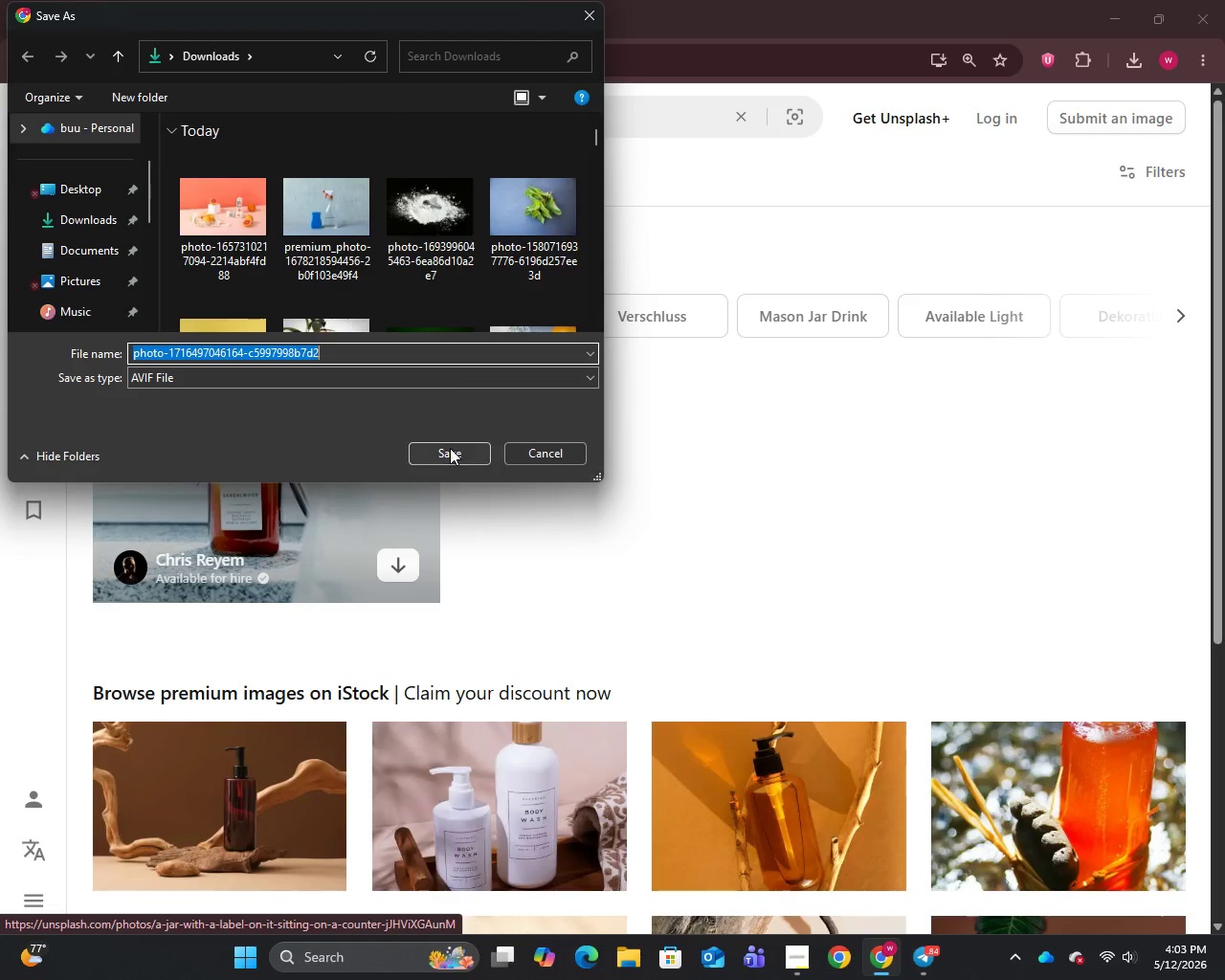 
mouse_move([404, 434])
 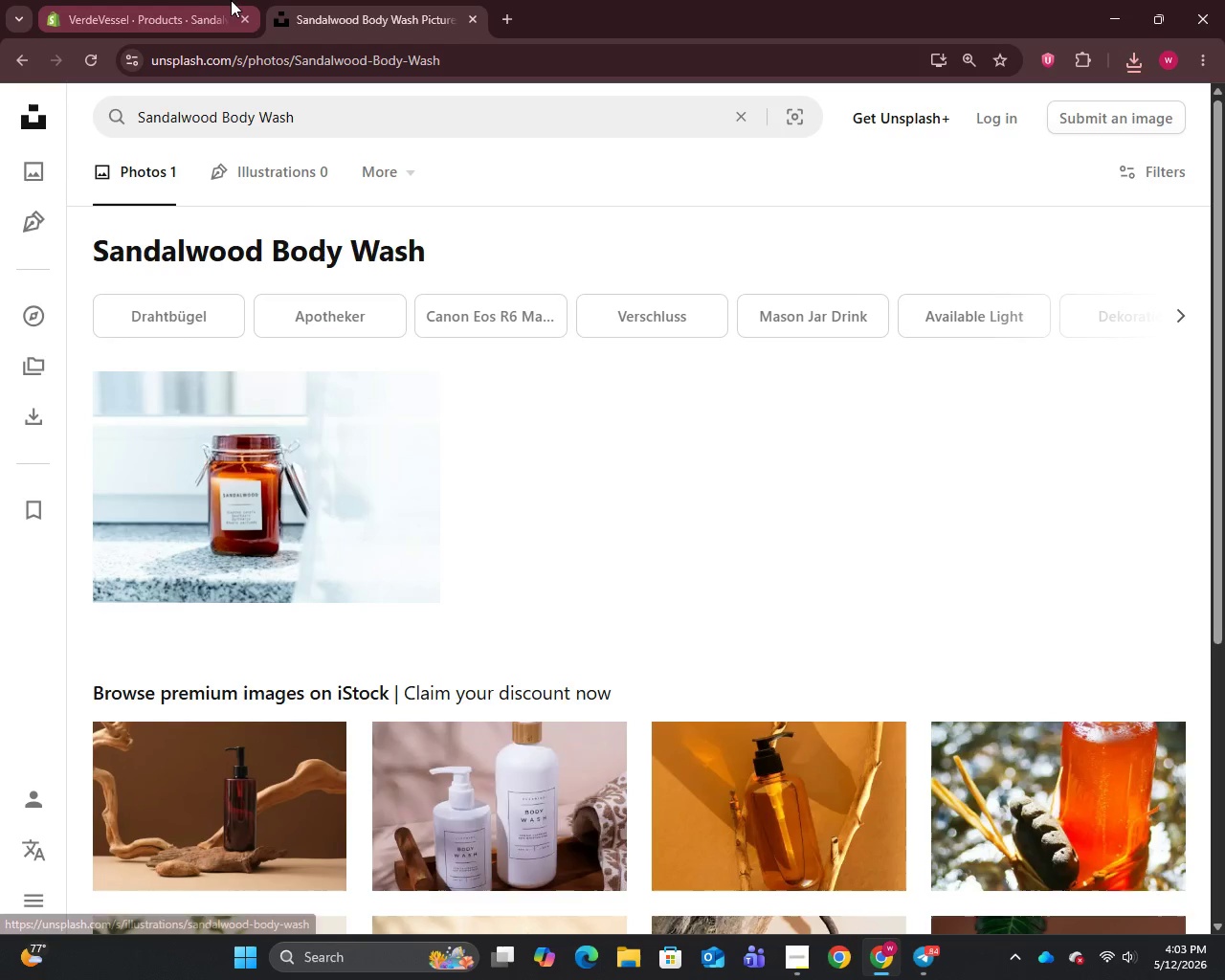 
left_click([213, 0])
 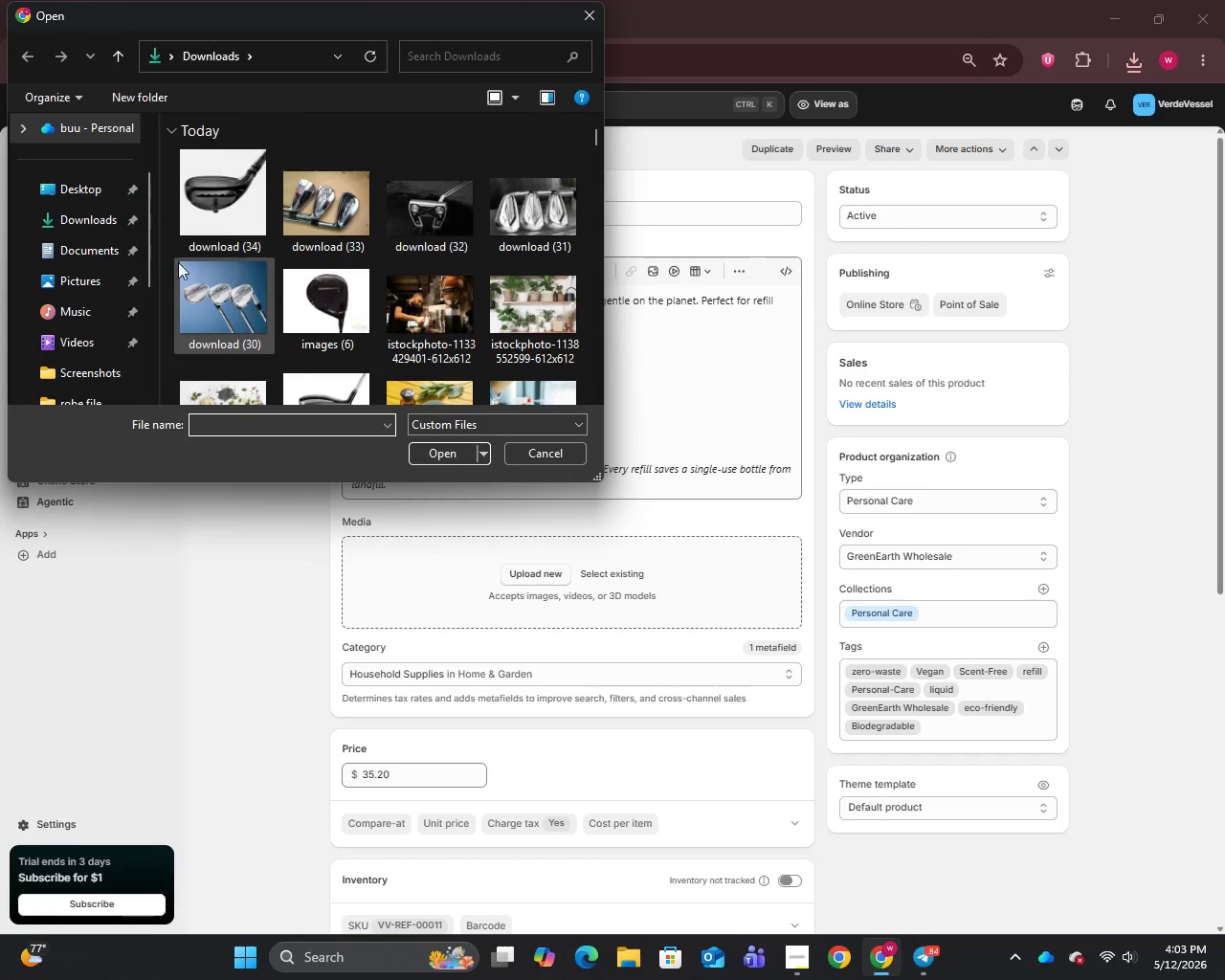 
left_click([204, 226])
 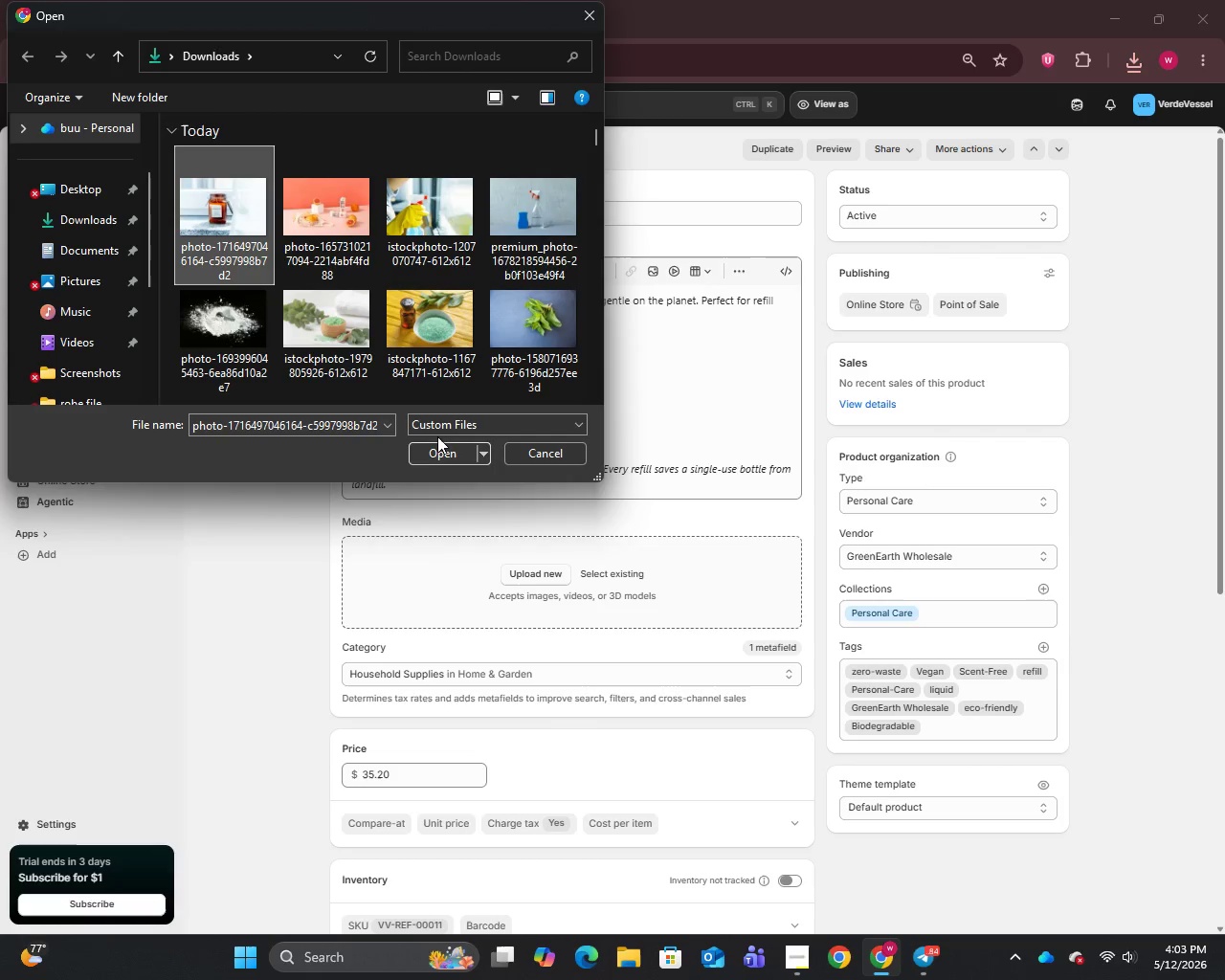 
left_click_drag(start_coordinate=[437, 435], to_coordinate=[435, 447])
 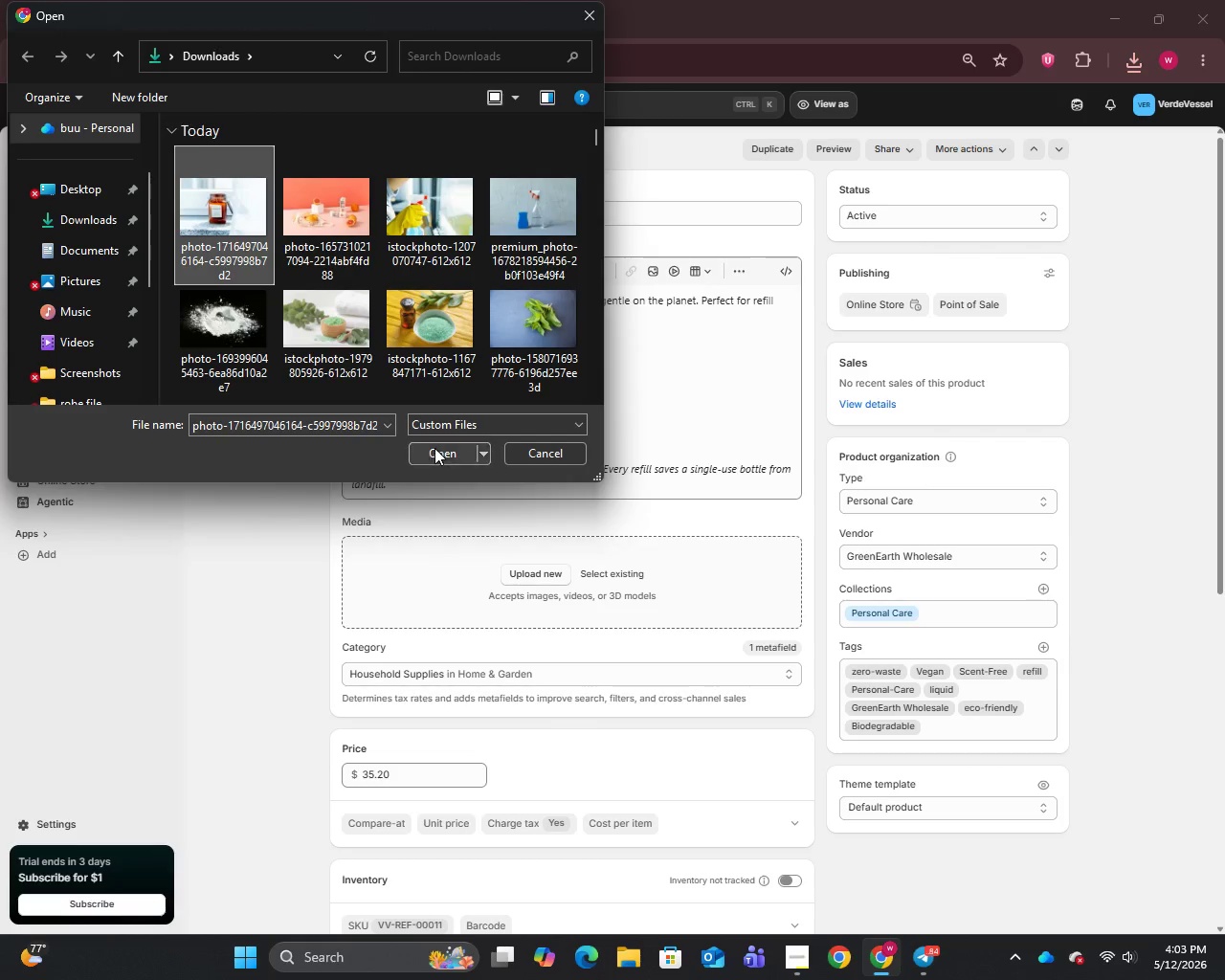 
double_click([434, 448])
 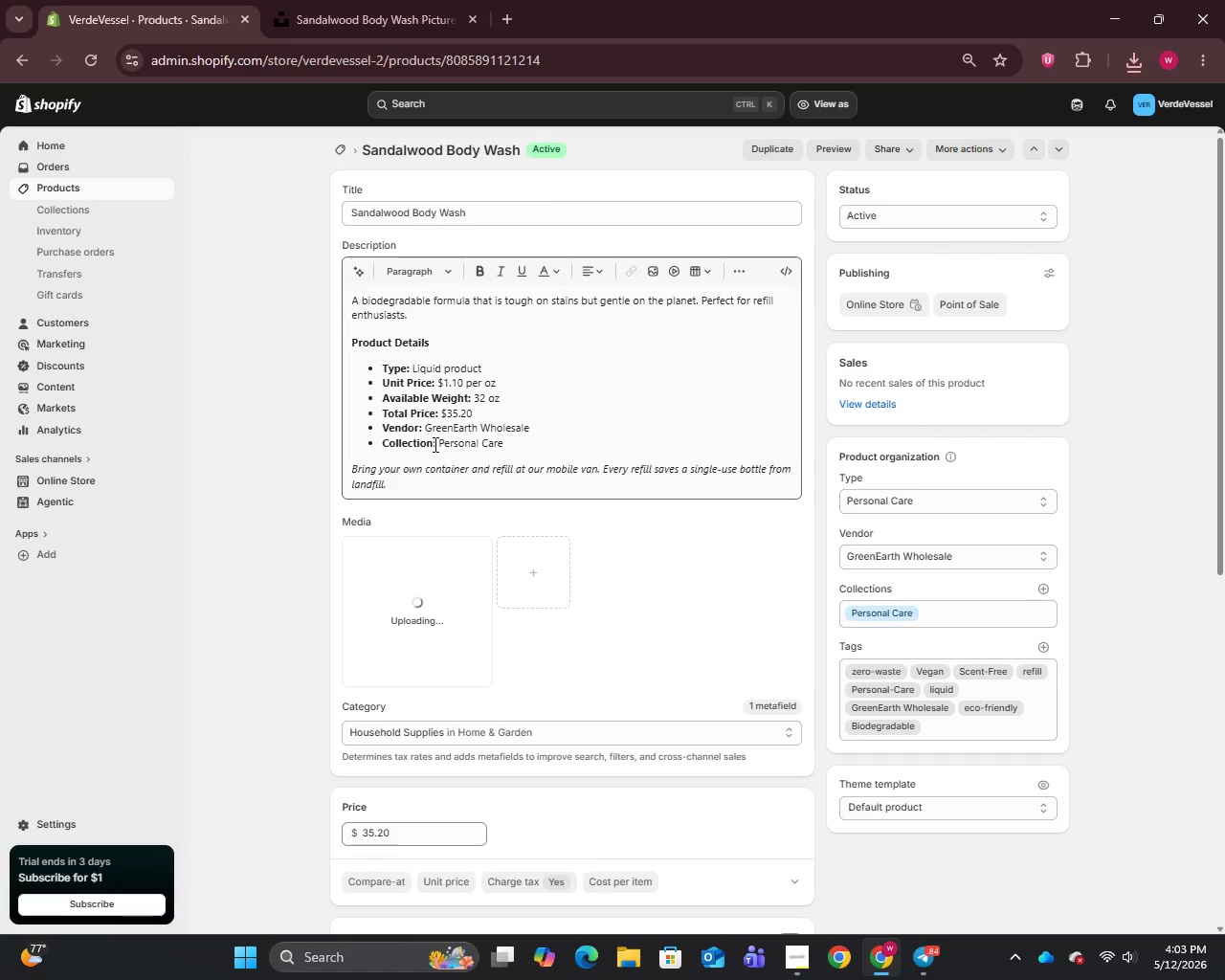 
mouse_move([230, 553])
 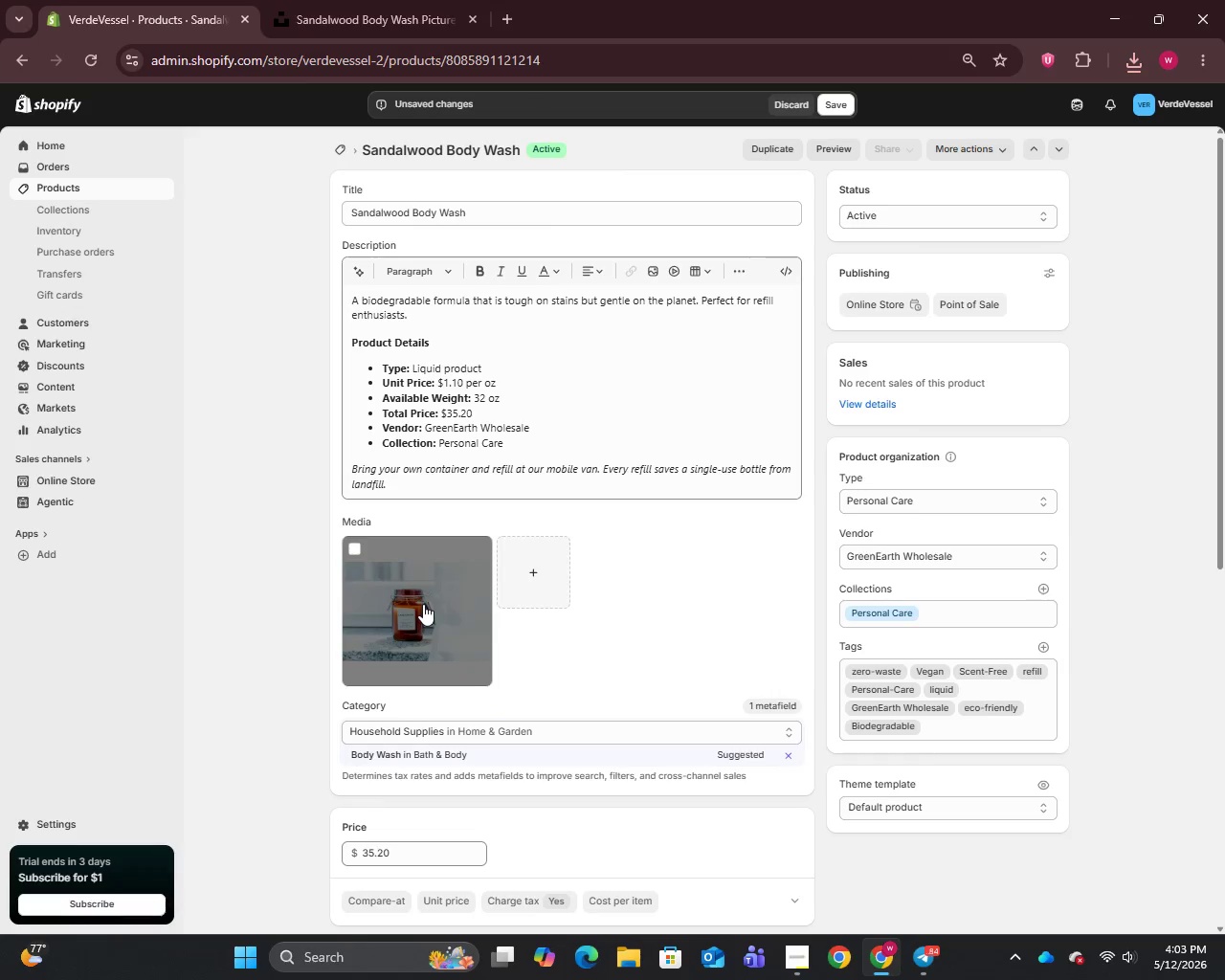 
left_click([423, 604])
 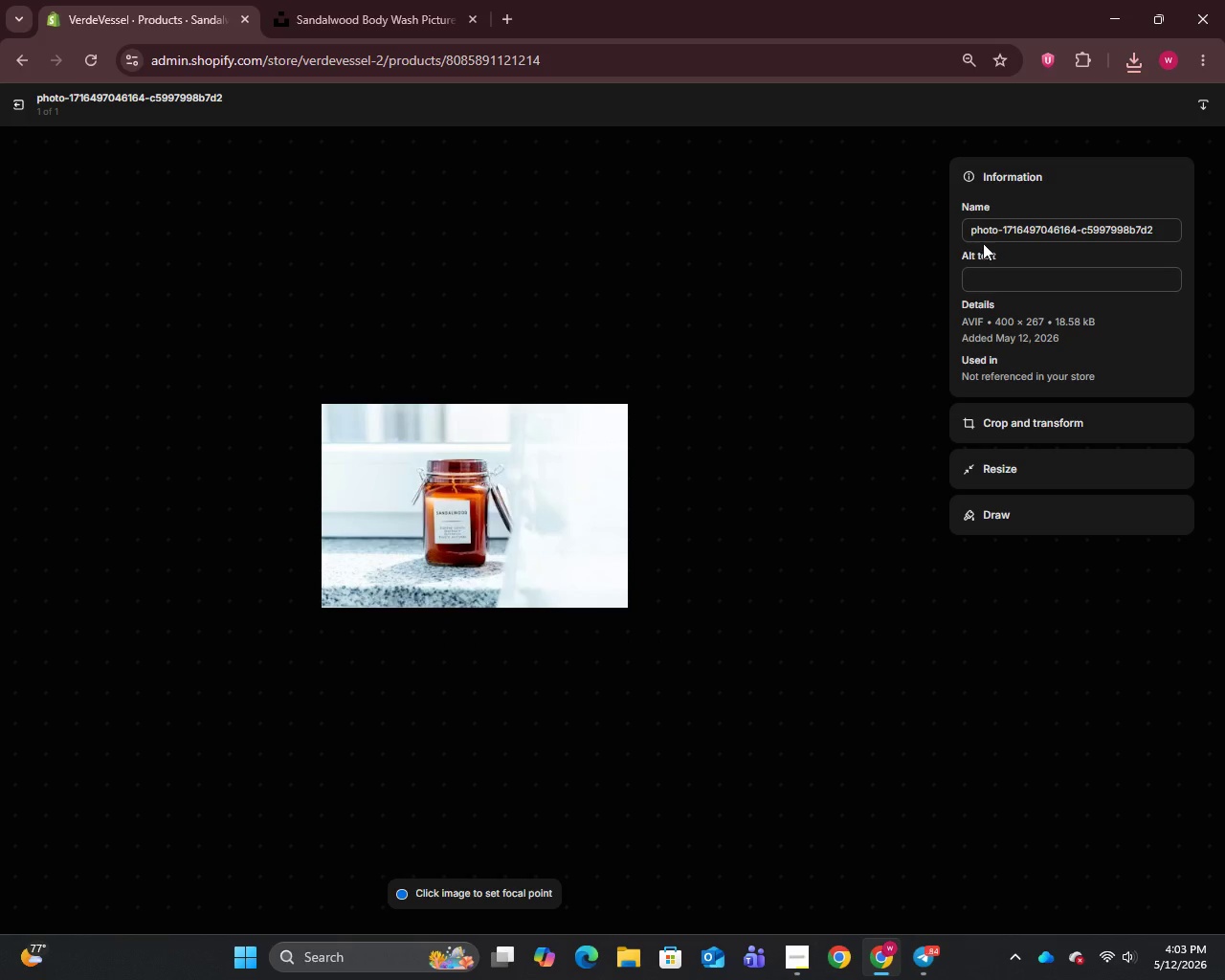 
left_click([983, 239])
 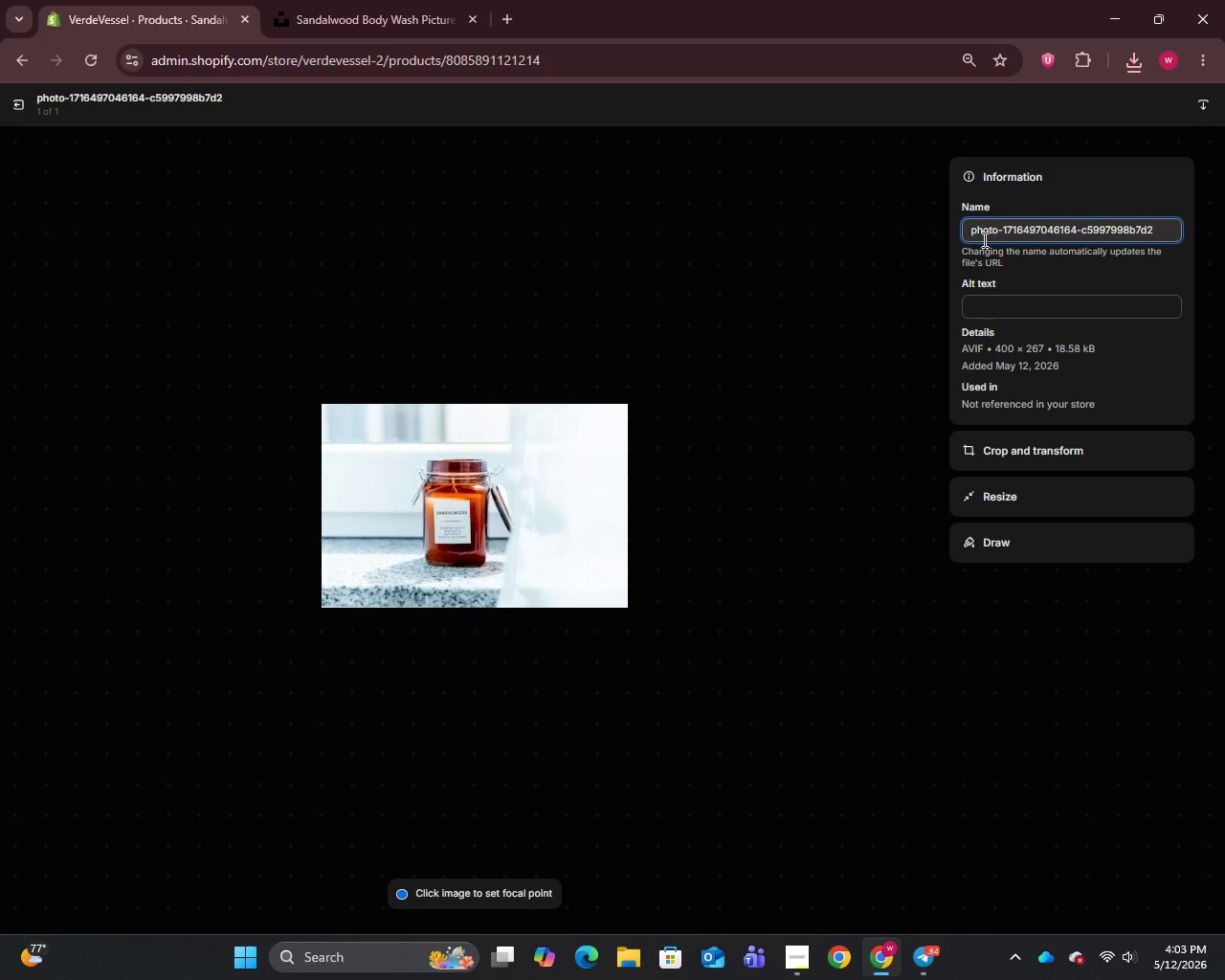 
key(Control+A)
 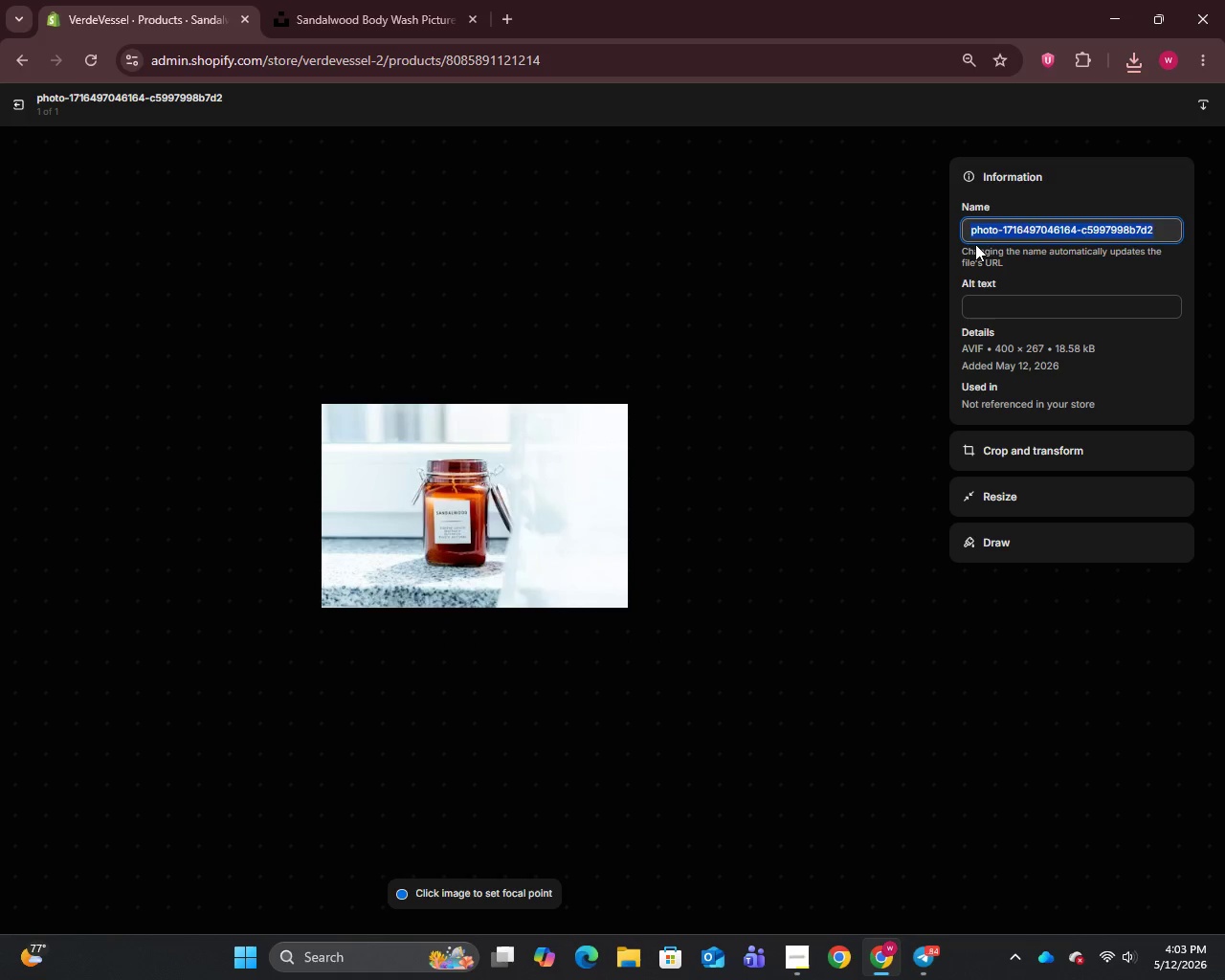 
key(Control+V)
 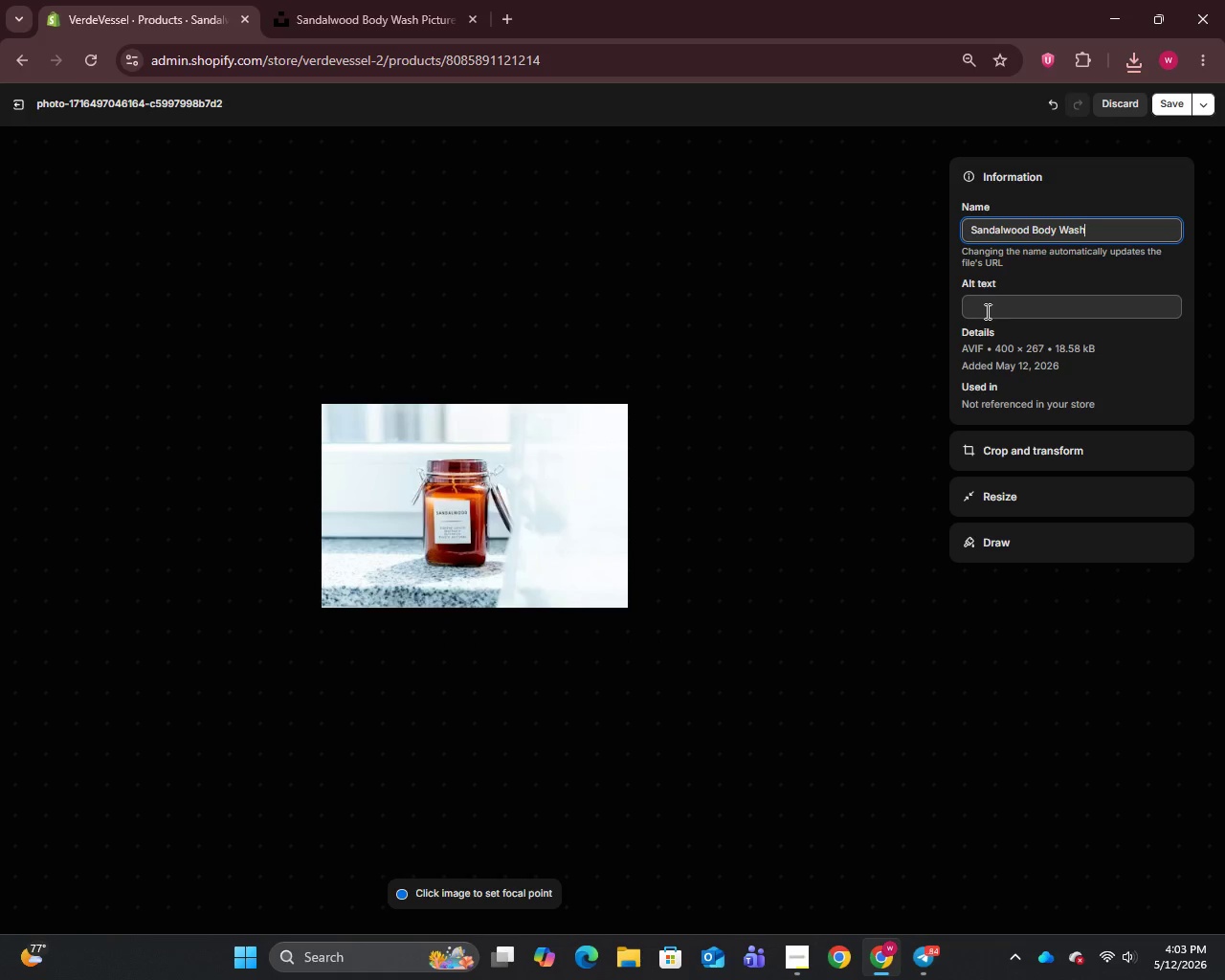 
left_click([986, 312])
 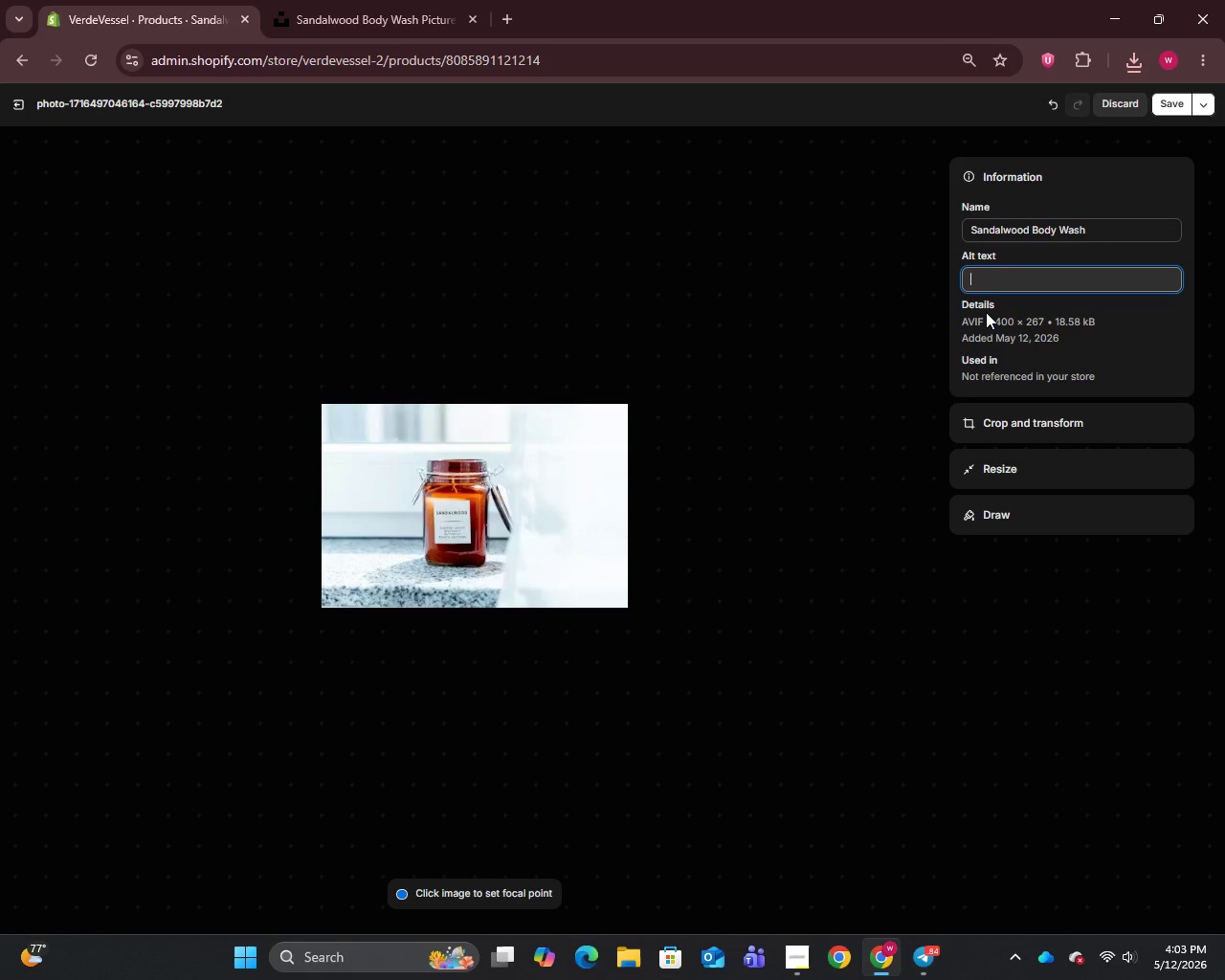 
wait(7.06)
 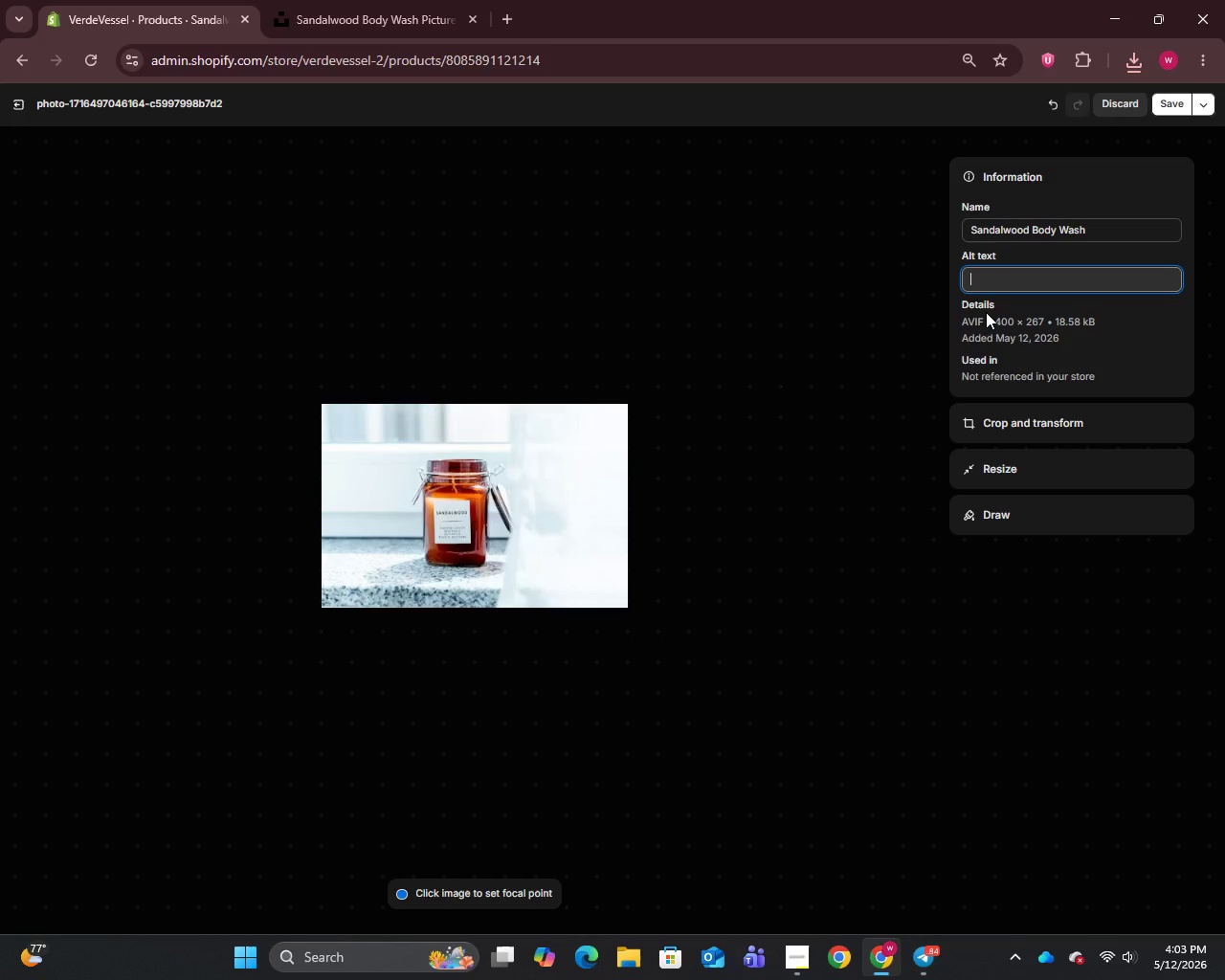 
type(Sand)
 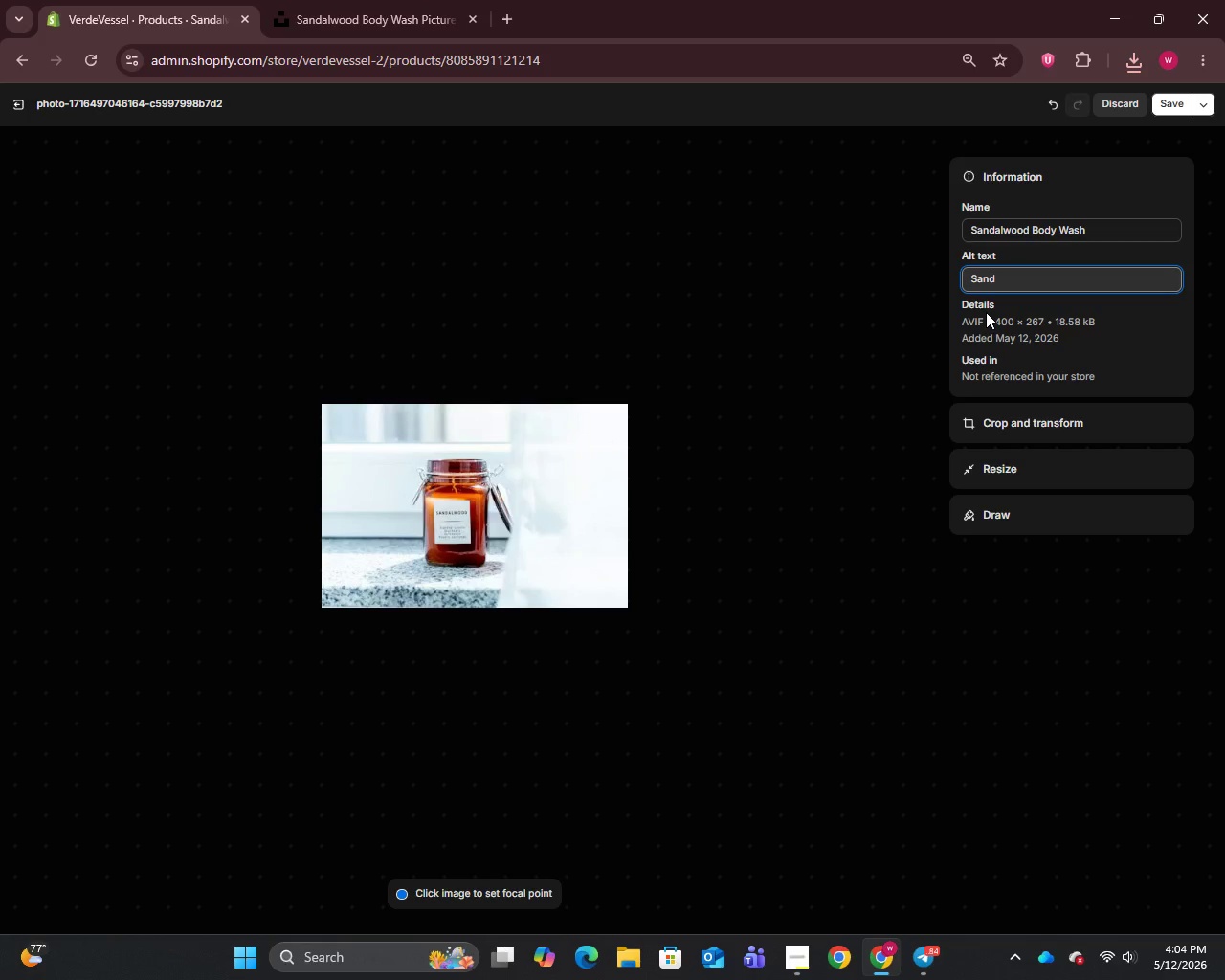 
type(alwood body wash sustainable refill for daily skincare)
 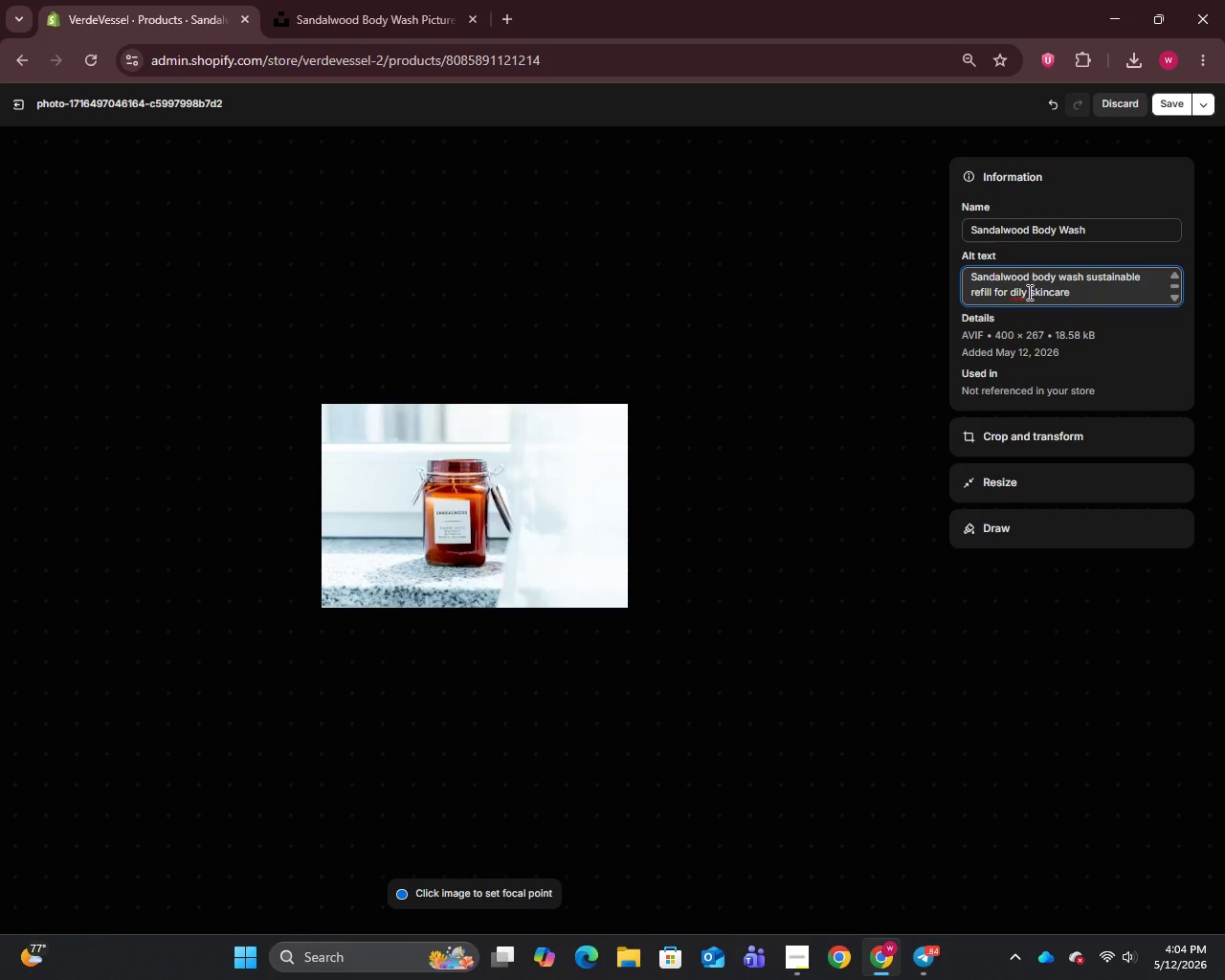 
wait(5.41)
 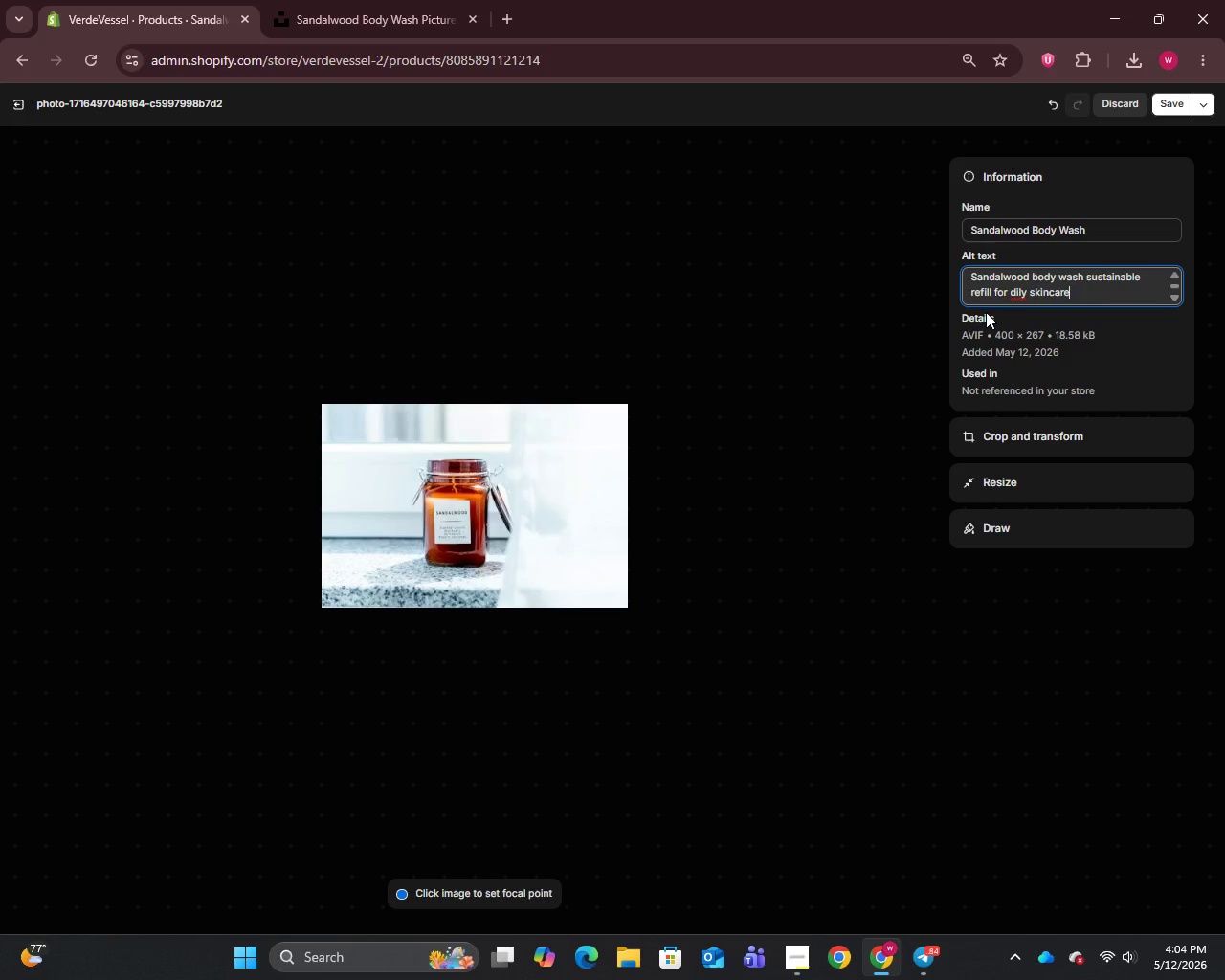 
left_click([1015, 297])
 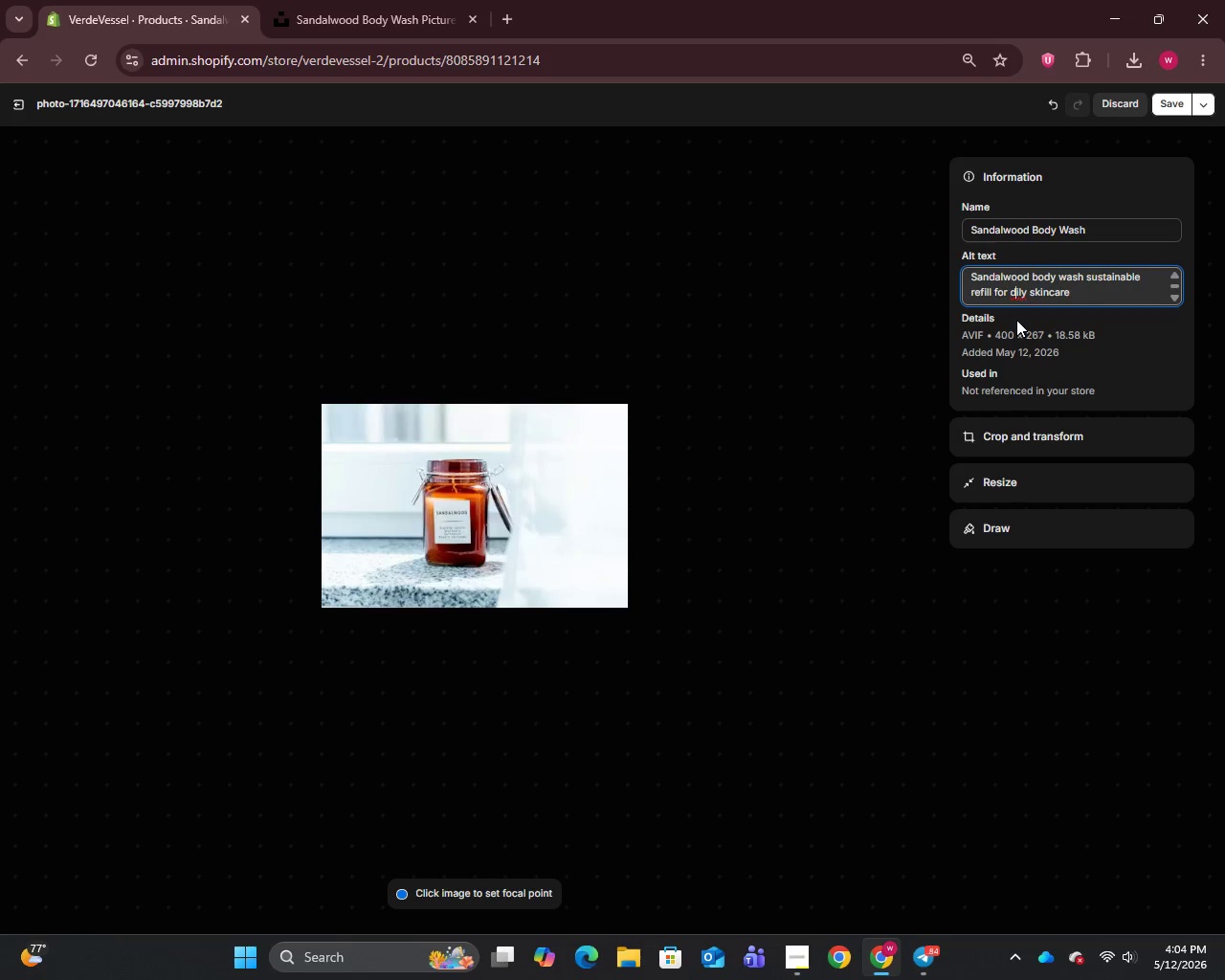 
key(A)
 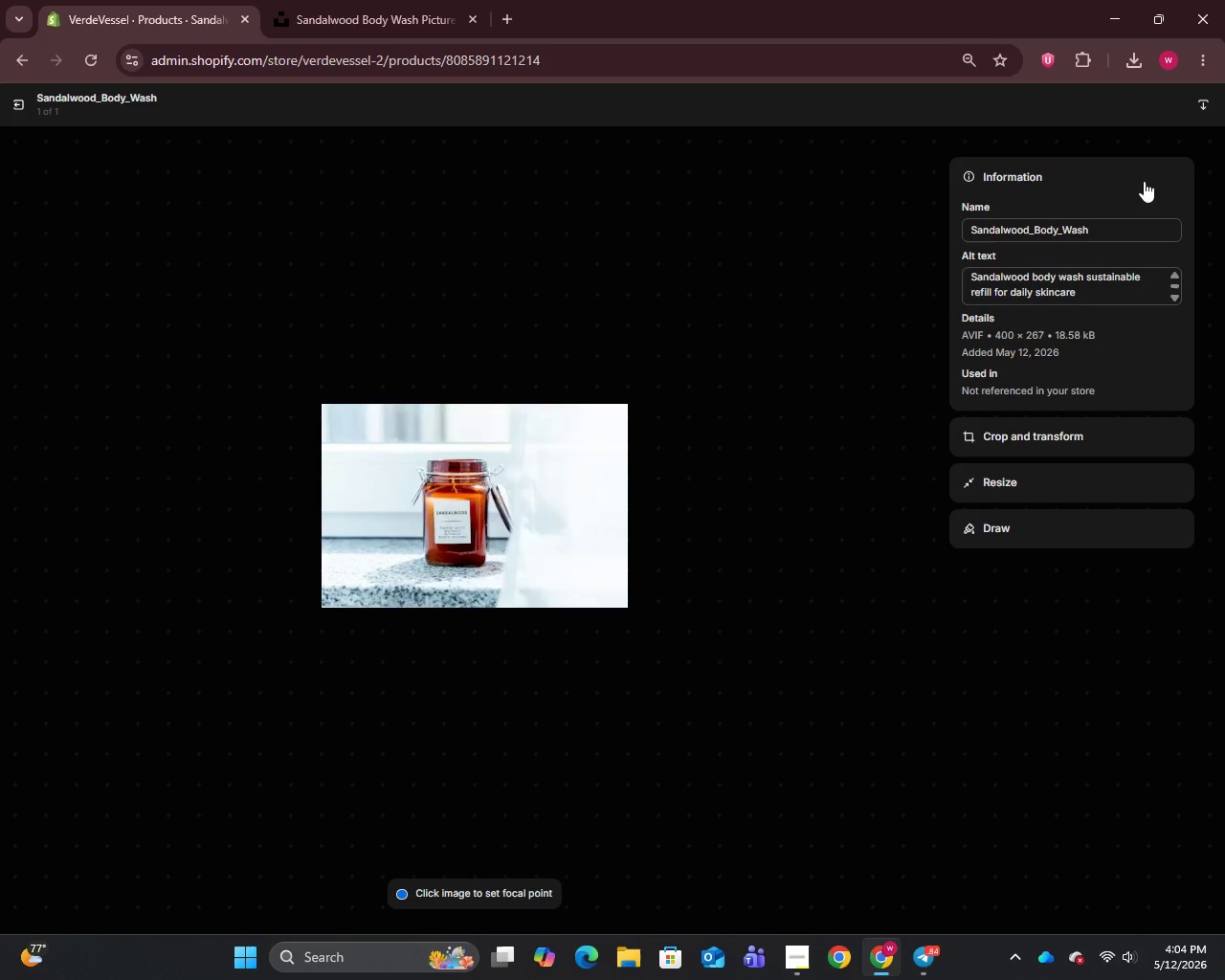 
wait(11.77)
 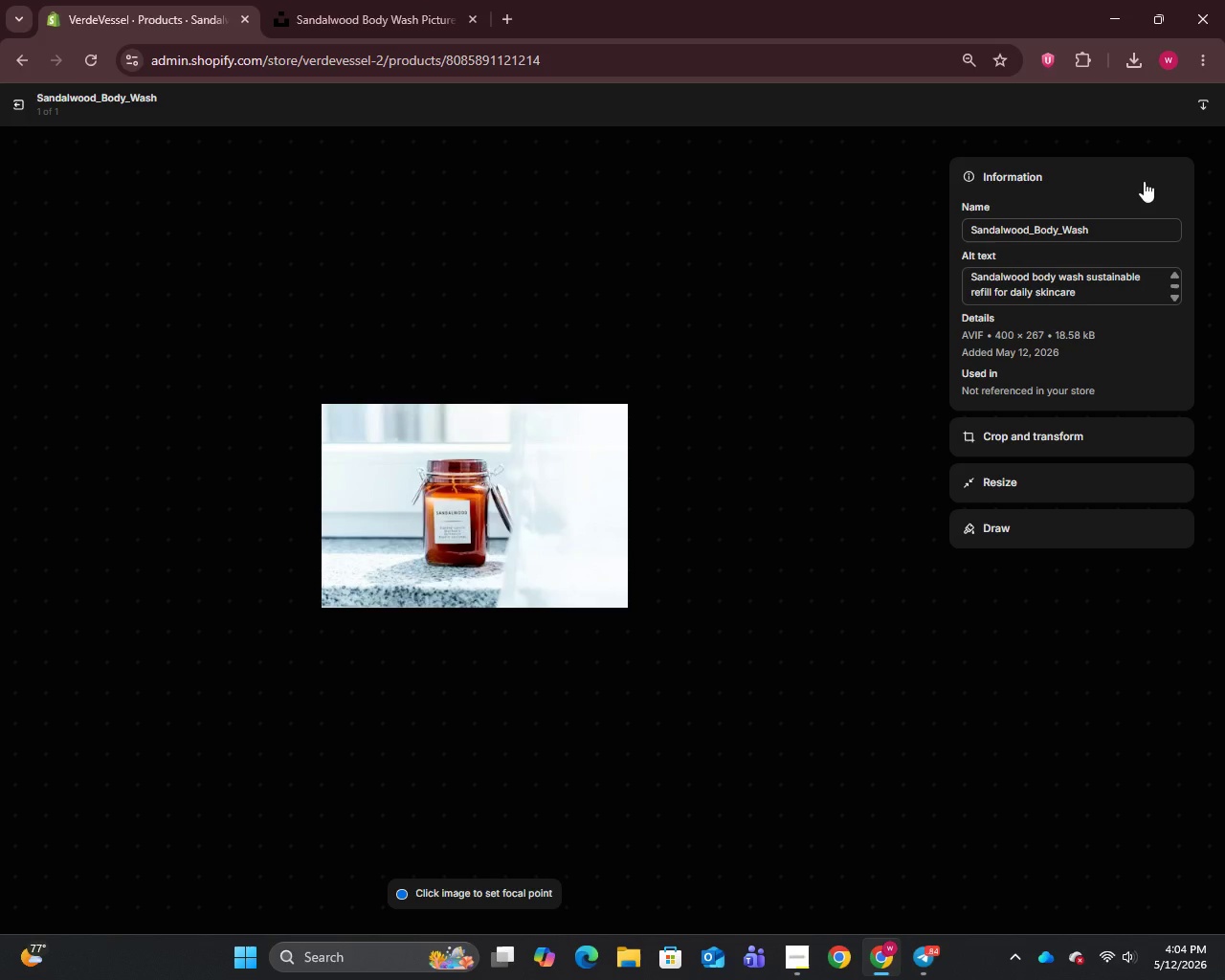 
left_click([12, 107])
 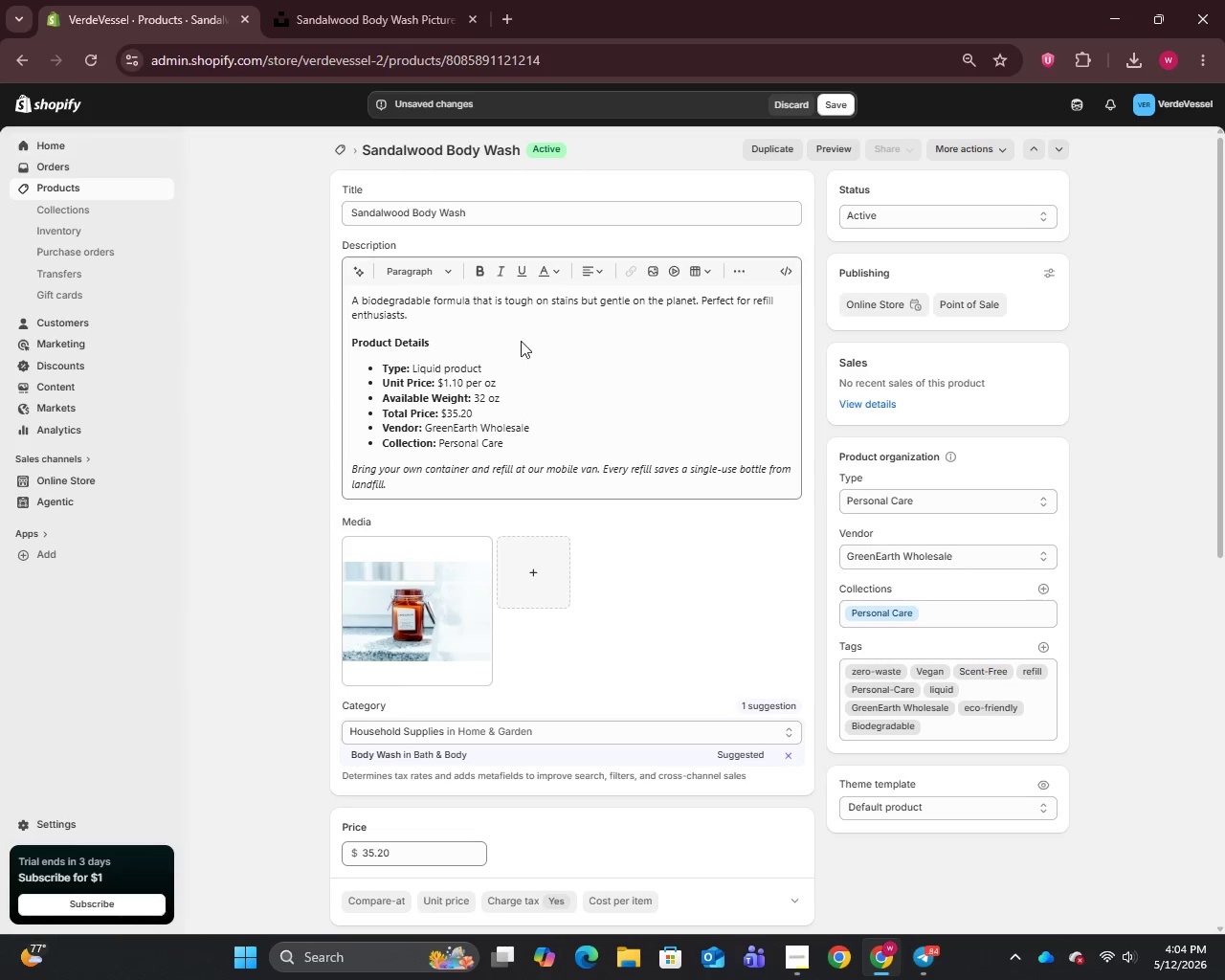 
scroll: coordinate [532, 380], scroll_direction: down, amount: 7.0
 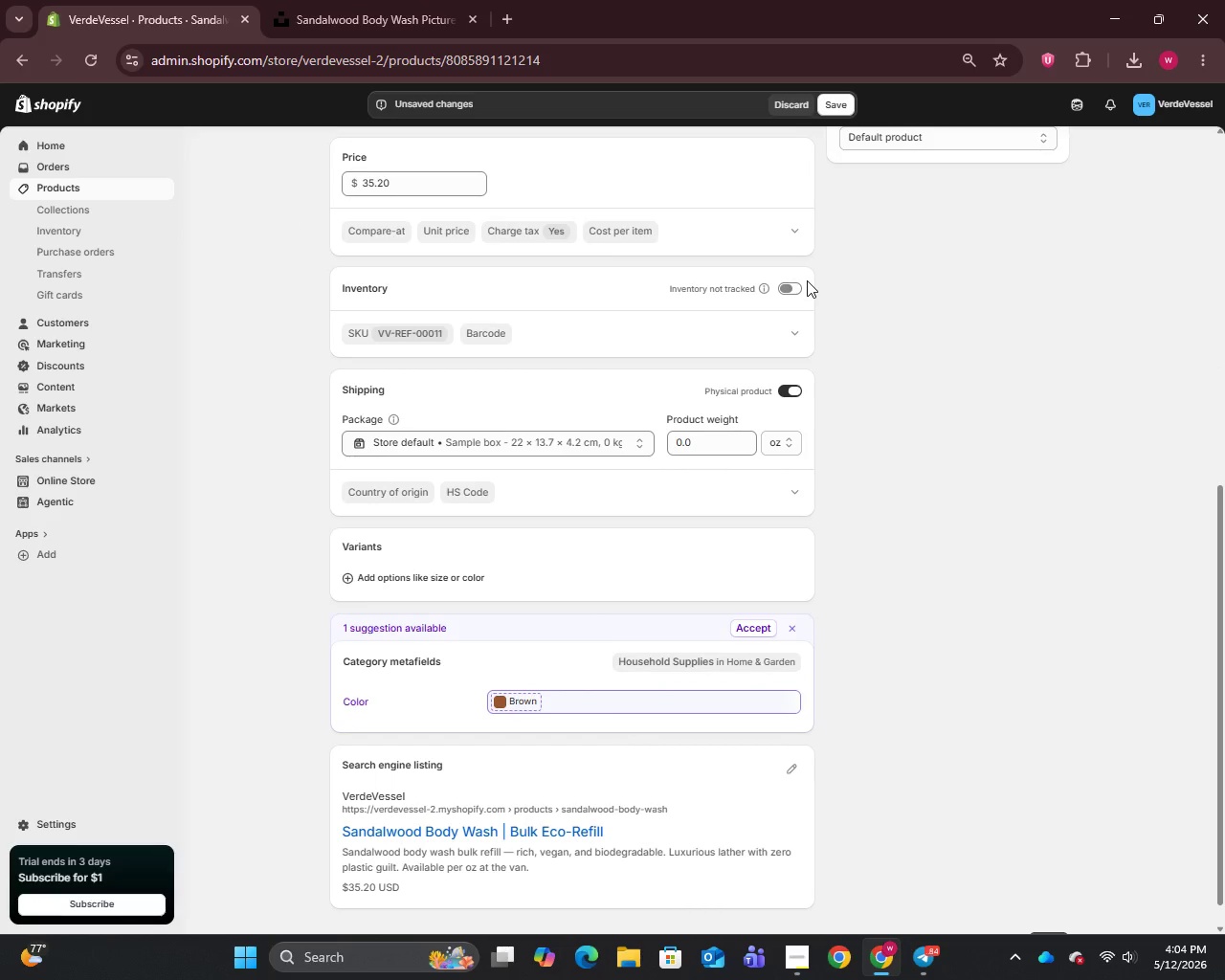 
double_click([793, 286])
 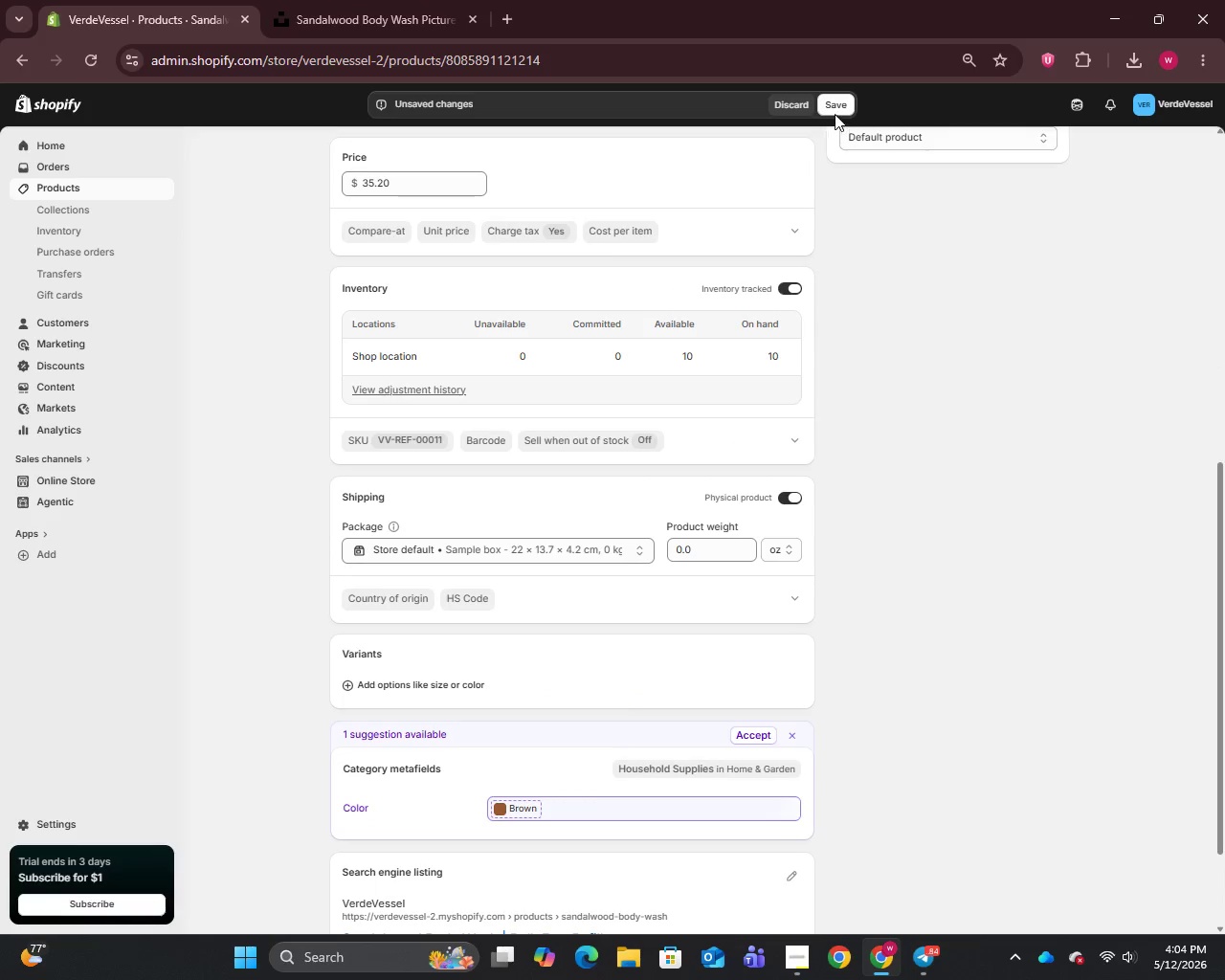 
left_click([835, 104])
 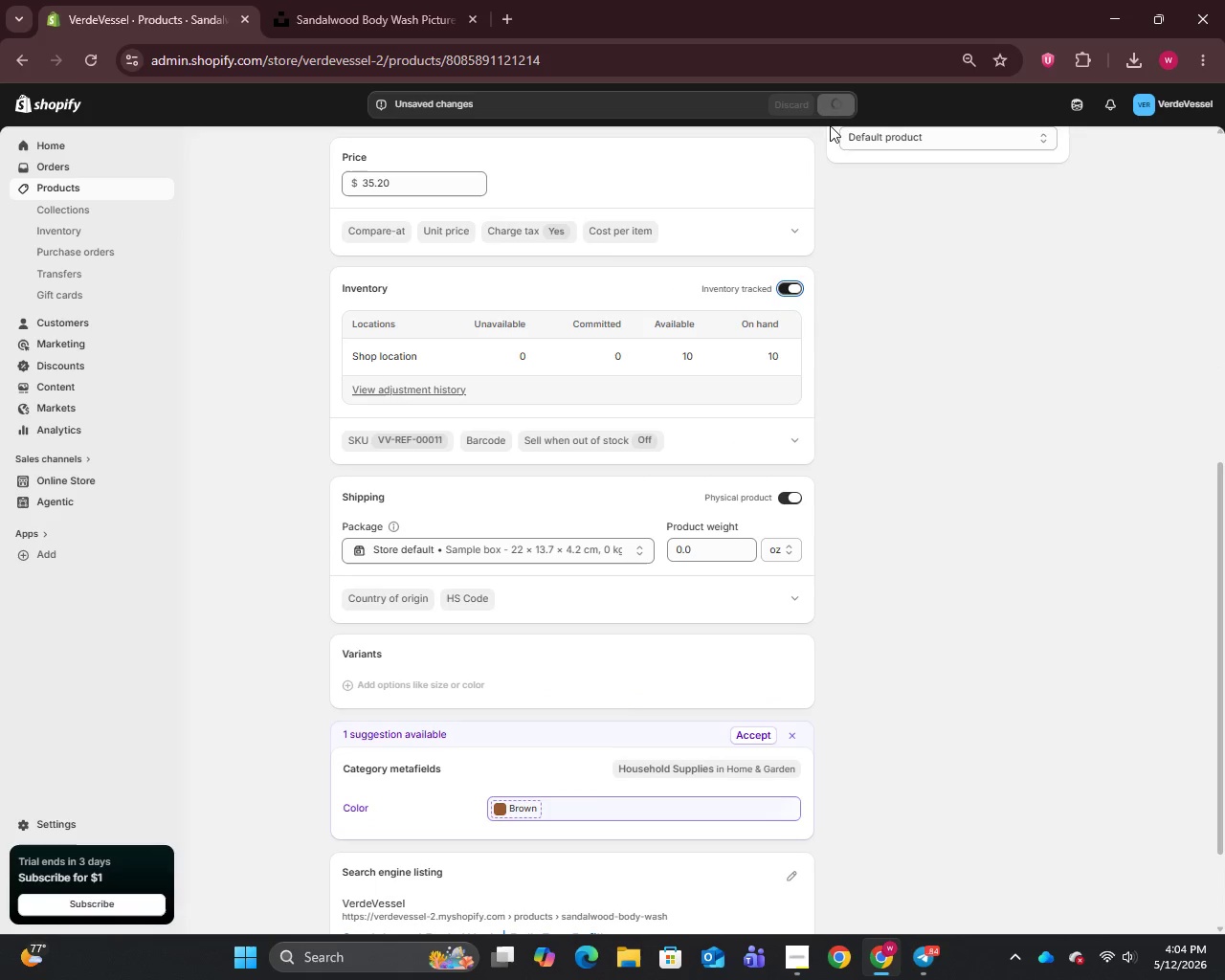 
mouse_move([700, 177])
 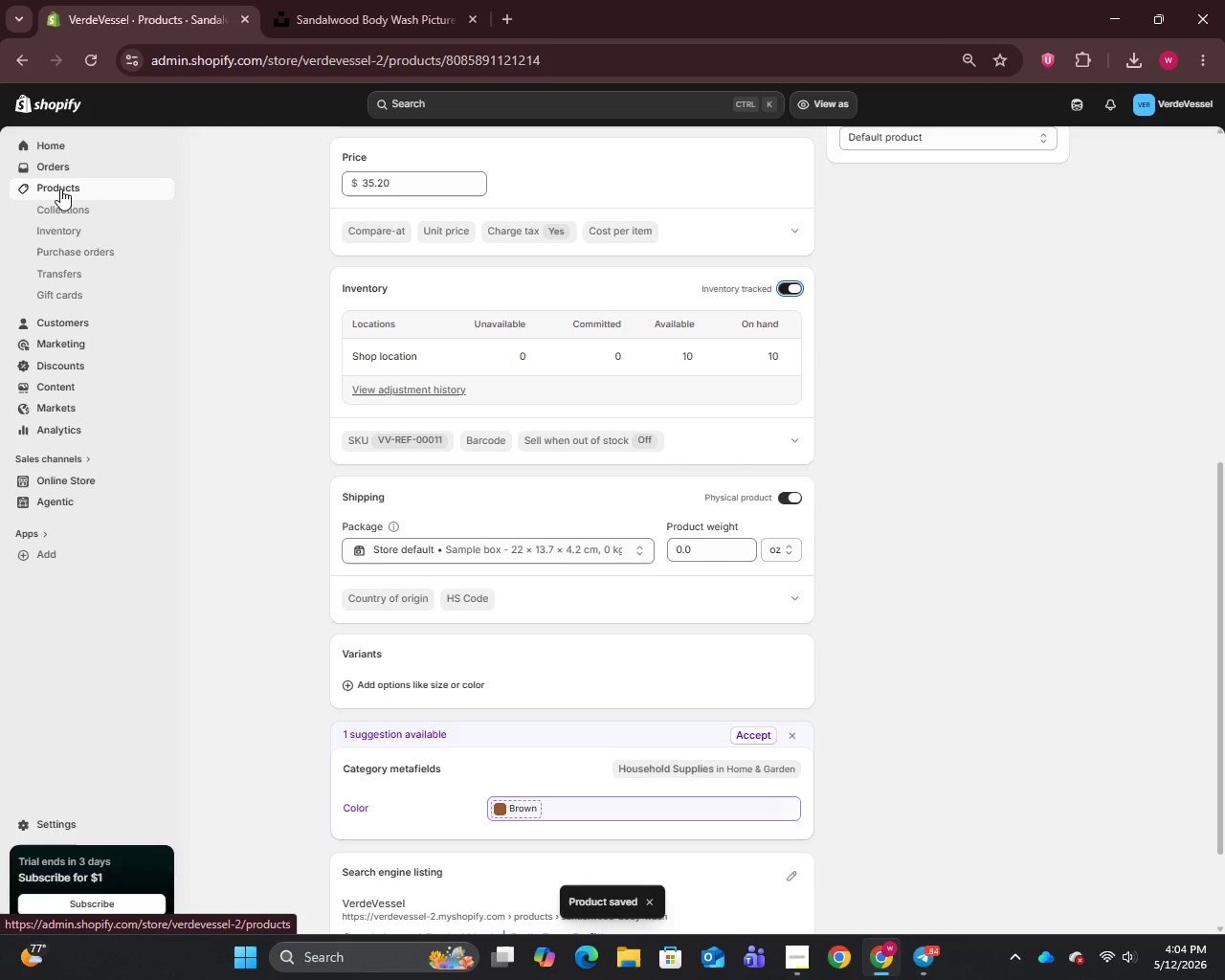 
left_click([60, 189])
 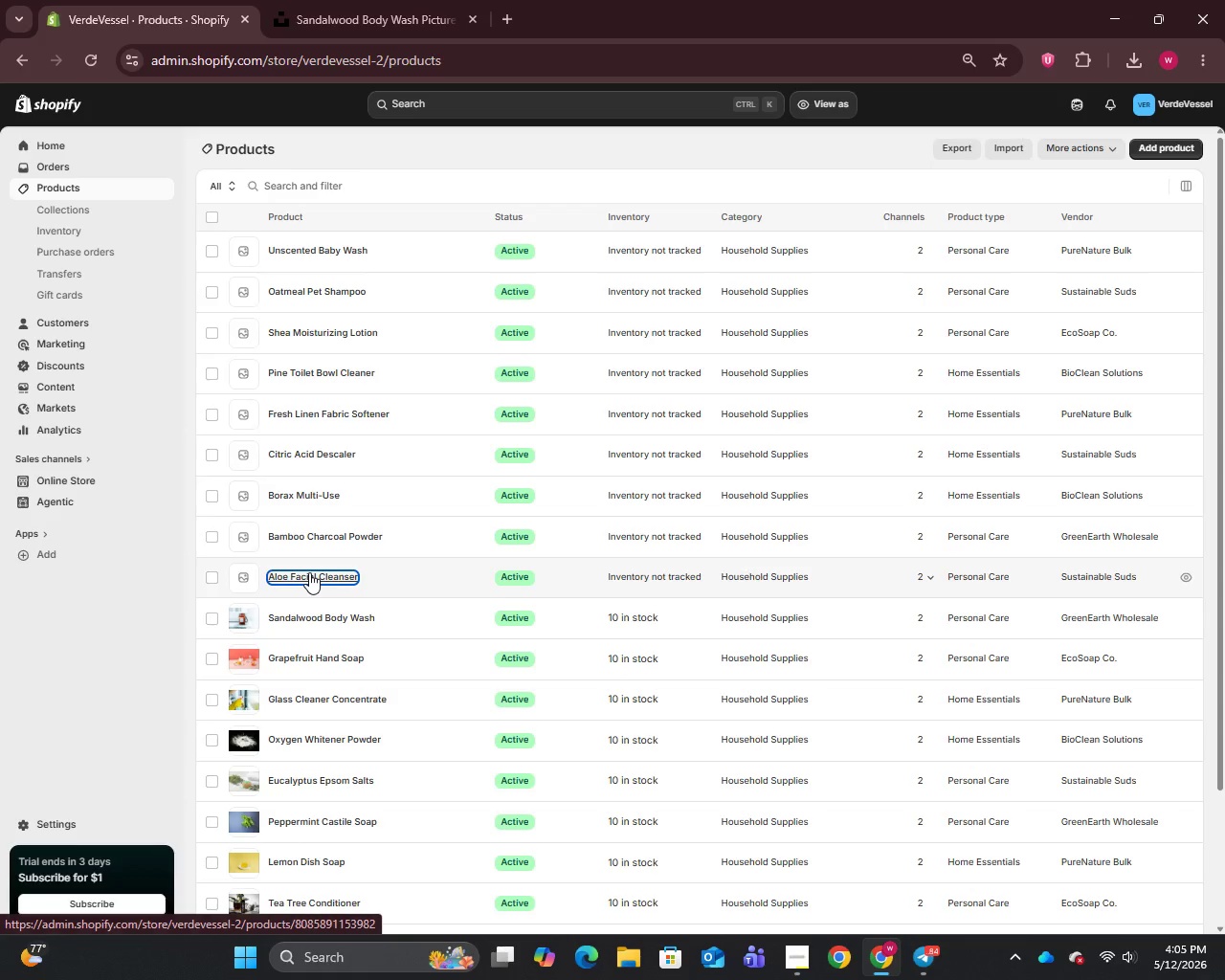 
wait(12.48)
 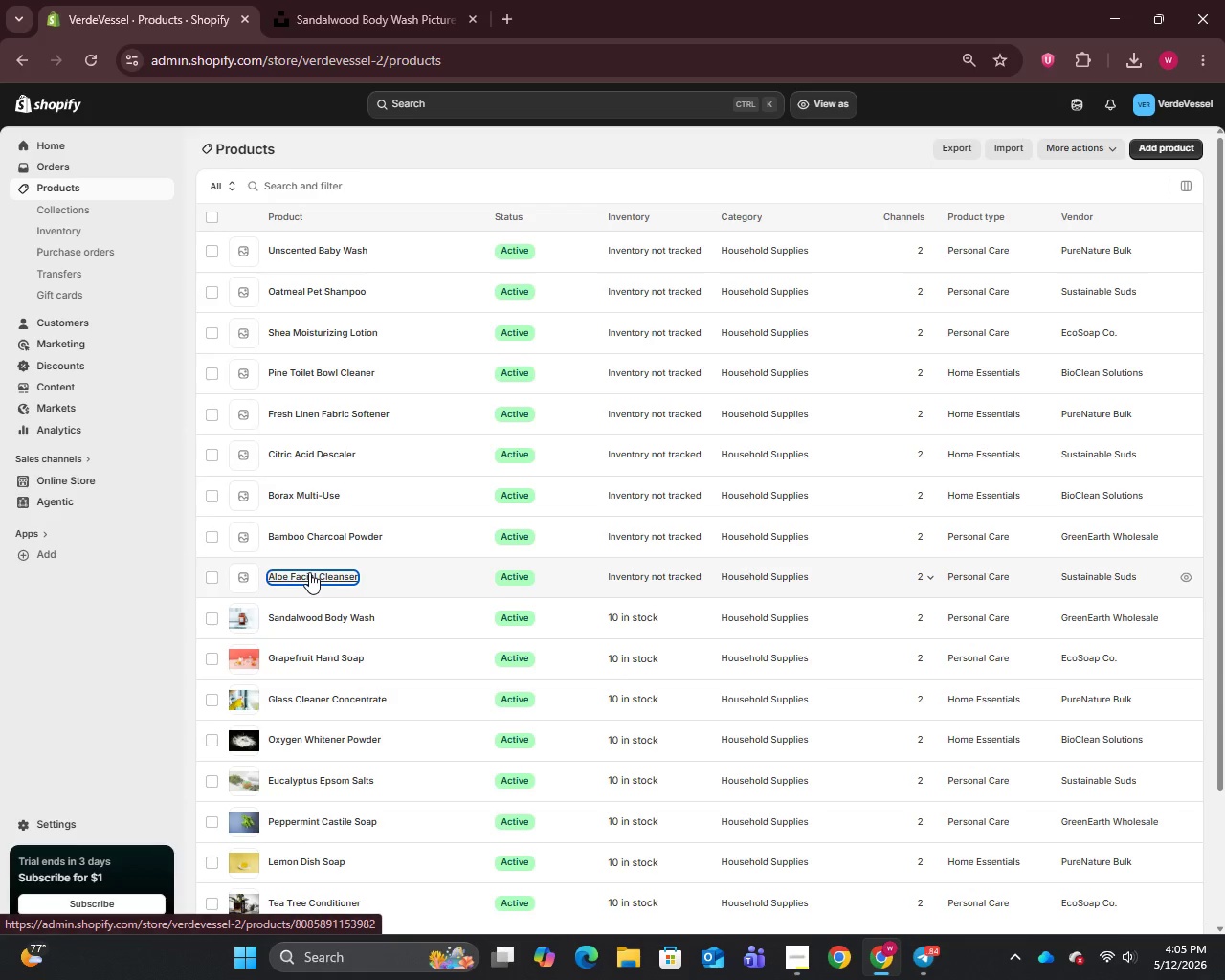 
left_click([460, 203])
 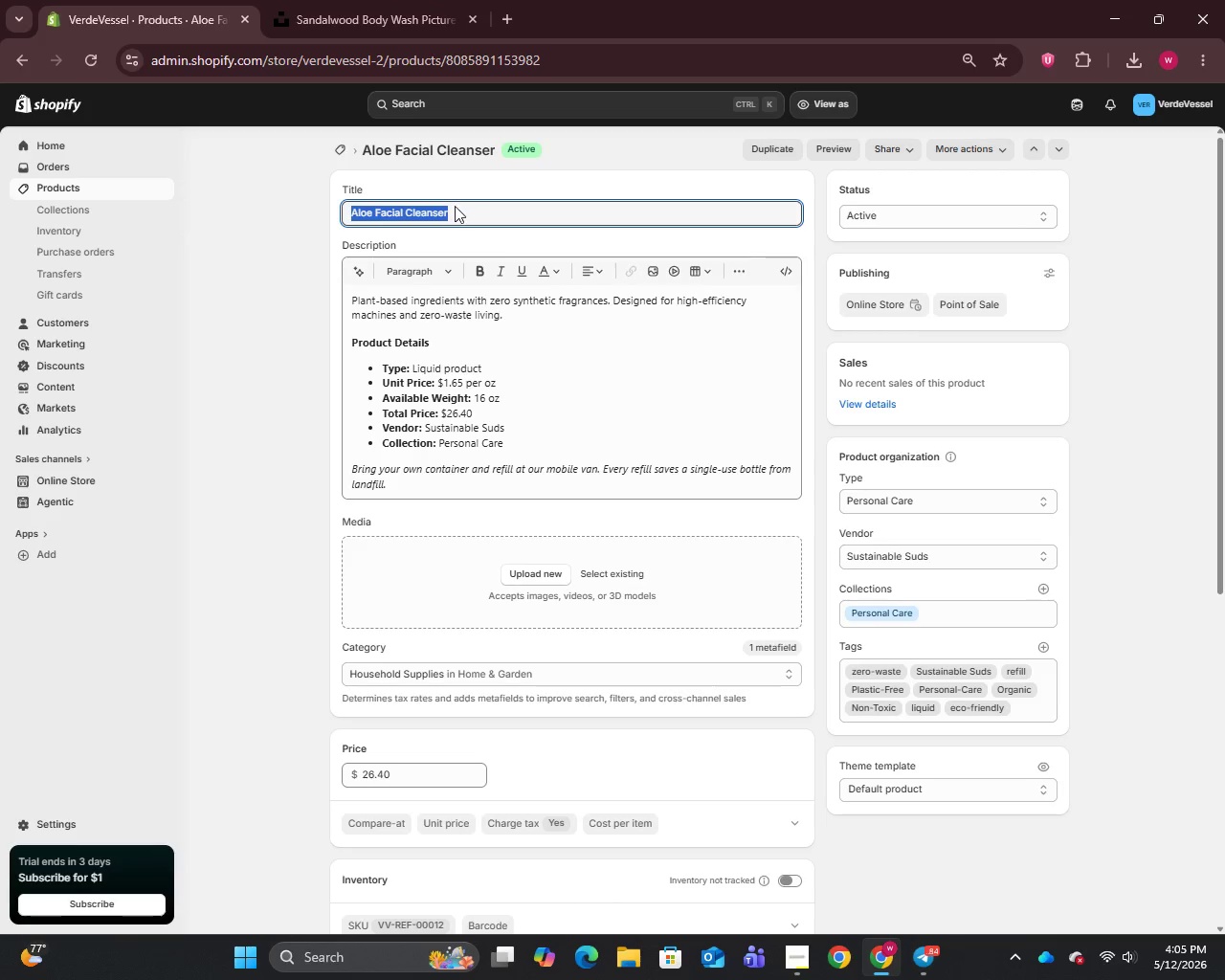 
key(Control+A)
 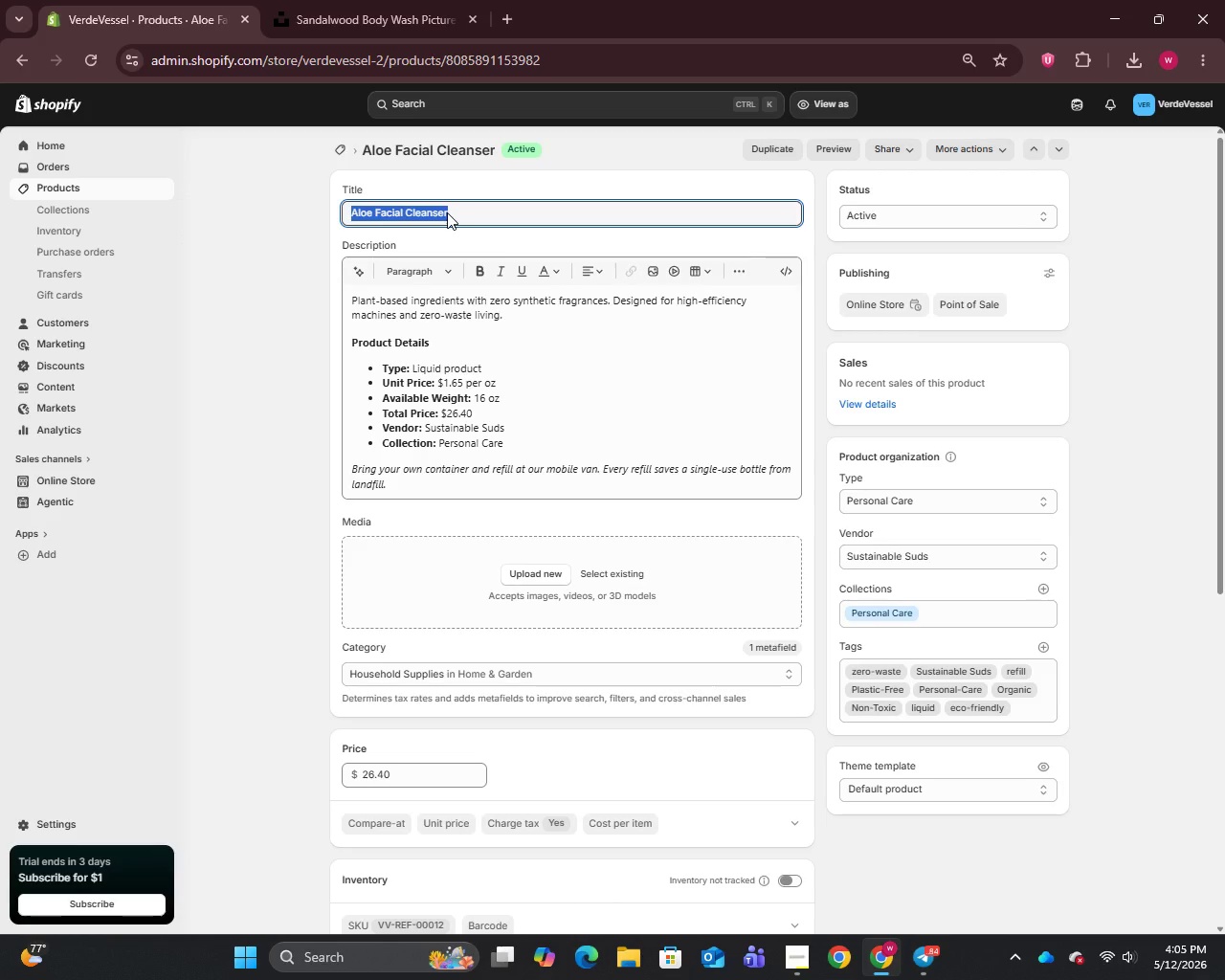 
key(Control+C)
 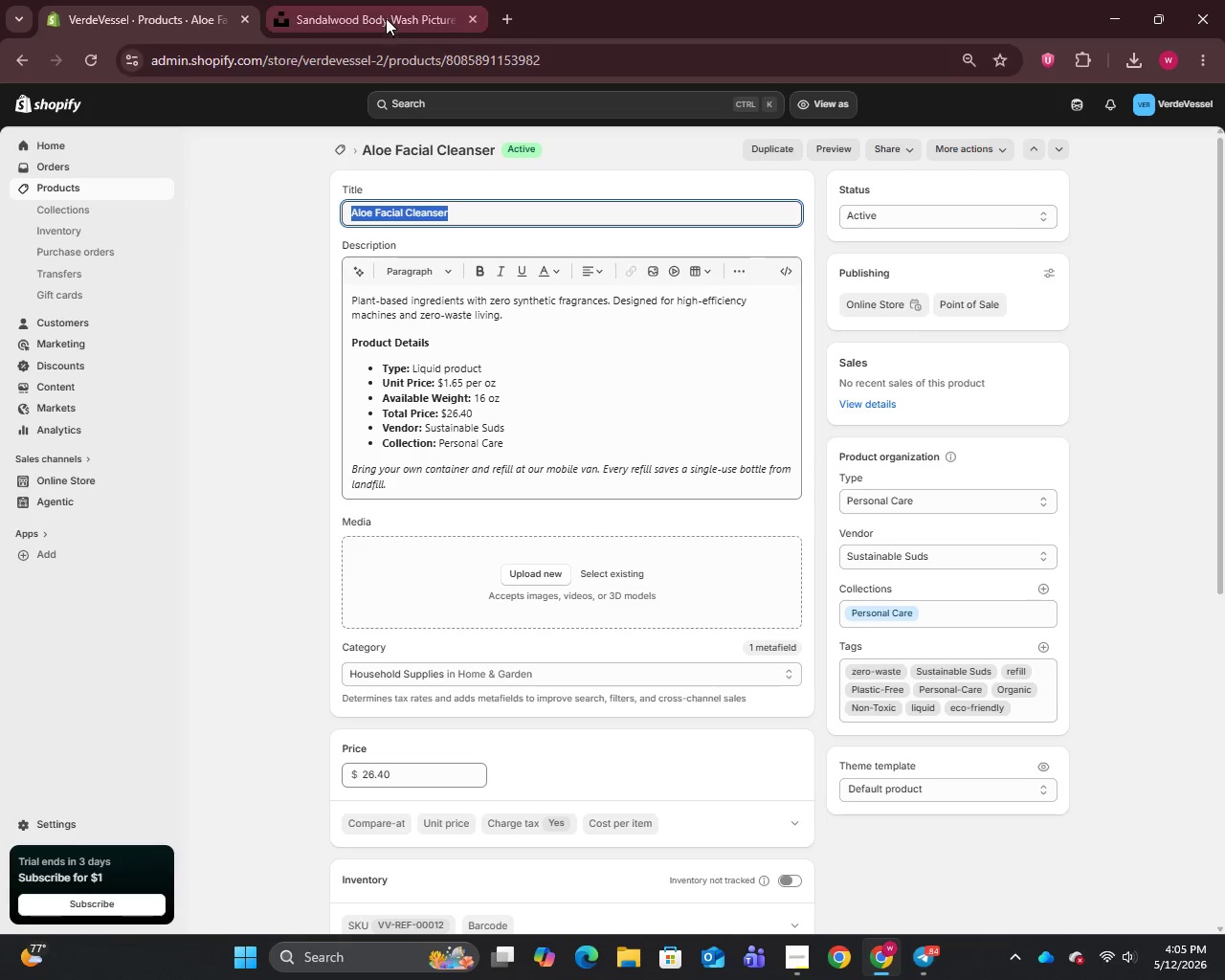 
left_click([385, 16])
 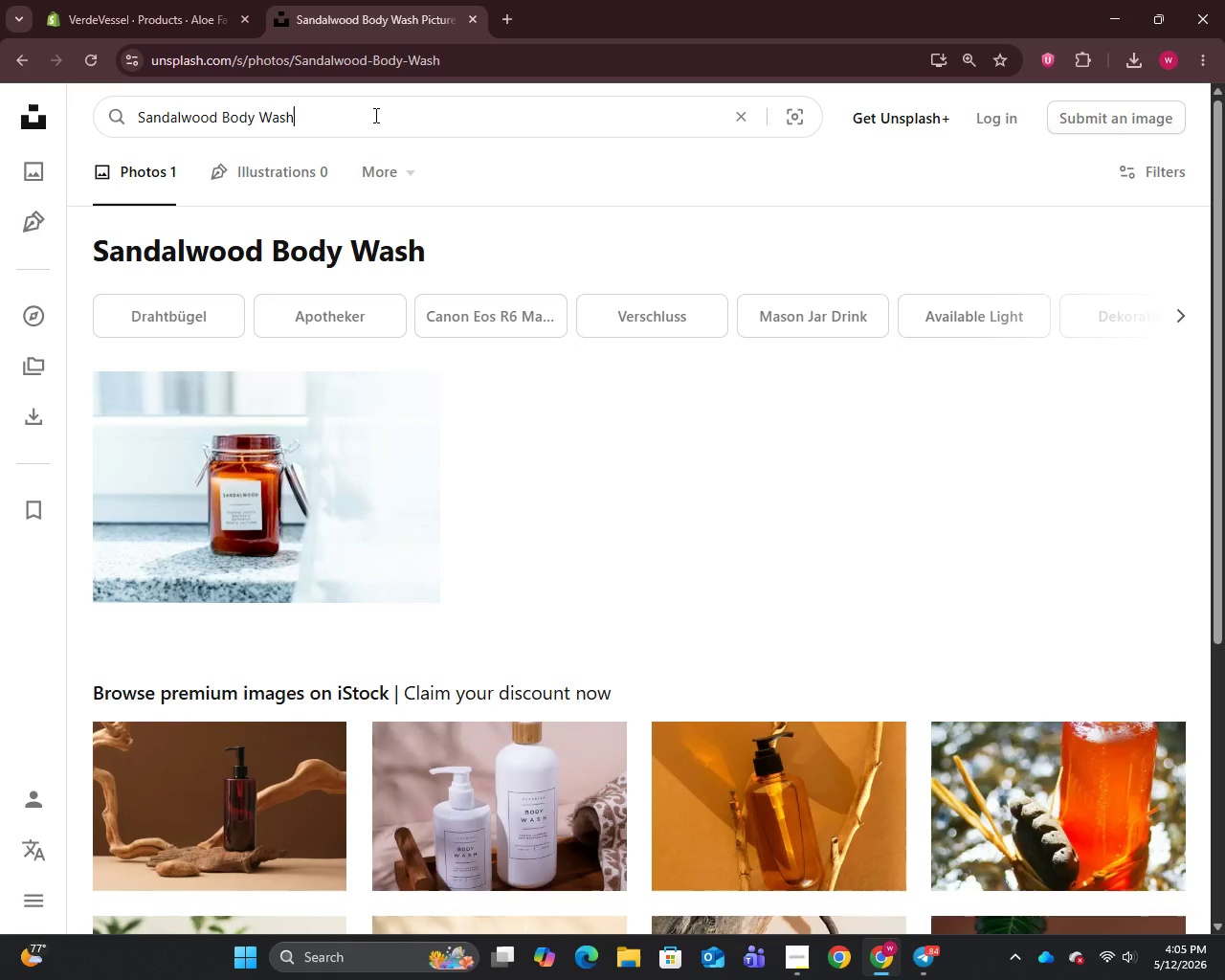 
key(Control+A)
 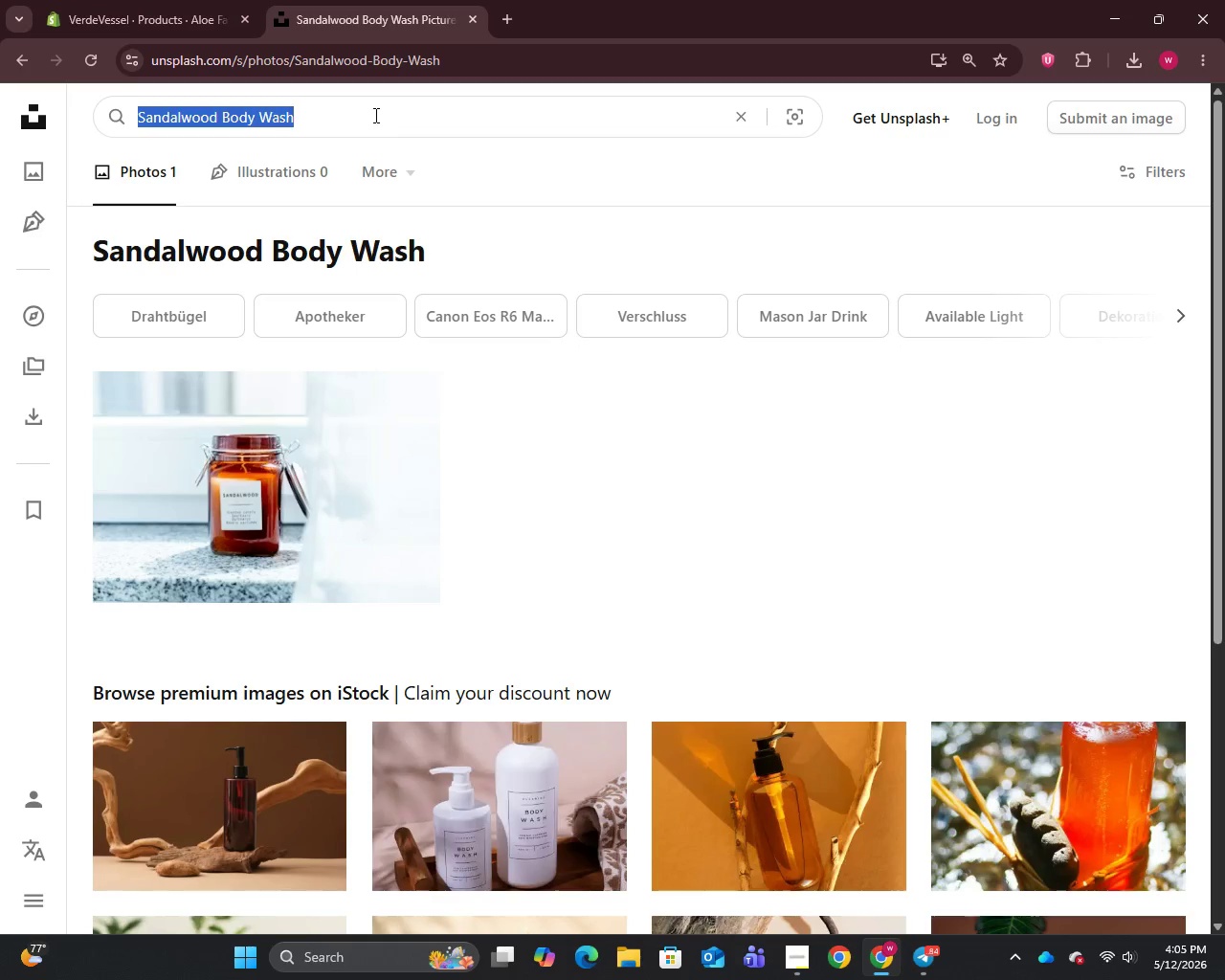 
key(Control+V)
 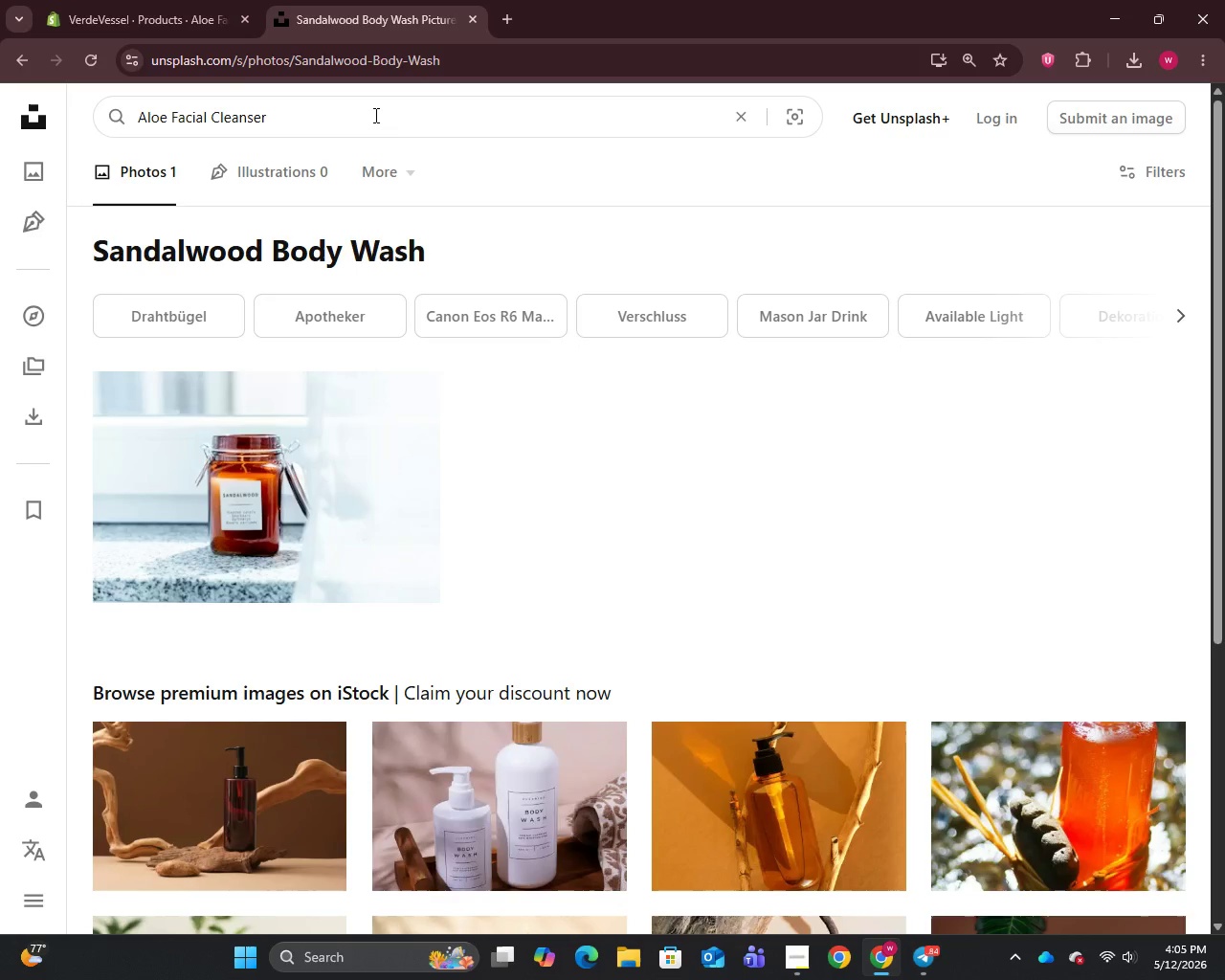 
key(Enter)
 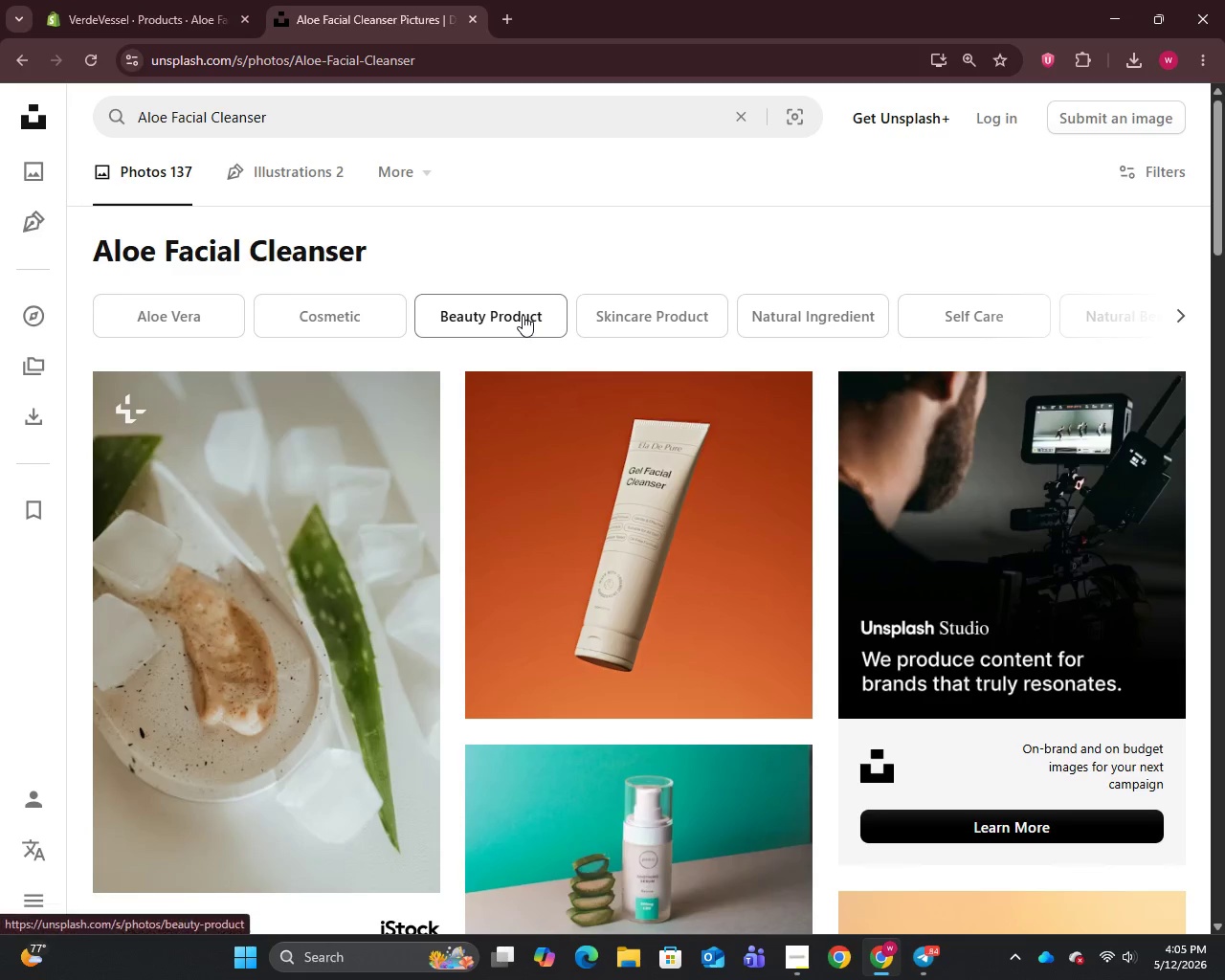 
scroll: coordinate [529, 368], scroll_direction: down, amount: 11.0
 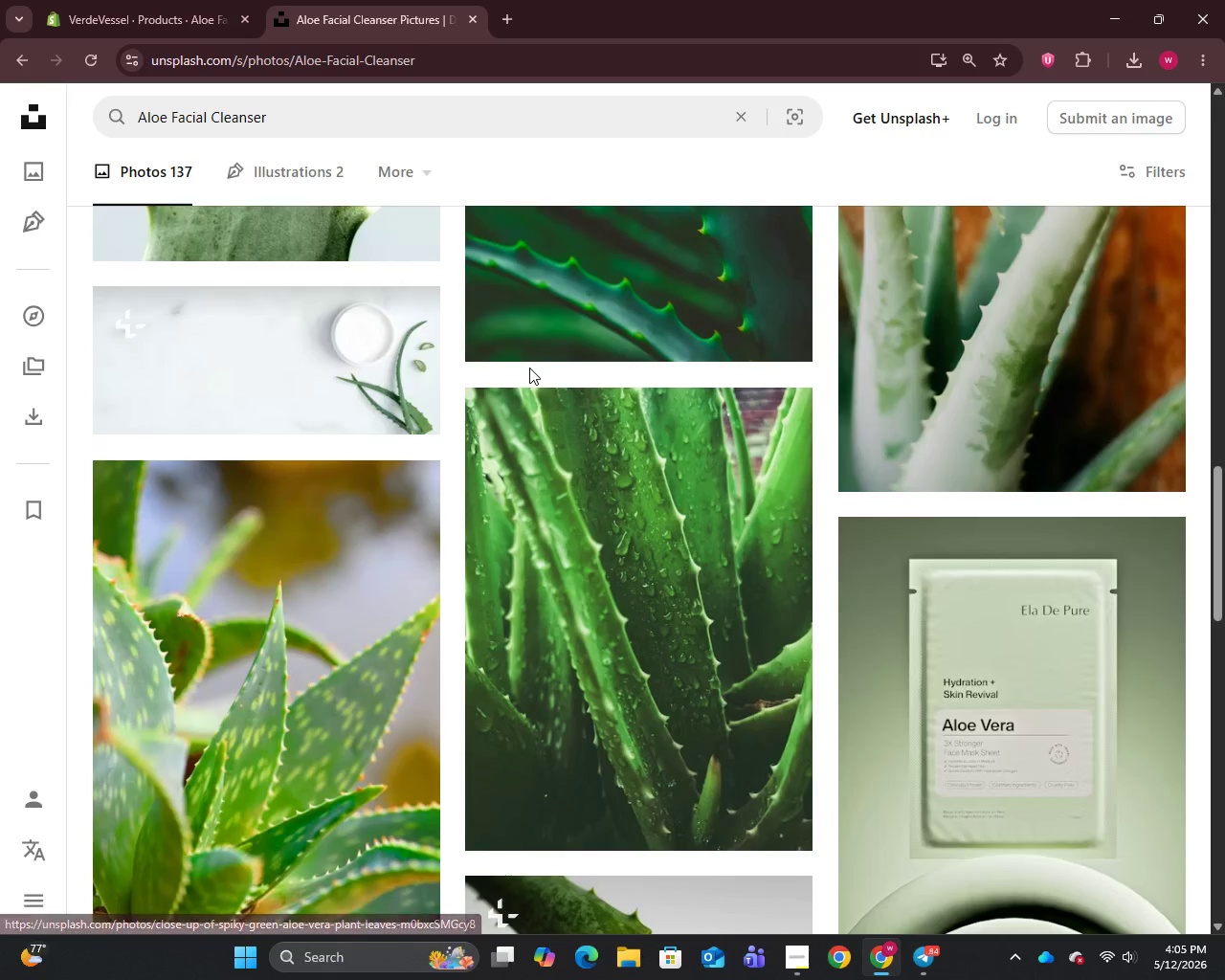 
scroll: coordinate [529, 368], scroll_direction: up, amount: 6.0
 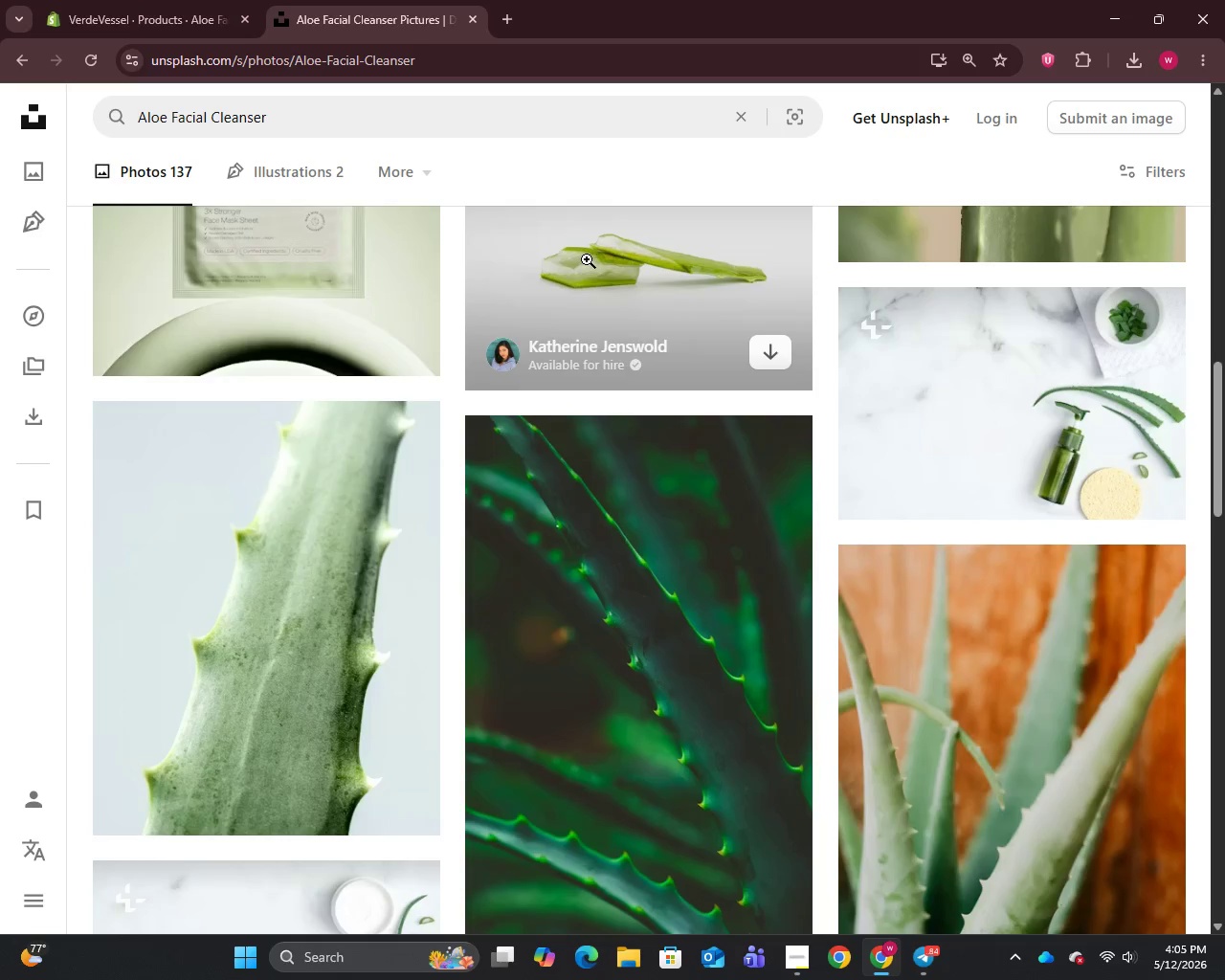 
right_click([587, 259])
 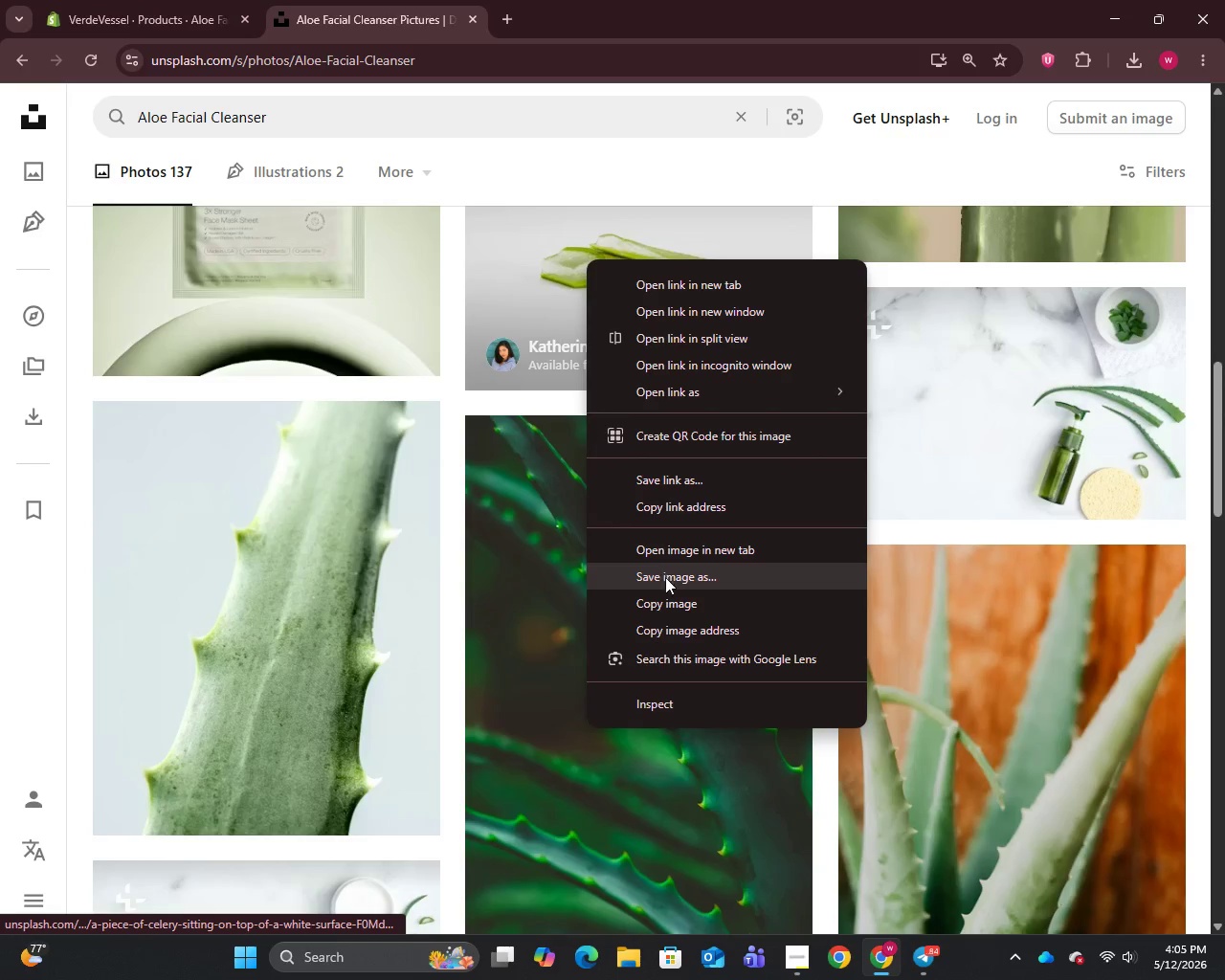 
left_click([669, 586])
 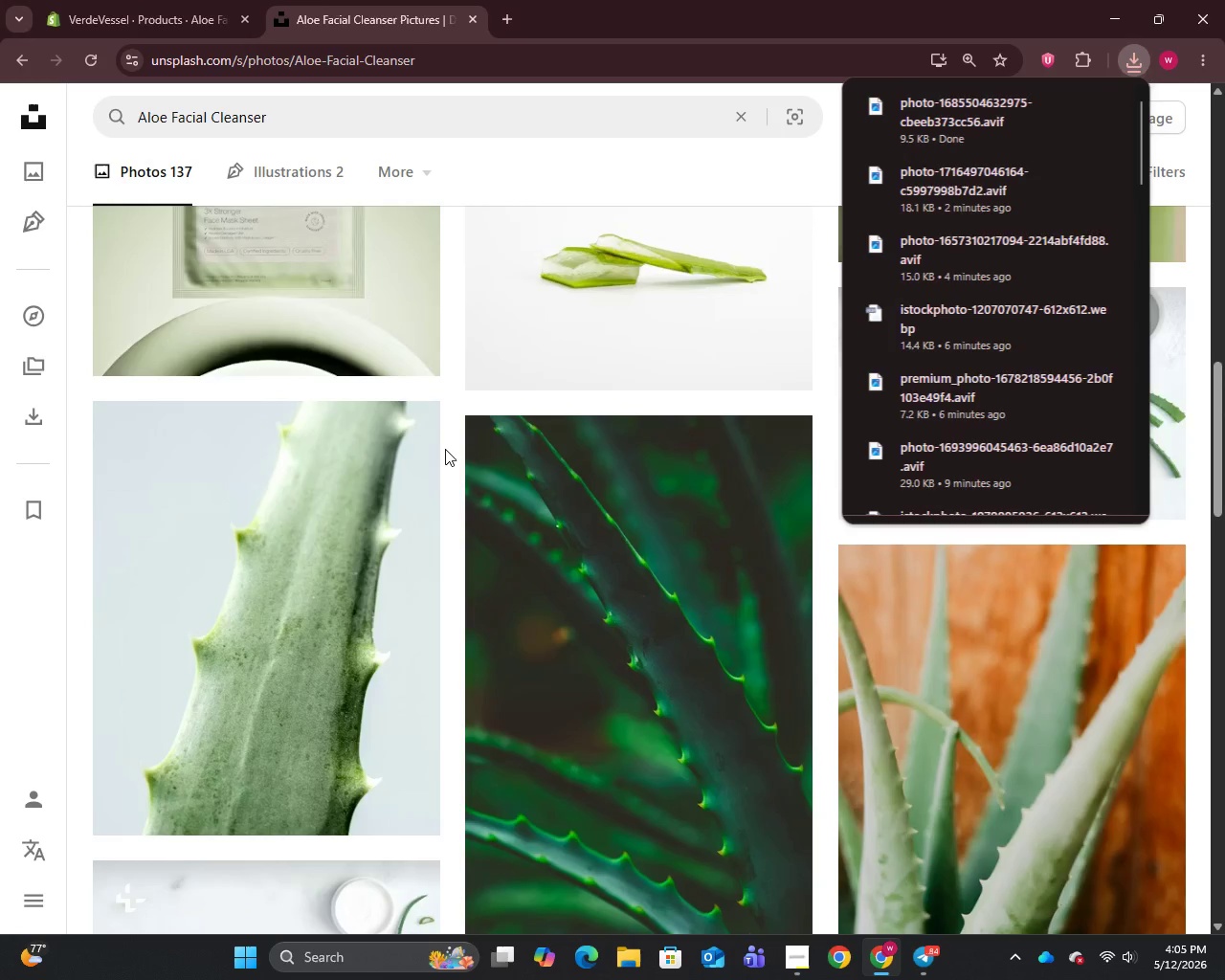 
wait(8.97)
 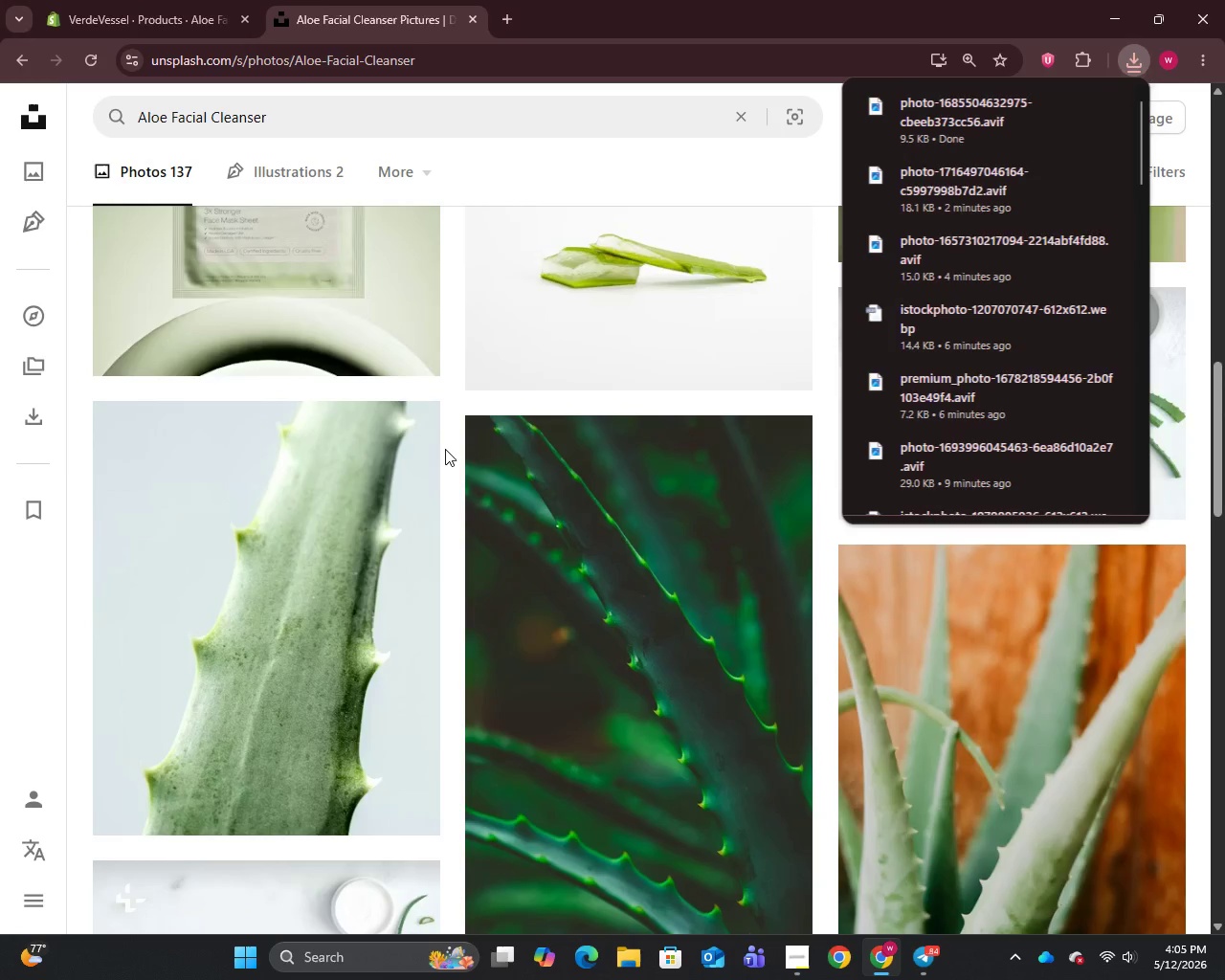 
left_click([544, 573])
 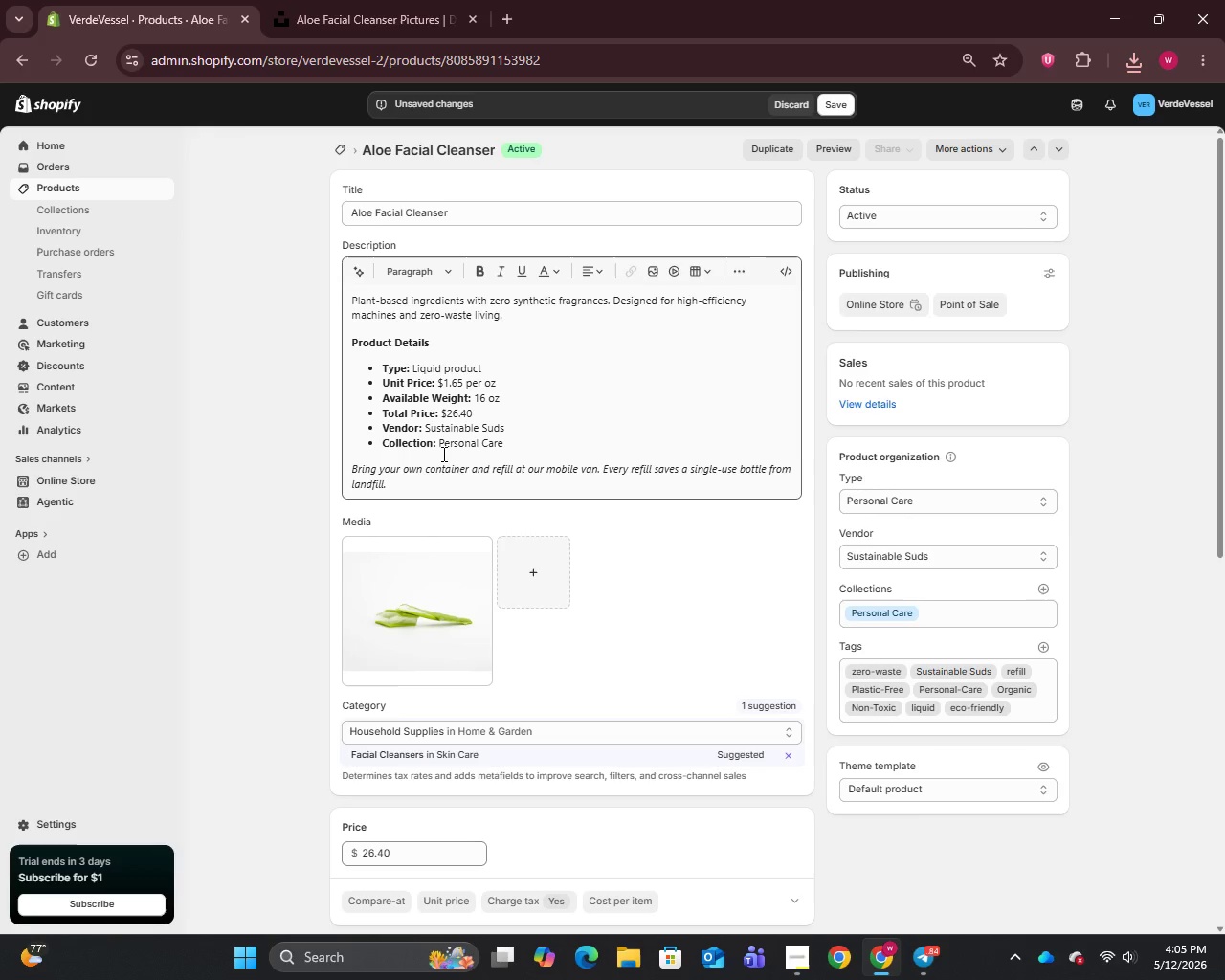 
wait(15.92)
 